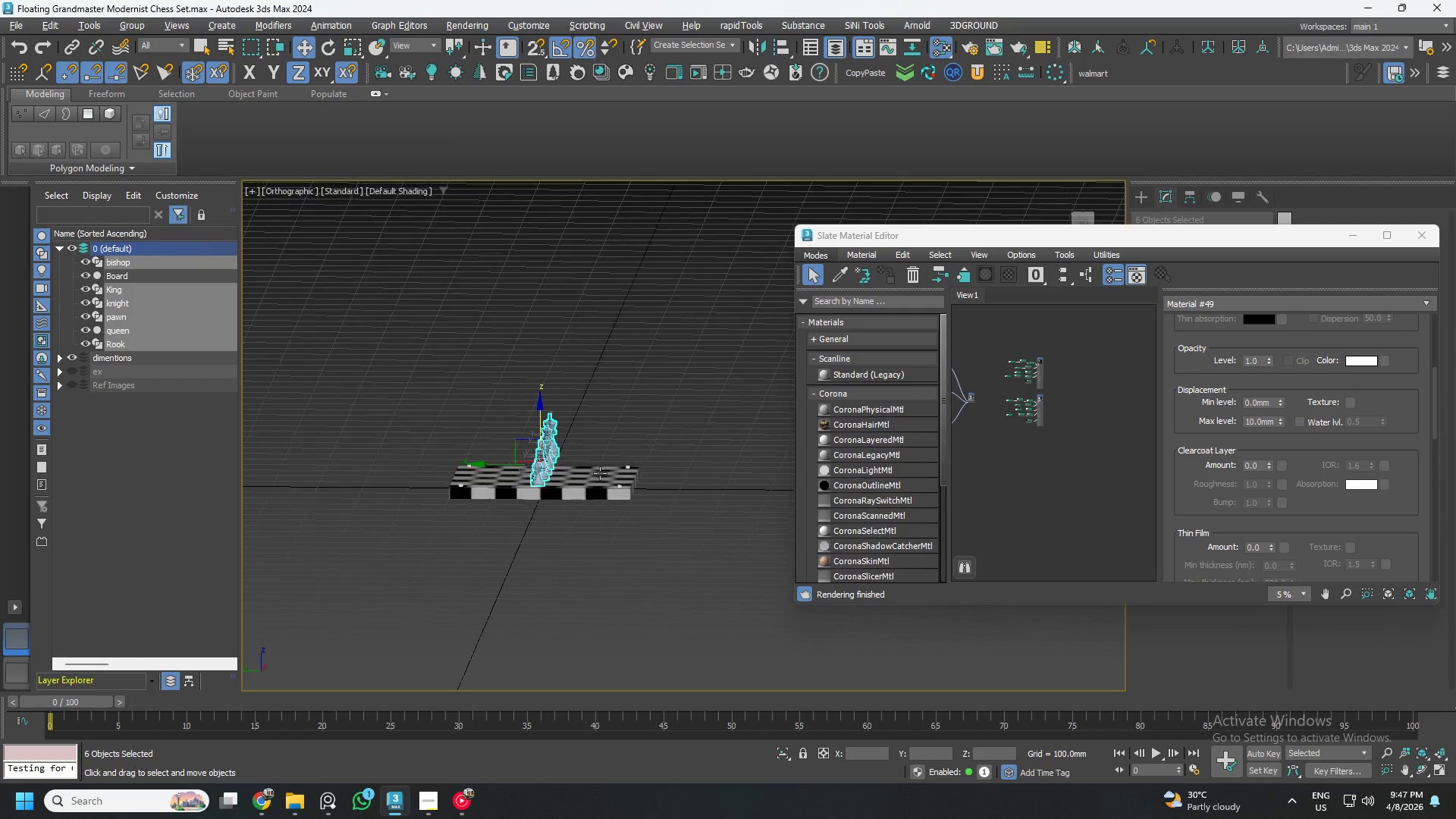 
key(W)
 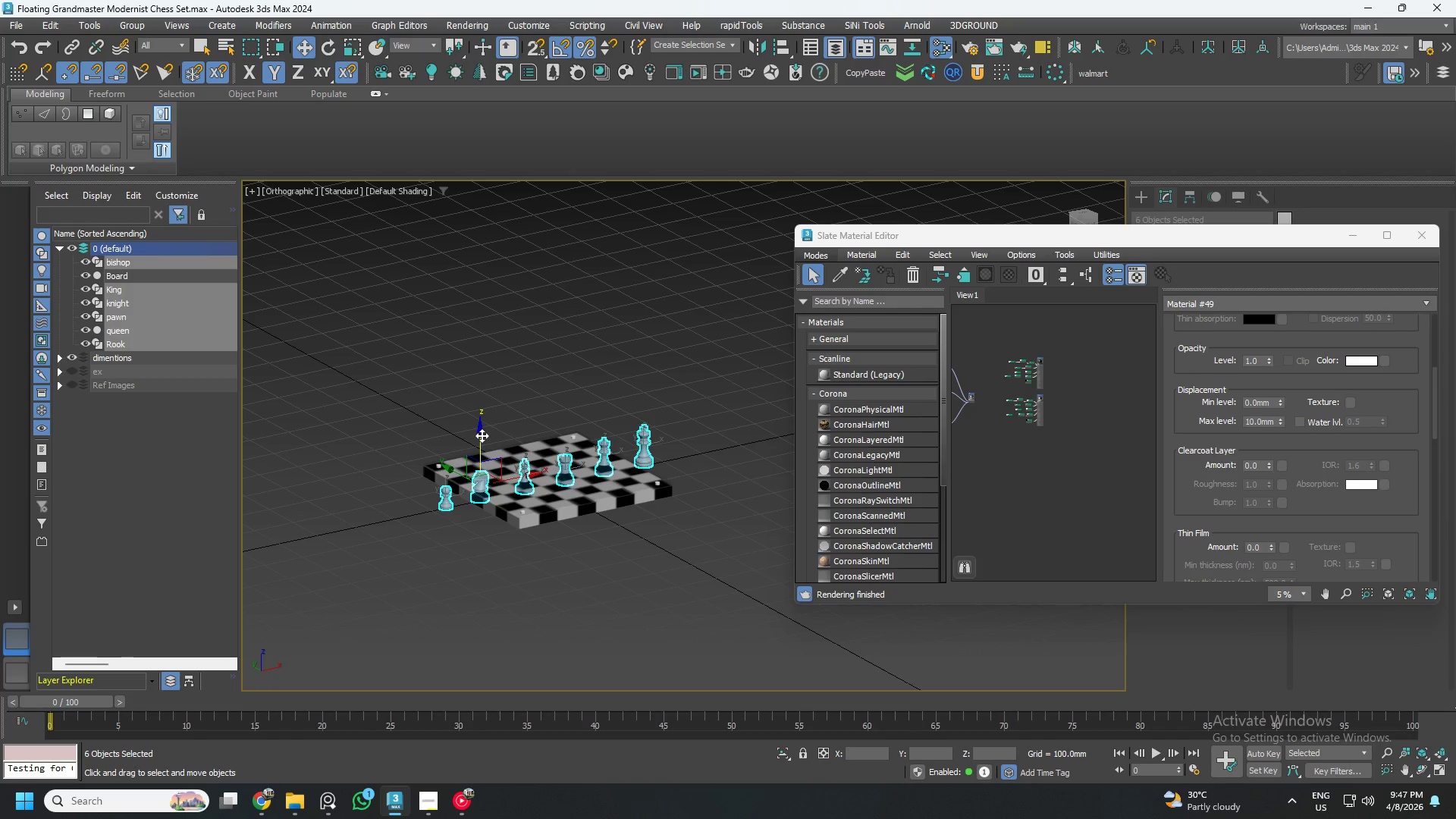 
left_click_drag(start_coordinate=[482, 435], to_coordinate=[488, 417])
 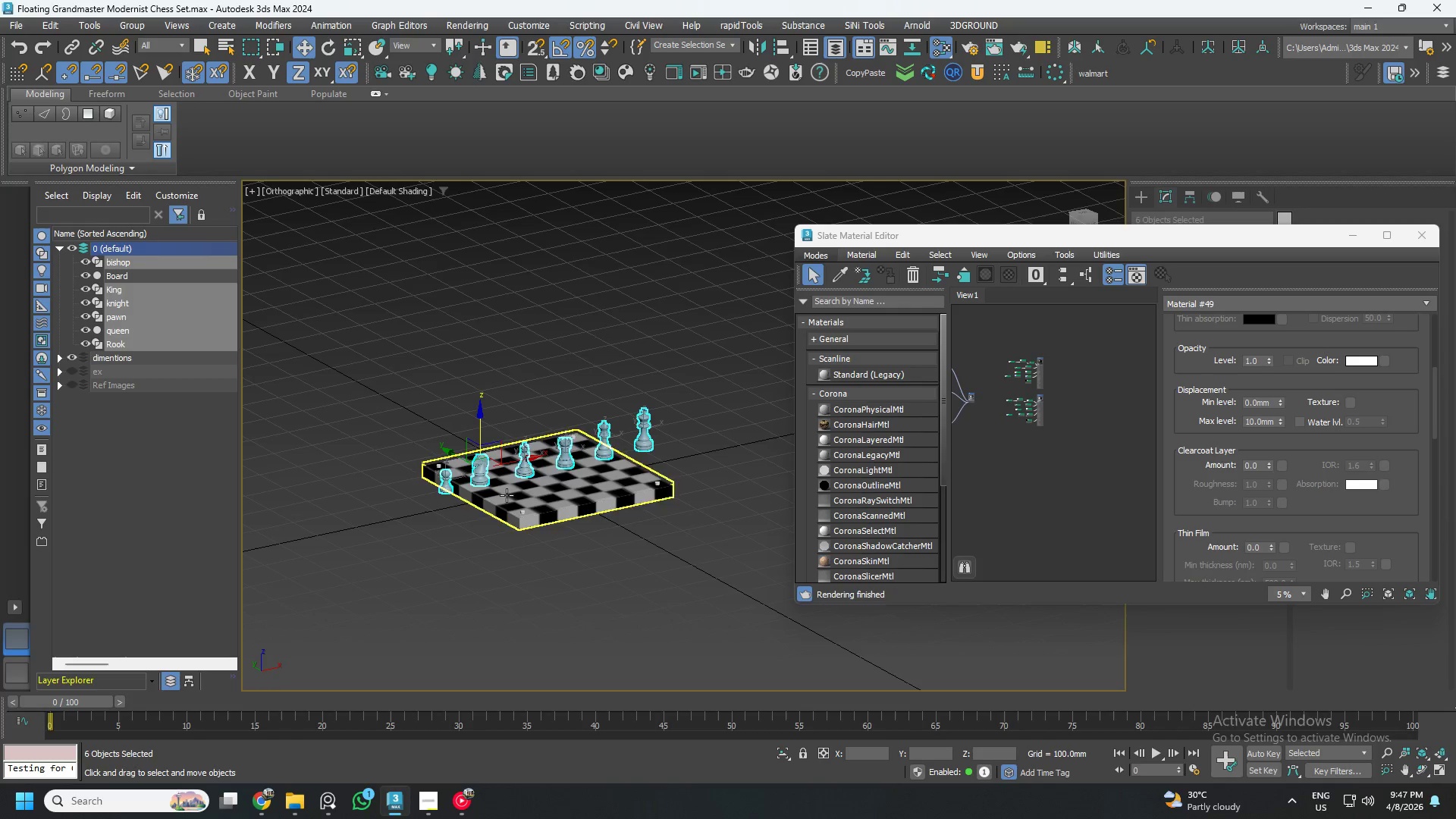 
hold_key(key=AltLeft, duration=0.7)
 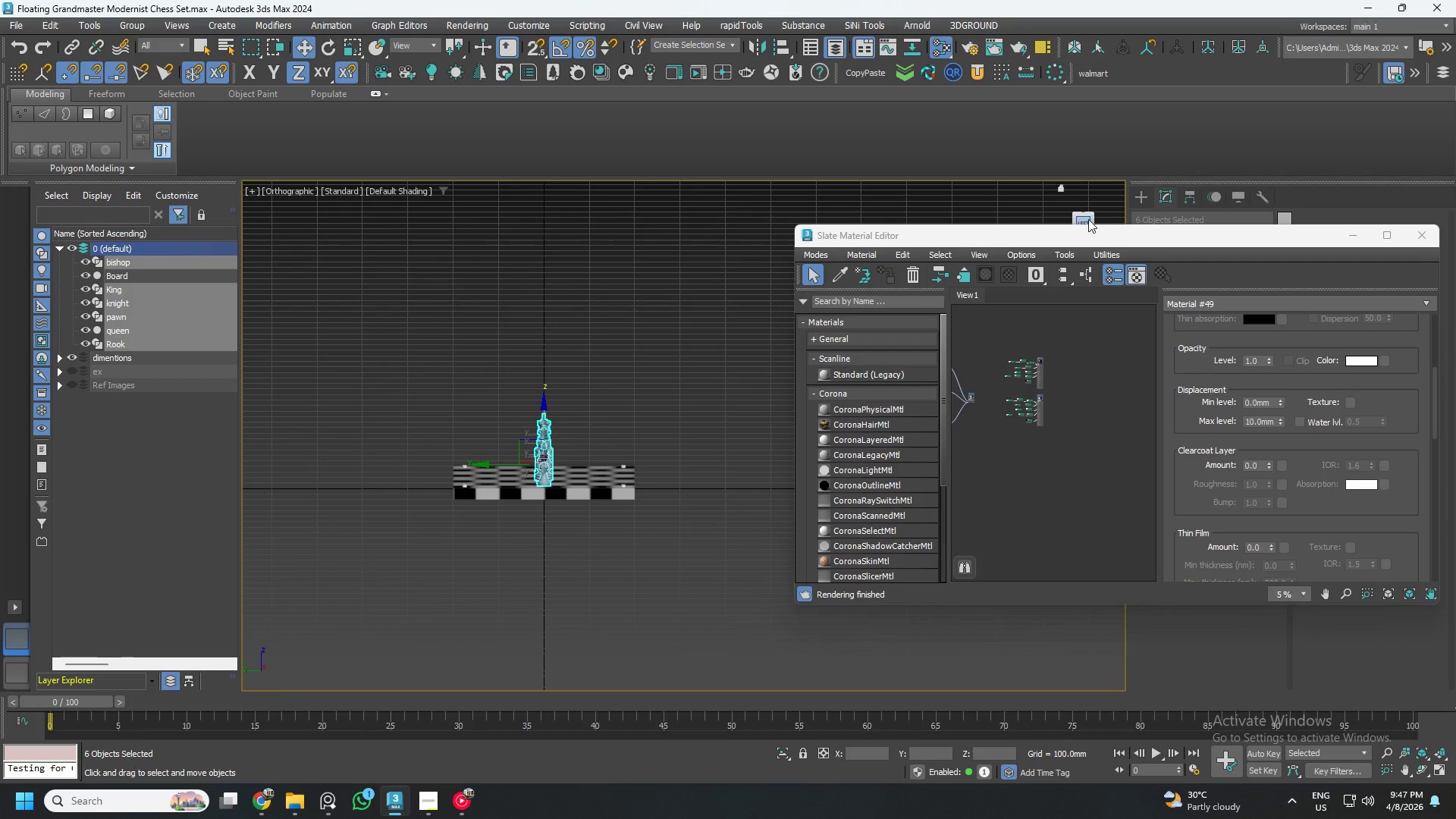 
left_click([1088, 216])
 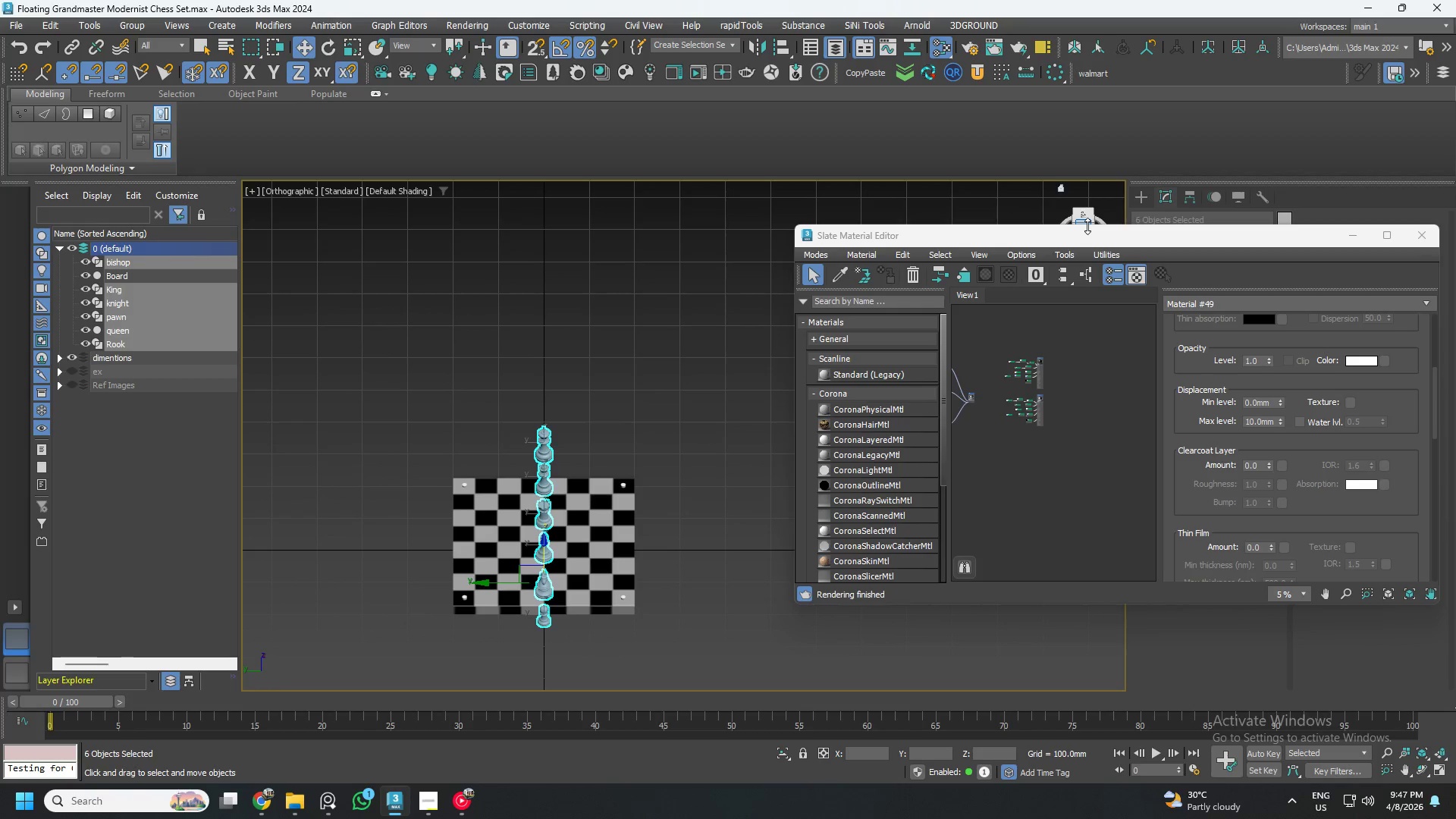 
left_click([1081, 210])
 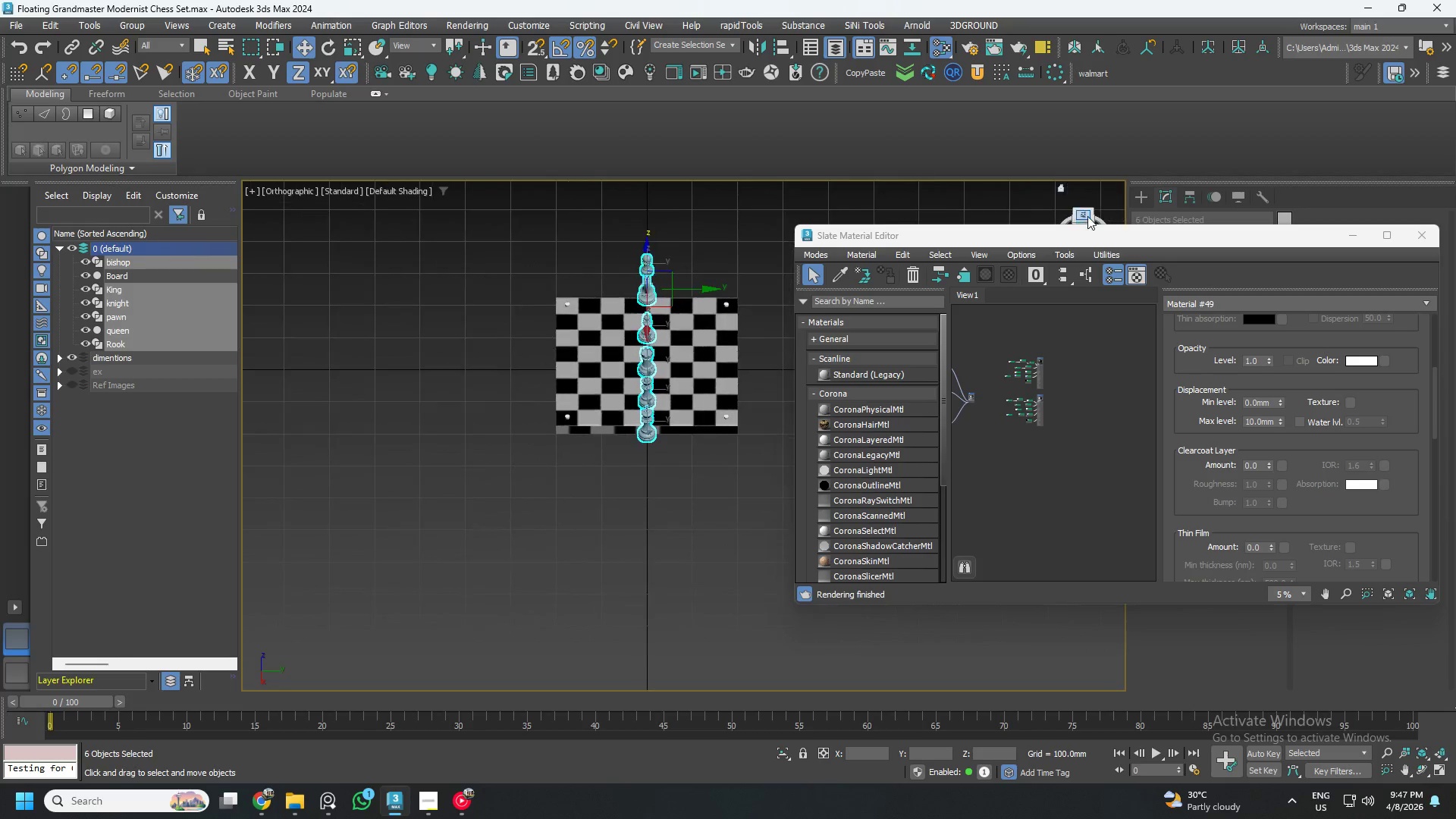 
left_click([1087, 216])
 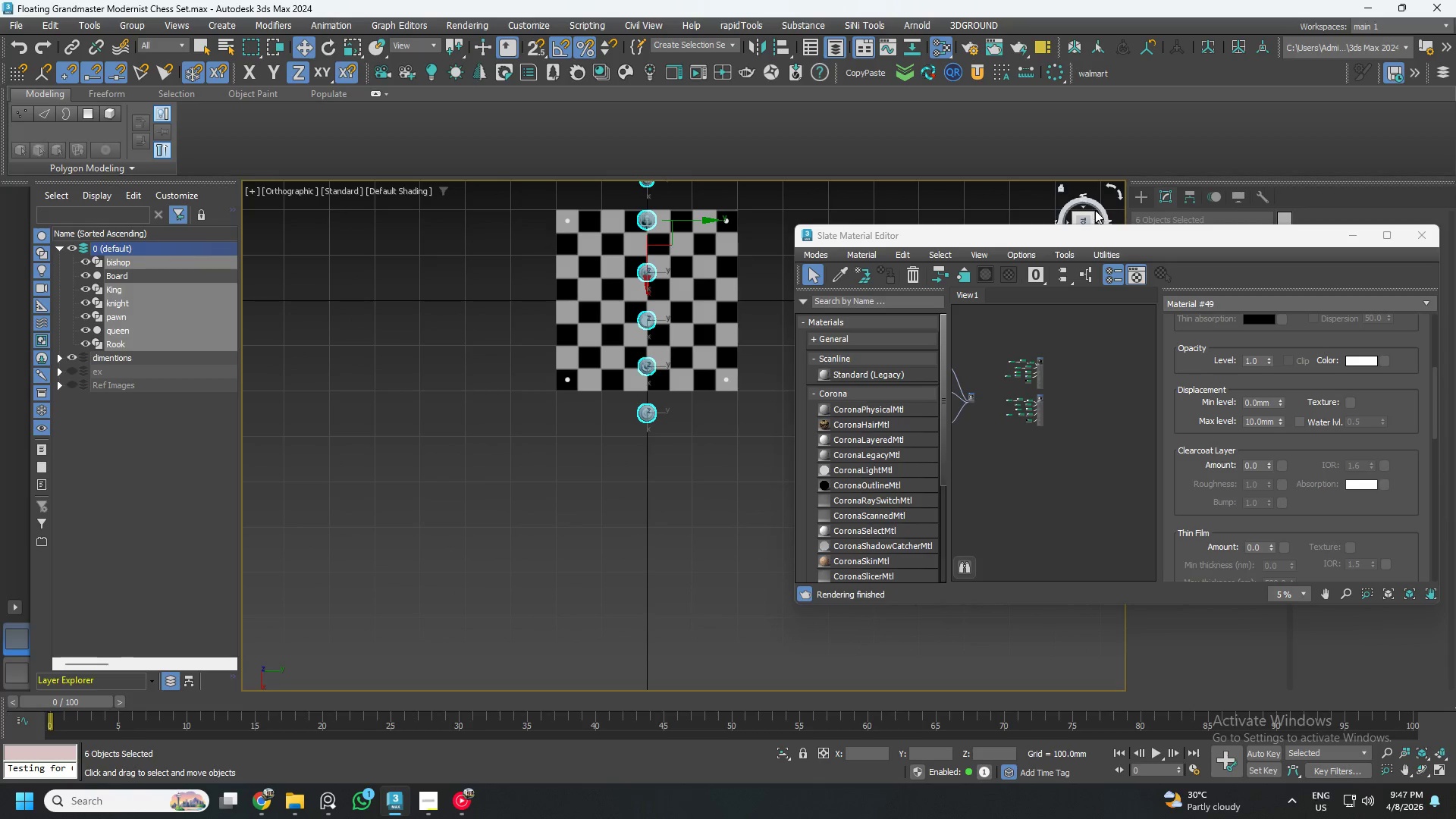 
left_click([1085, 206])
 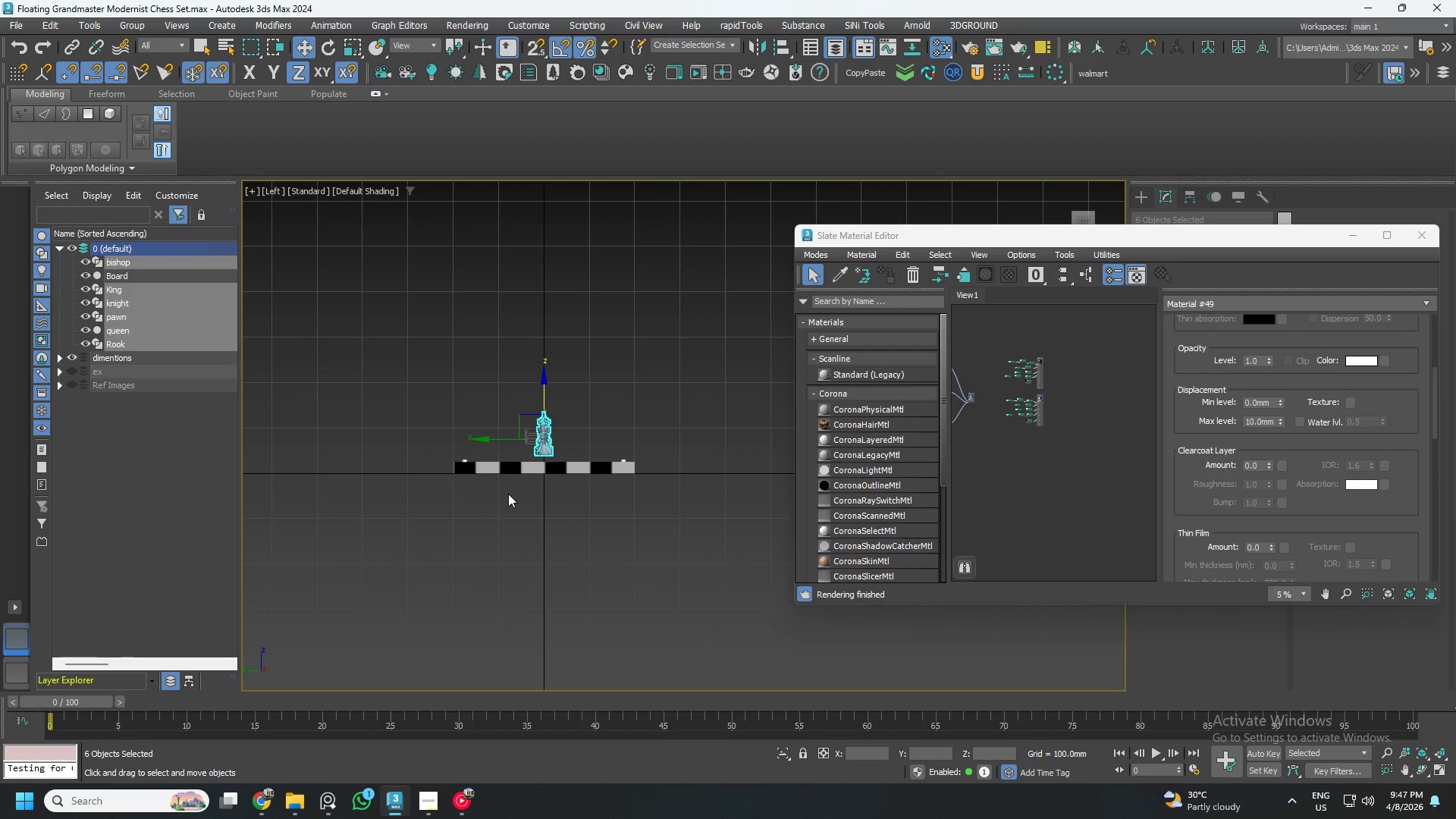 
scroll: coordinate [557, 424], scroll_direction: up, amount: 7.0
 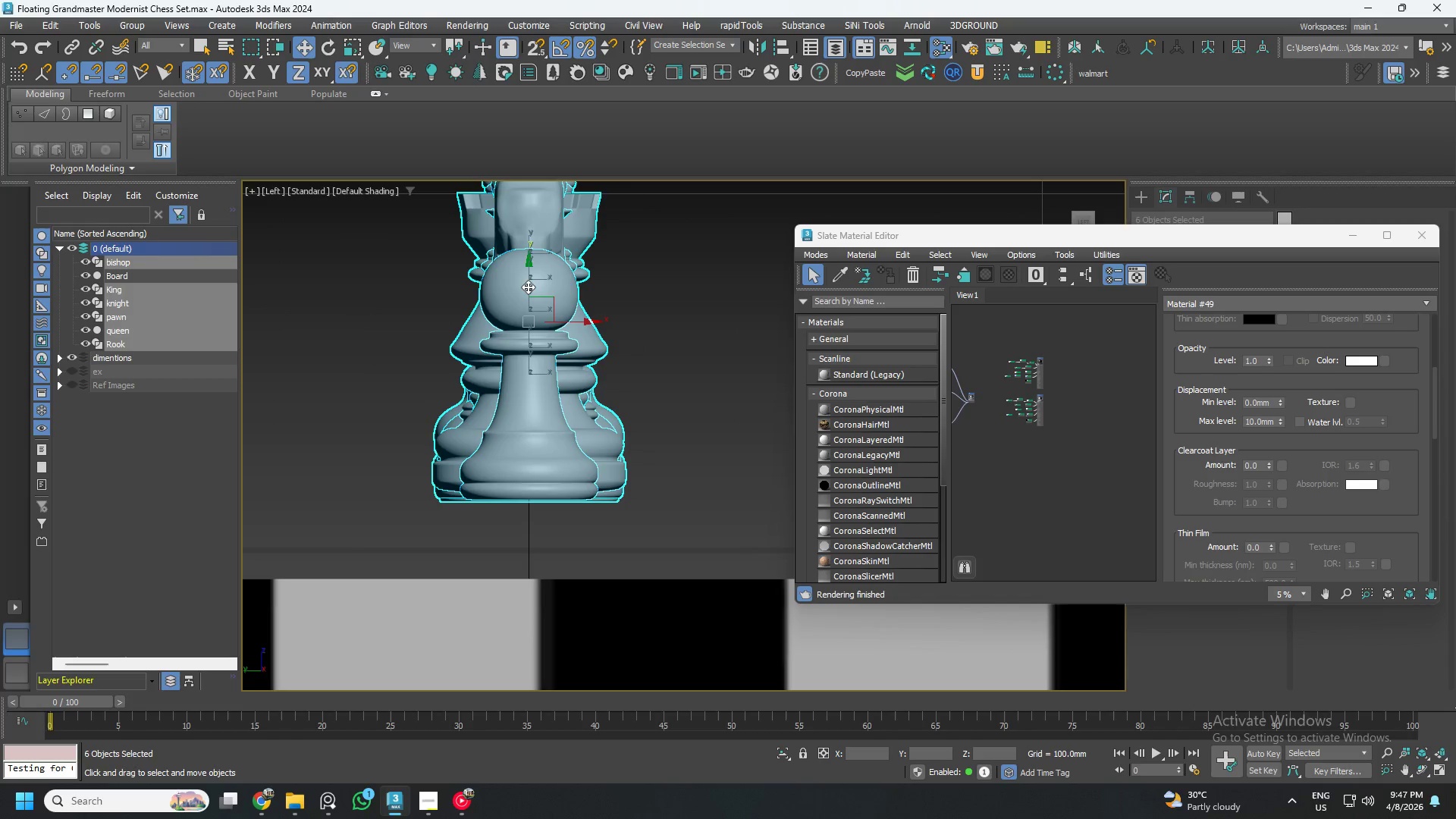 
left_click_drag(start_coordinate=[528, 287], to_coordinate=[521, 357])
 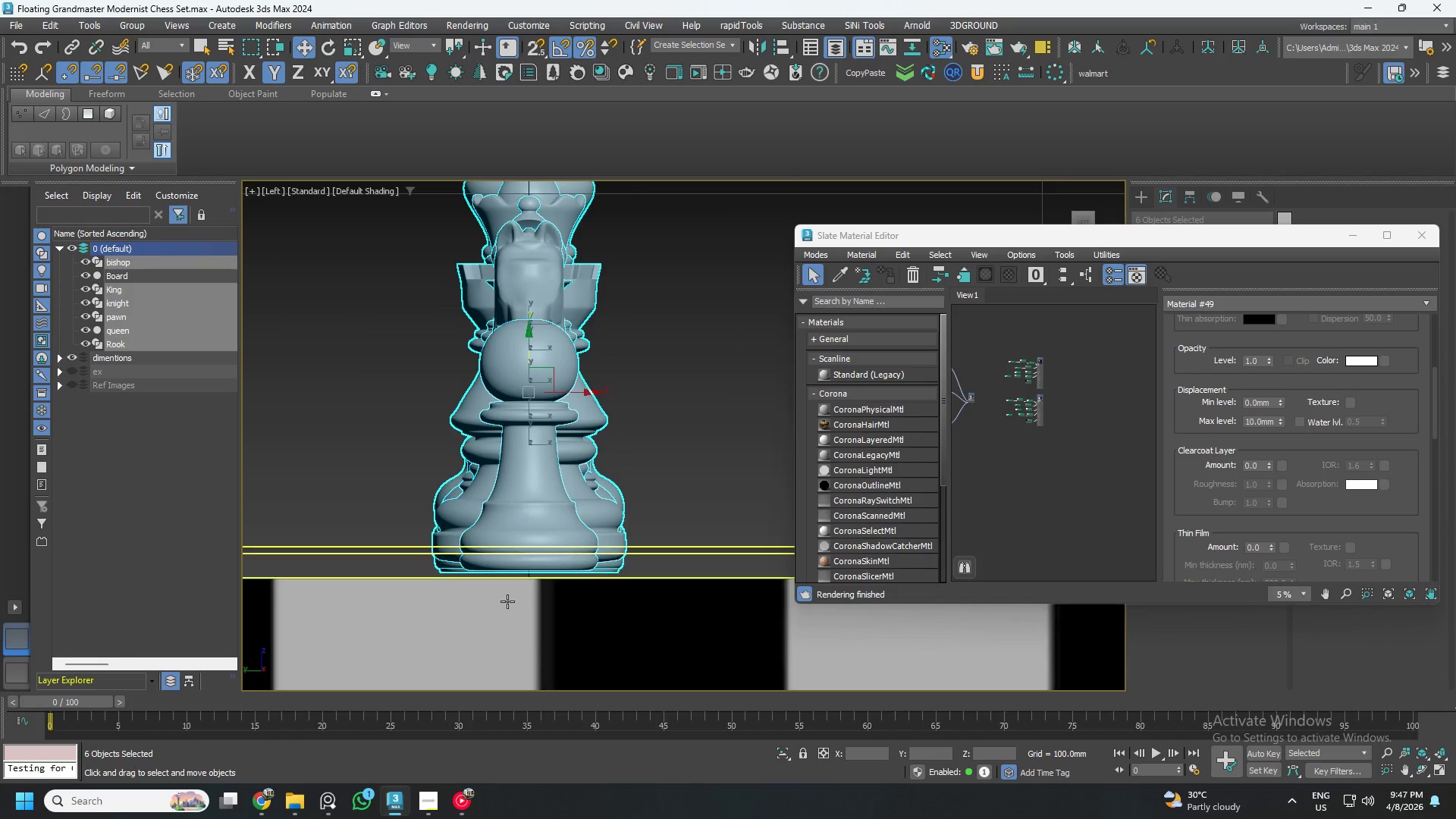 
scroll: coordinate [546, 557], scroll_direction: up, amount: 7.0
 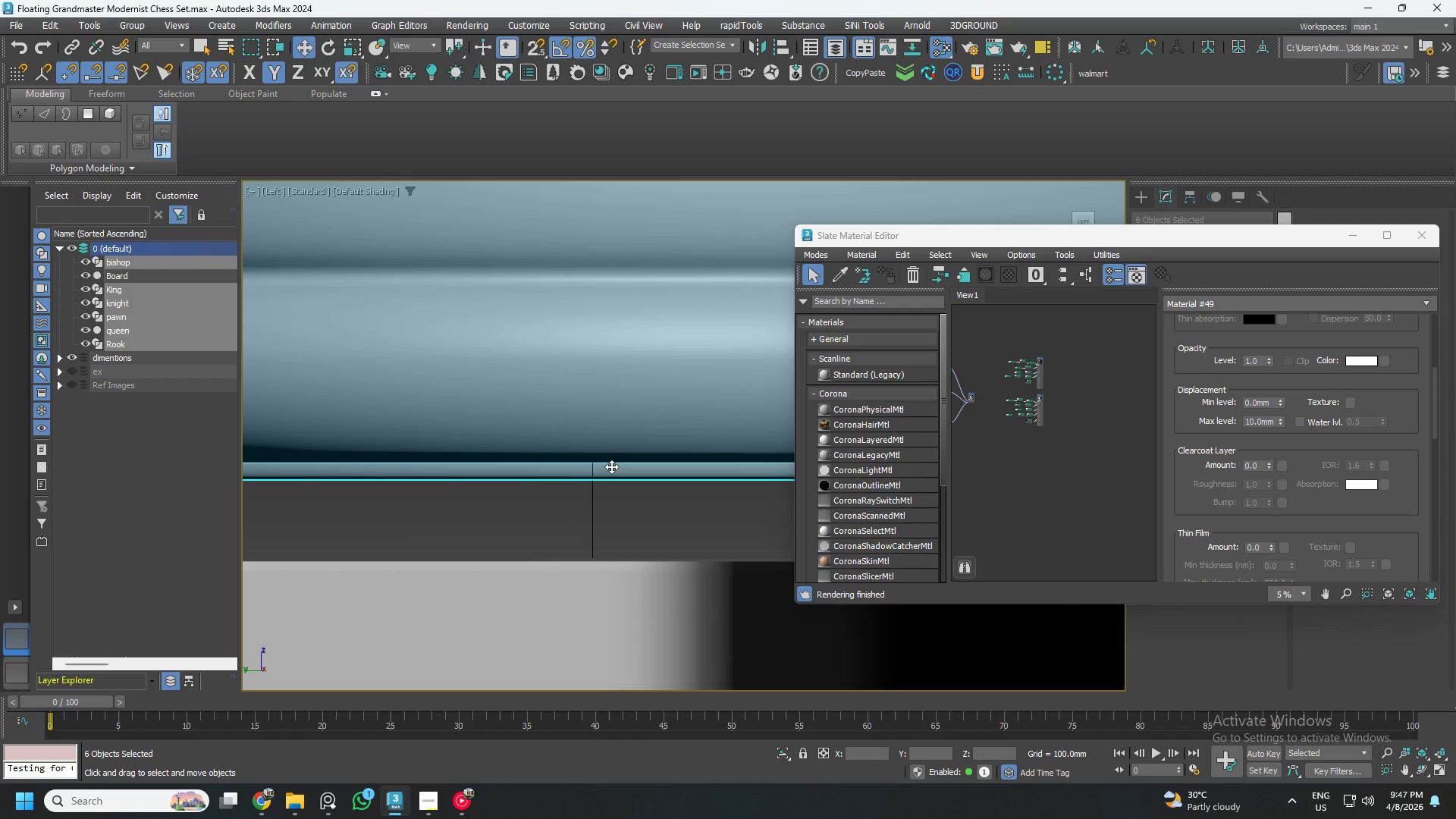 
left_click_drag(start_coordinate=[611, 466], to_coordinate=[608, 545])
 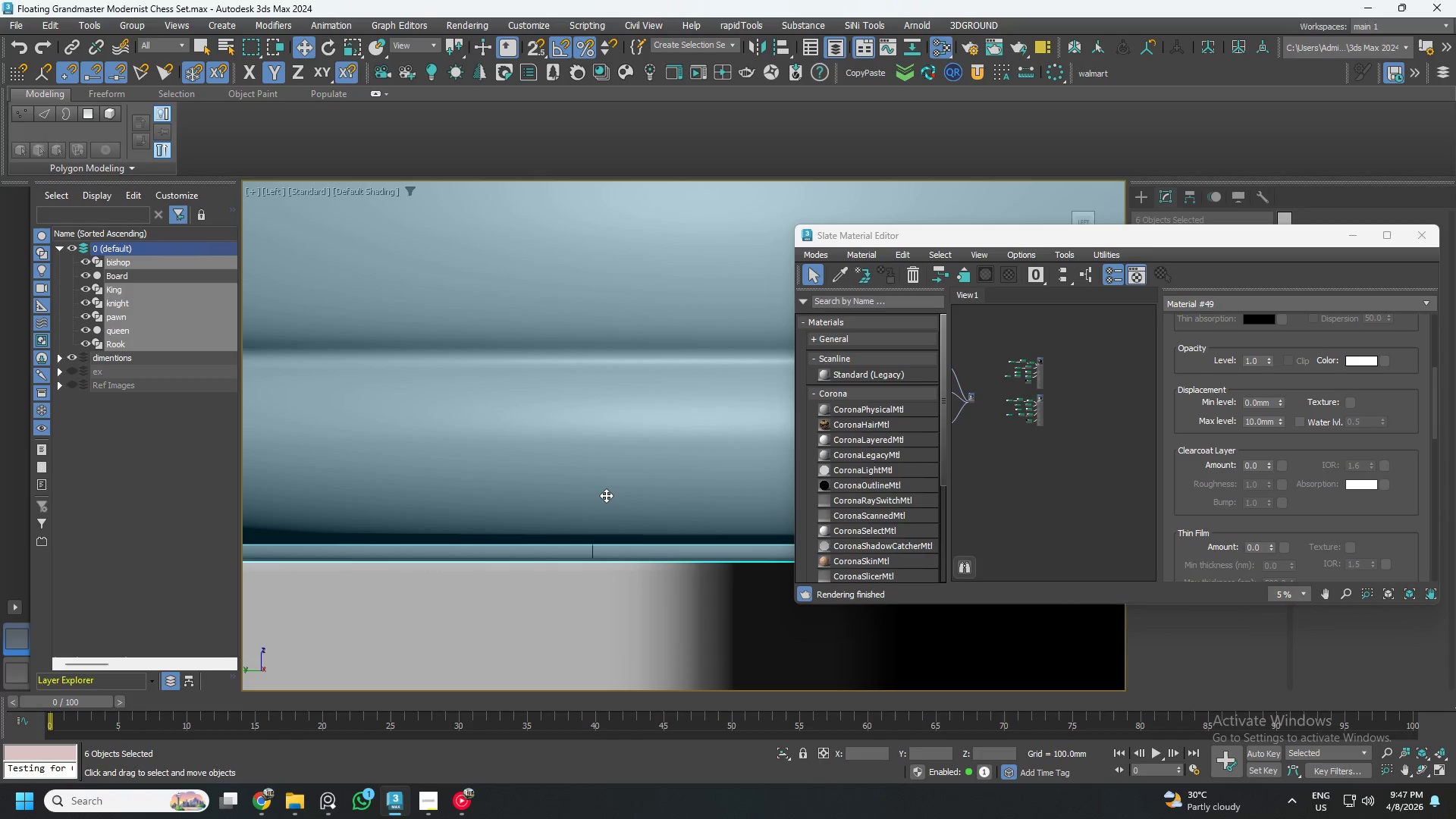 
left_click([606, 495])
 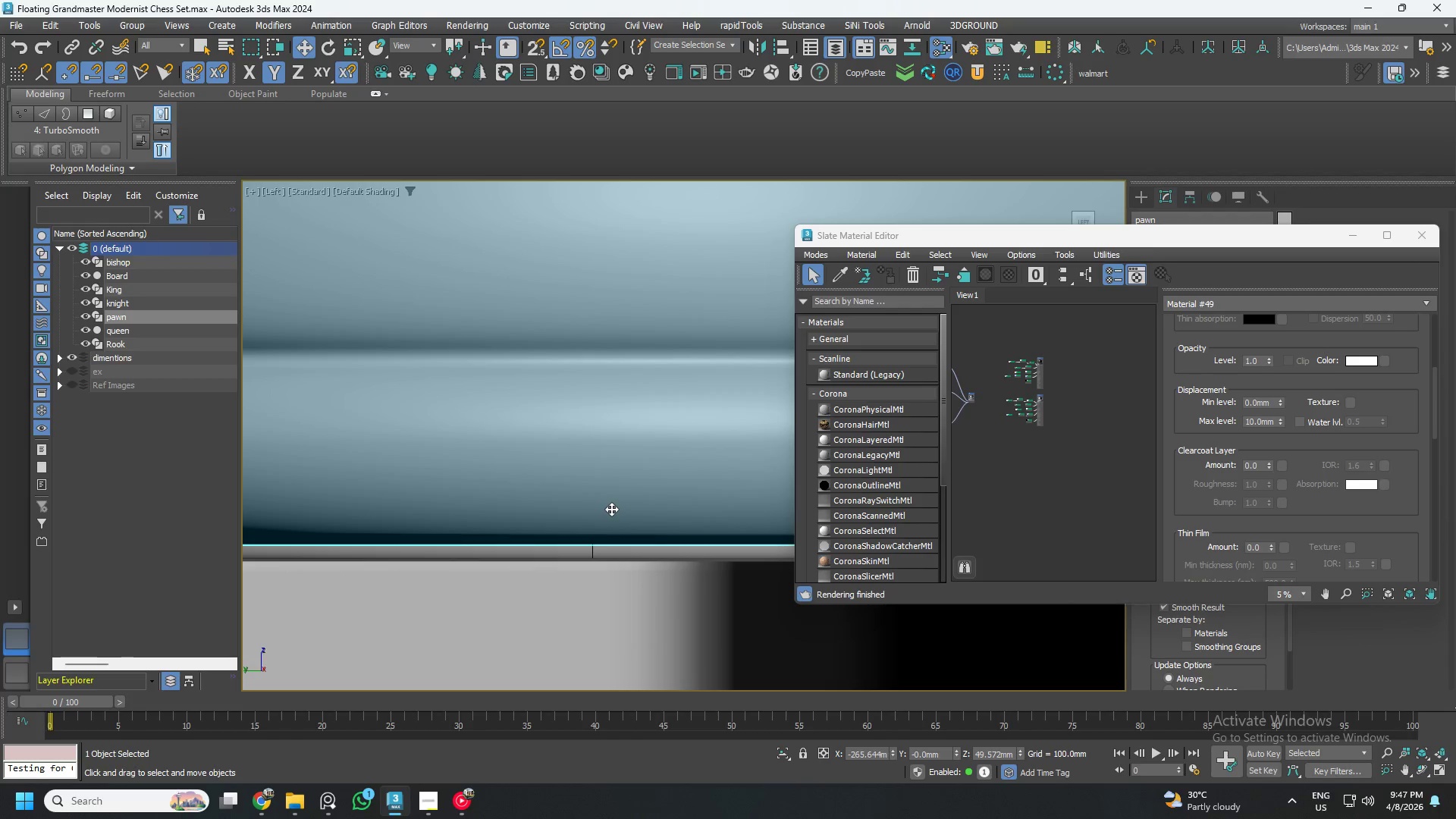 
left_click_drag(start_coordinate=[611, 509], to_coordinate=[612, 522])
 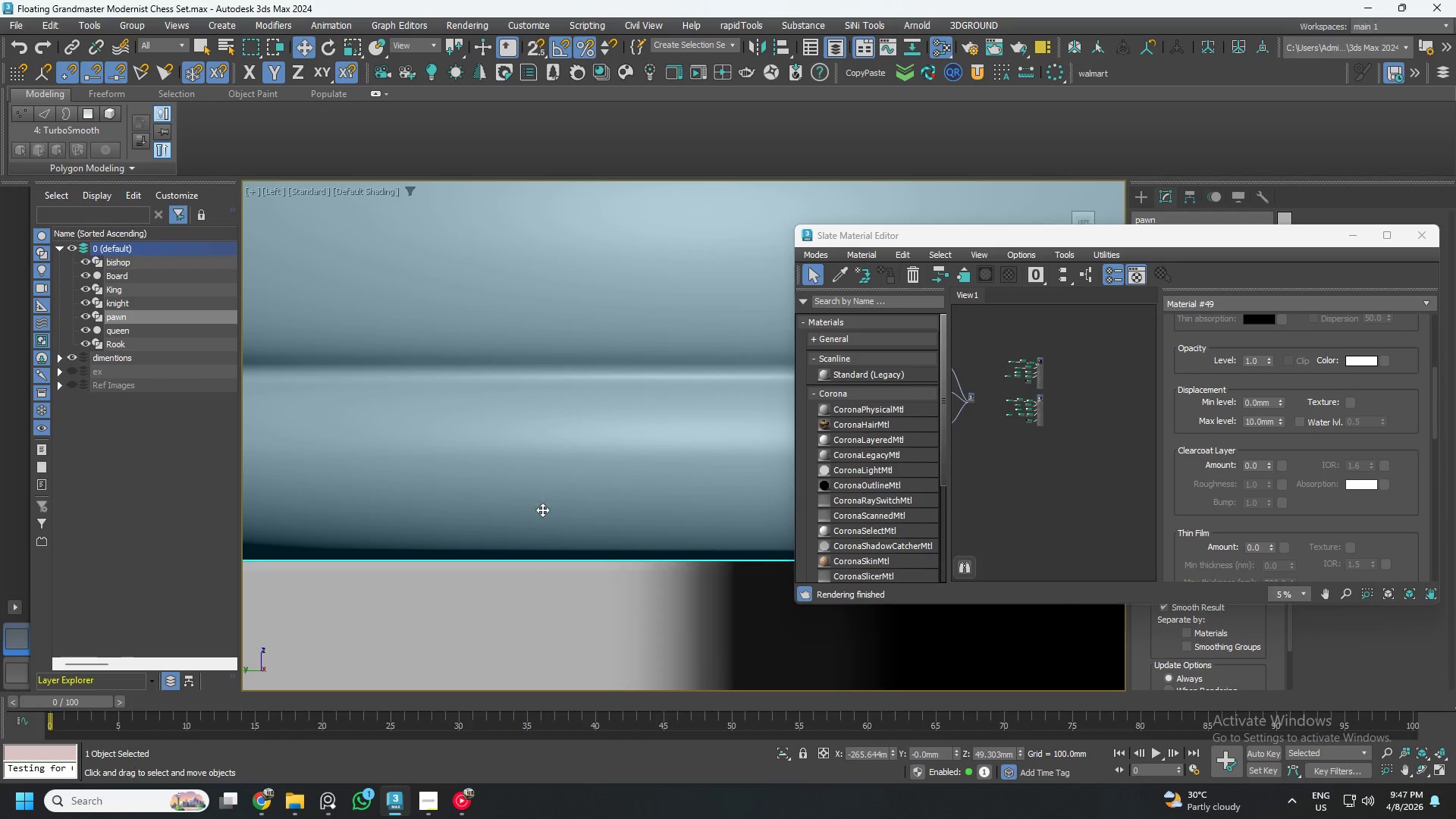 
hold_key(key=AltLeft, duration=0.89)
 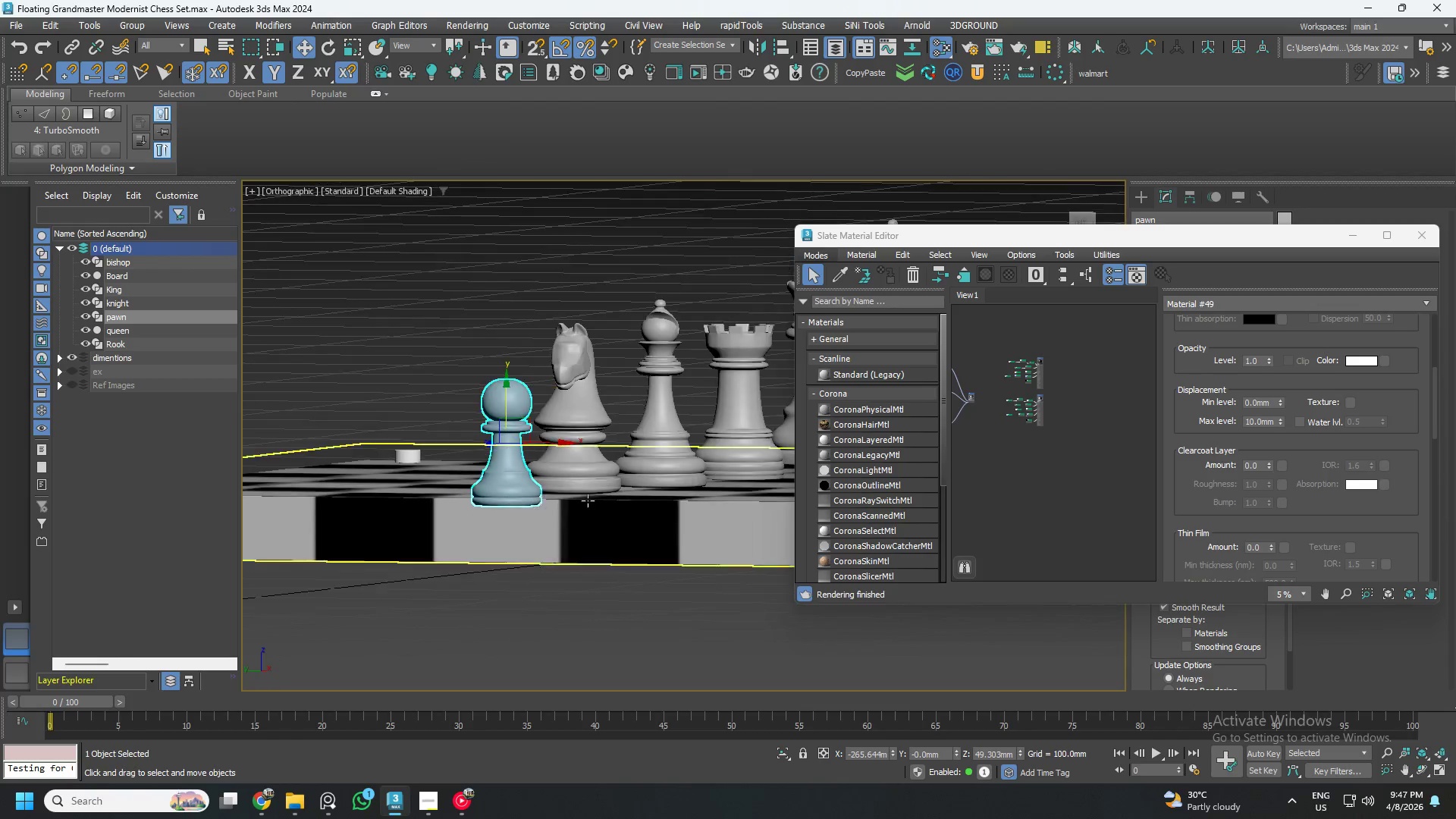 
scroll: coordinate [485, 500], scroll_direction: down, amount: 7.0
 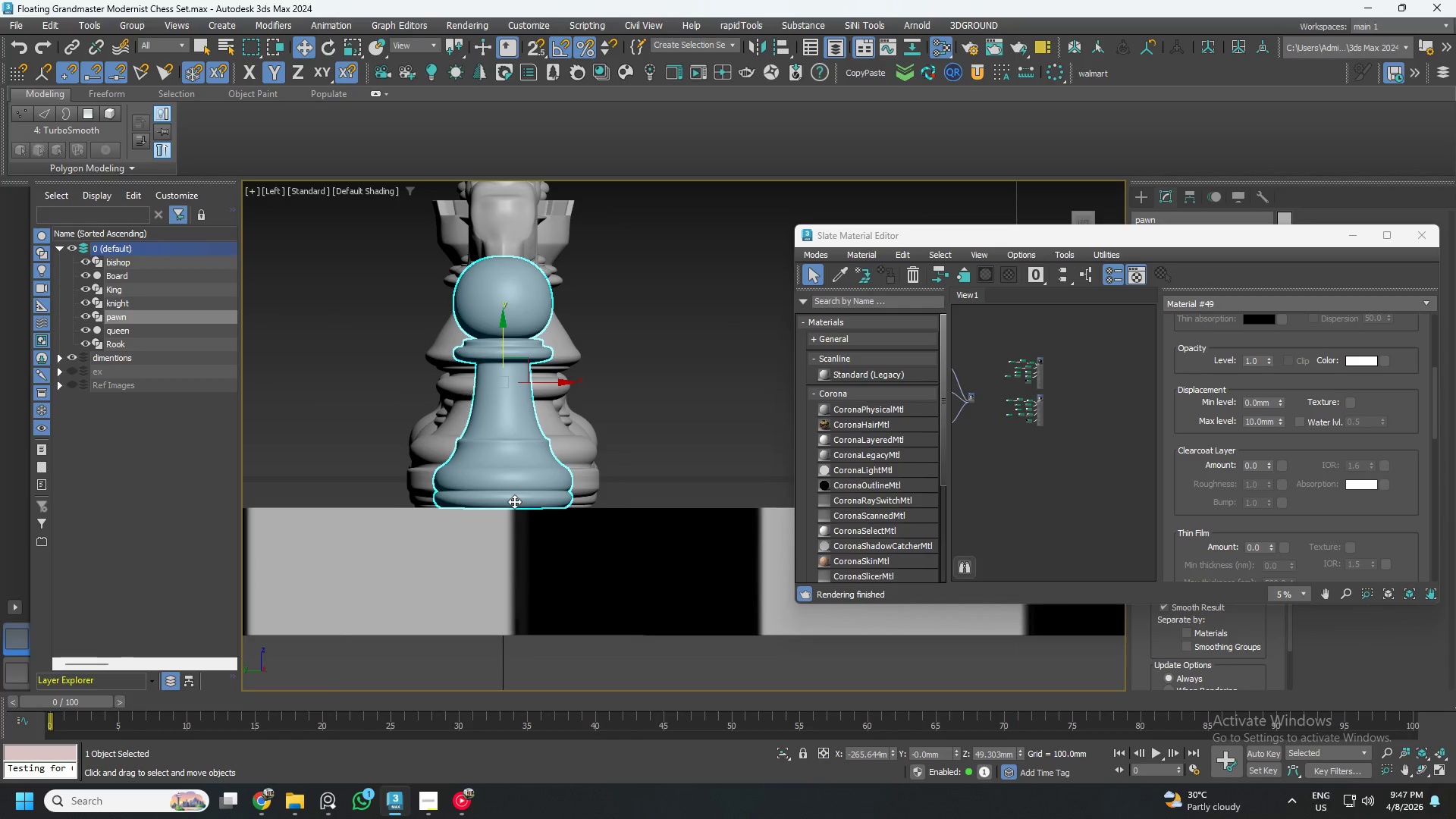 
hold_key(key=AltLeft, duration=1.05)
scroll: coordinate [435, 526], scroll_direction: down, amount: 5.0
 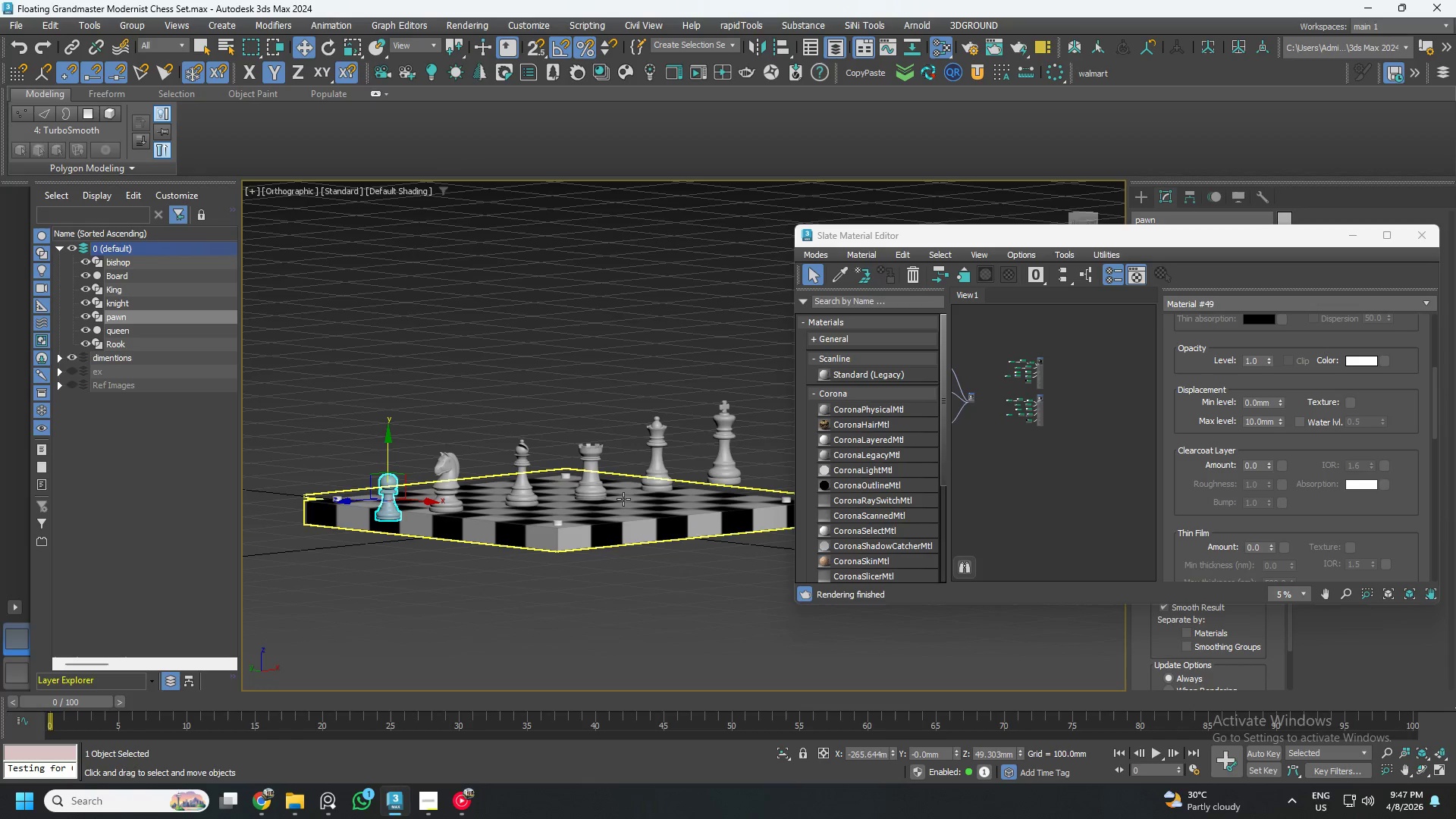 
hold_key(key=AltLeft, duration=0.77)
 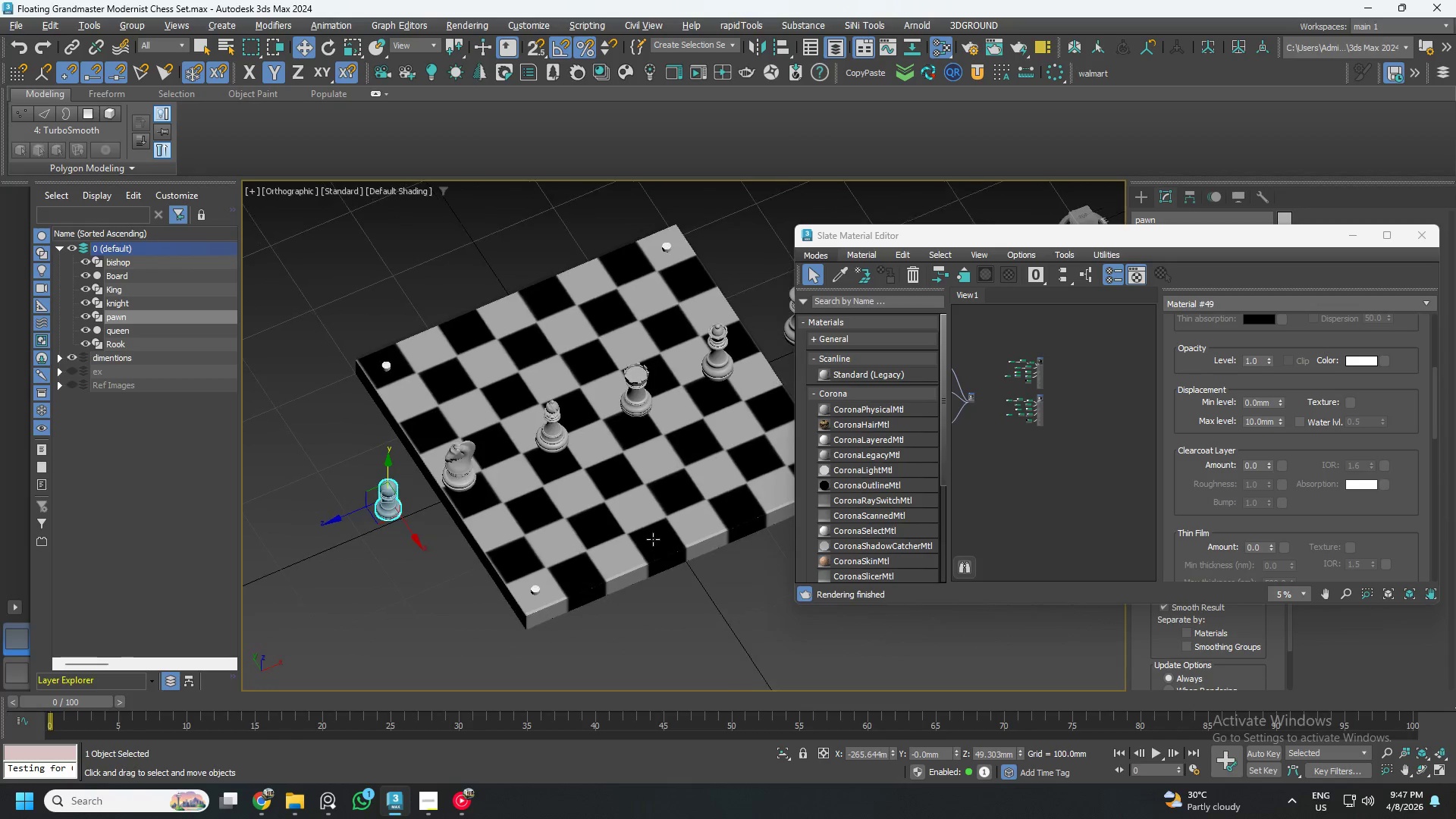 
hold_key(key=AltLeft, duration=0.83)
 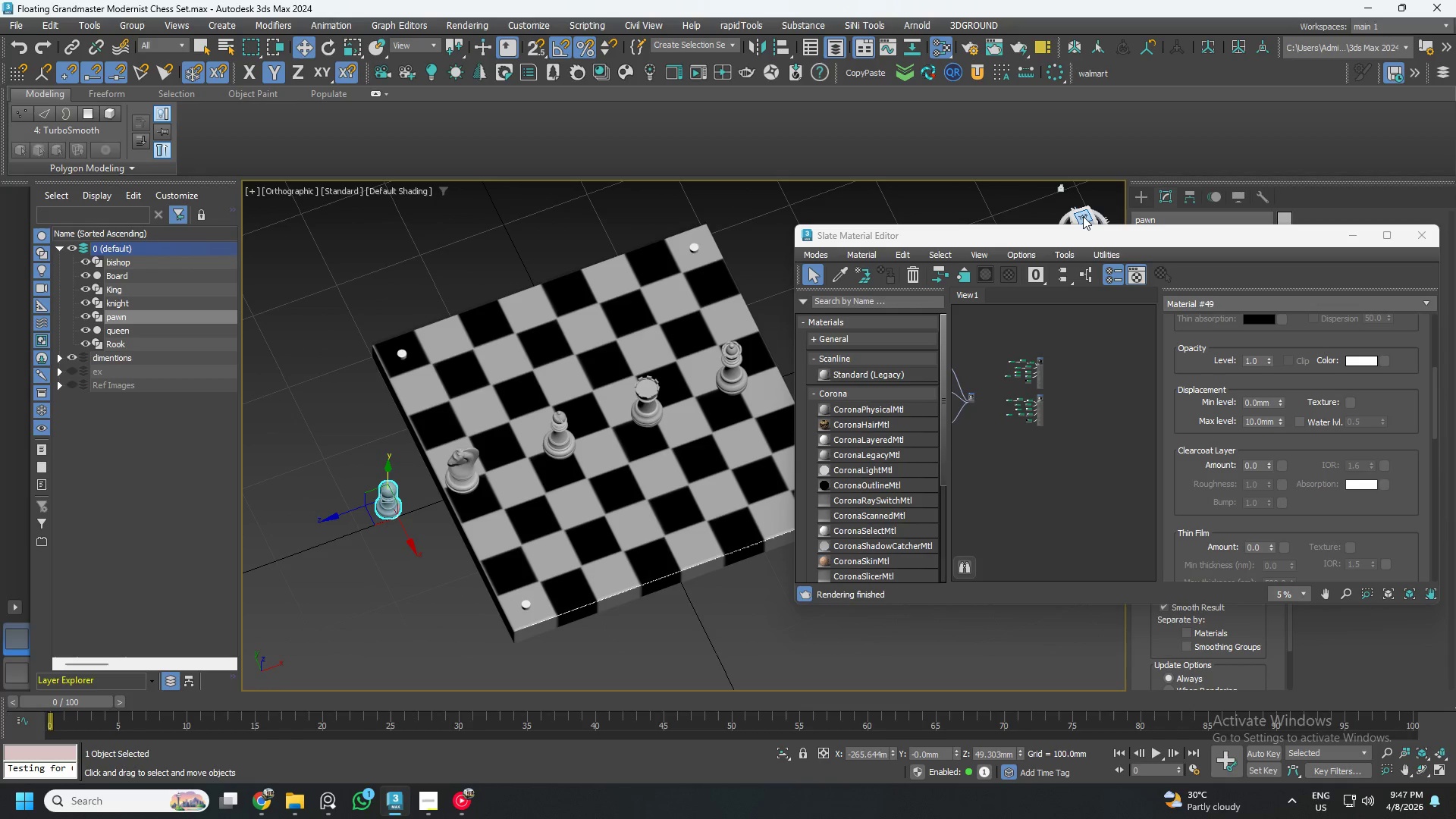 
left_click([1083, 215])
 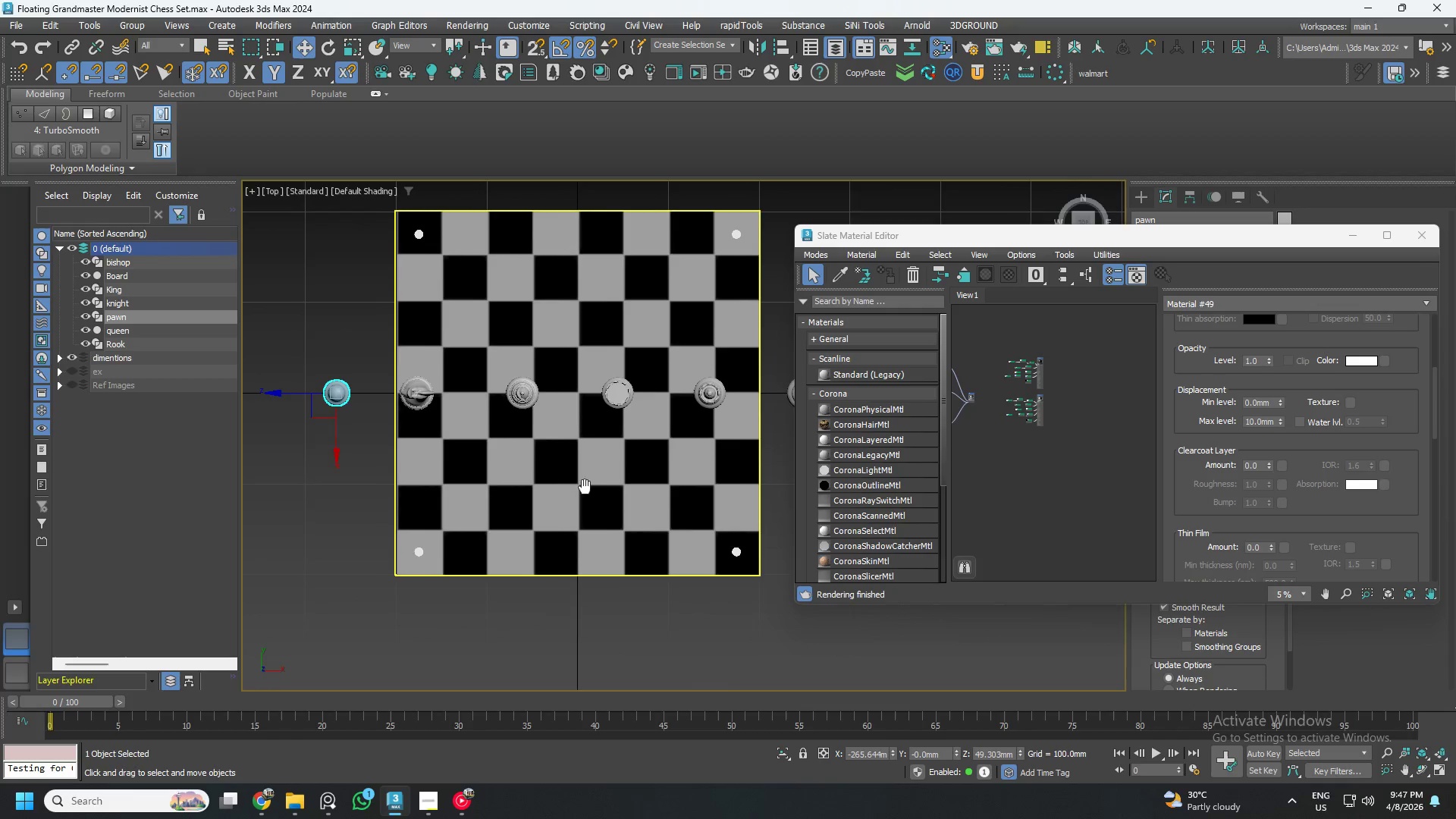 
key(G)
 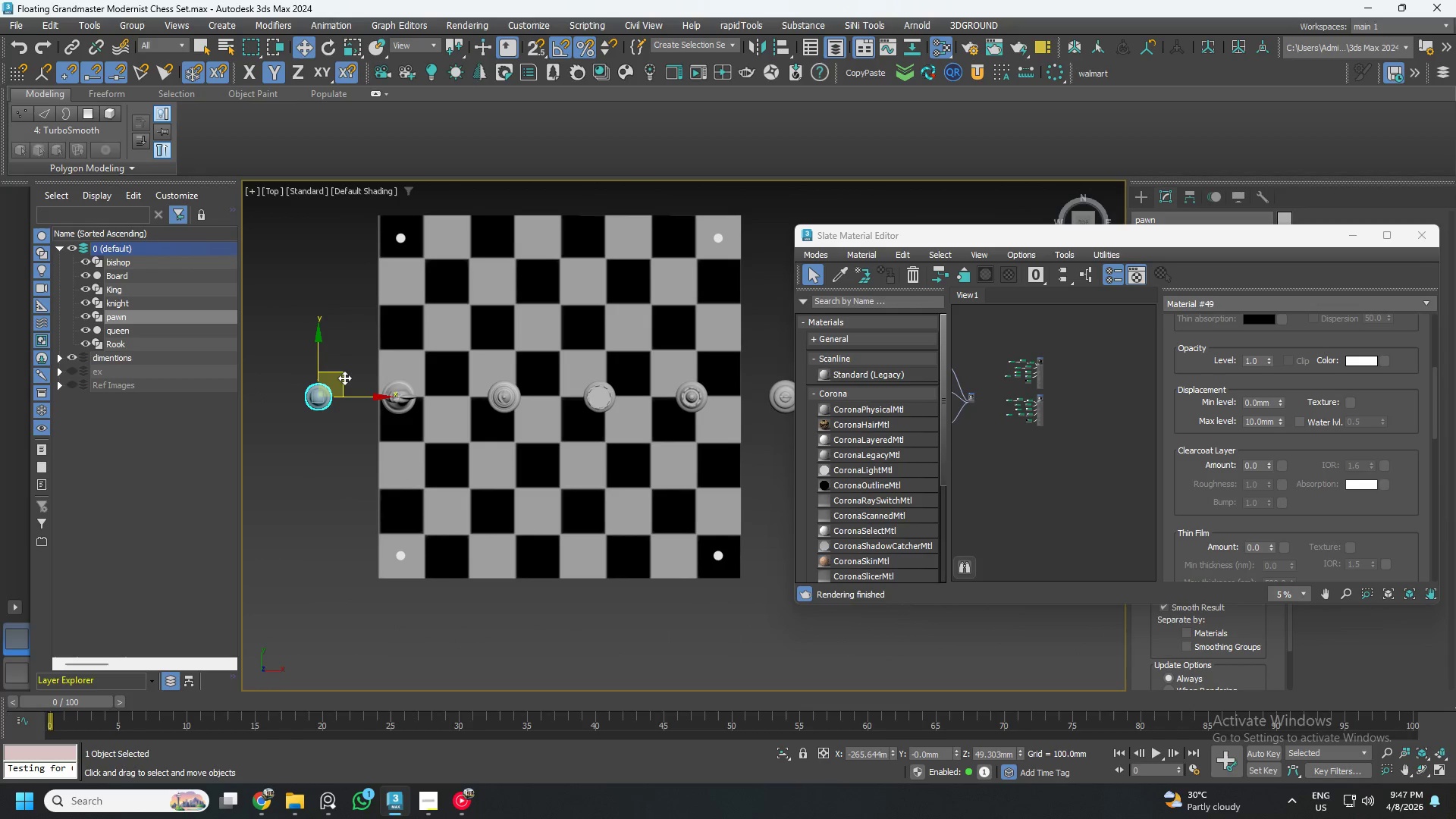 
left_click_drag(start_coordinate=[317, 361], to_coordinate=[357, 475])
 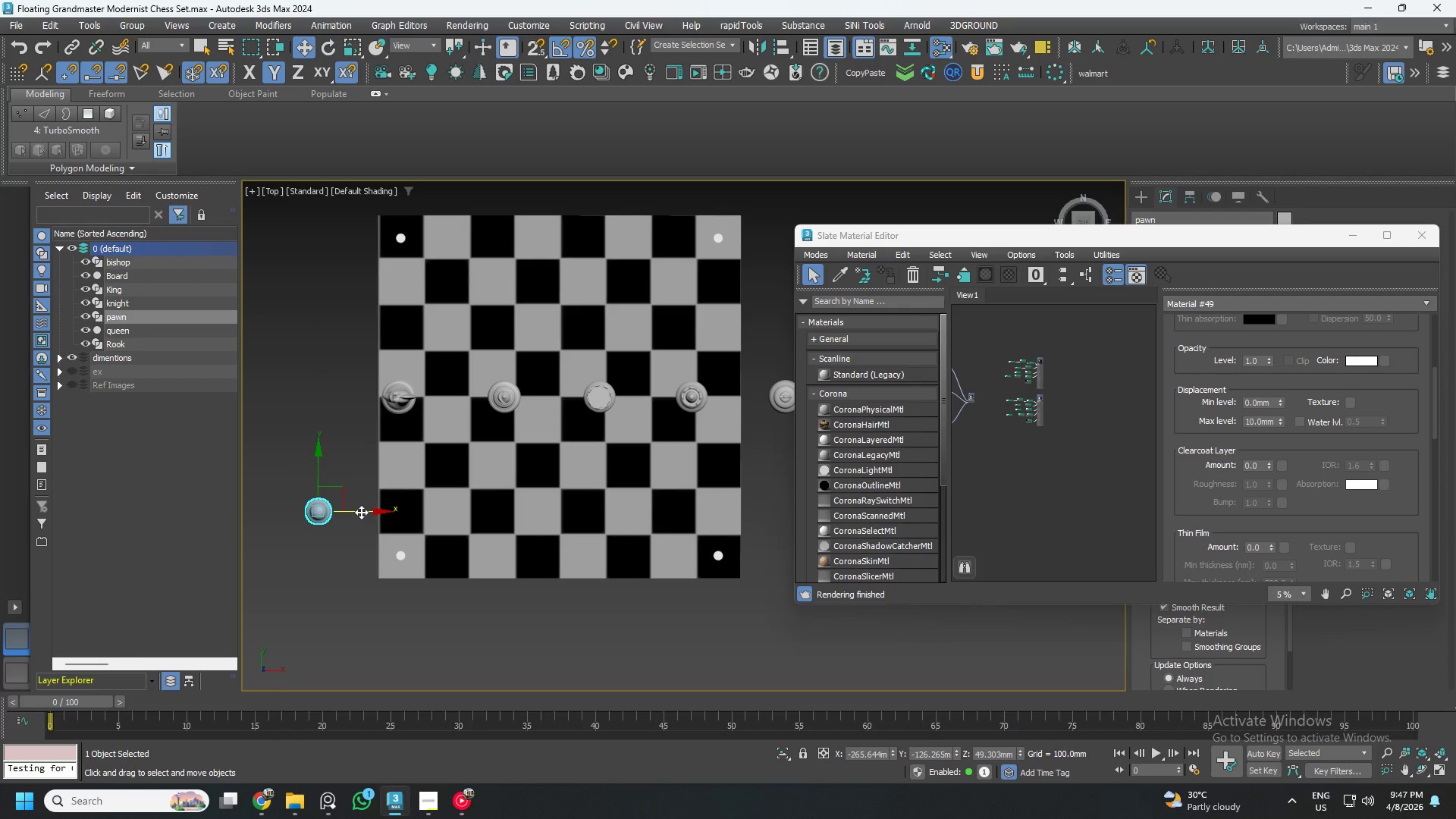 
left_click_drag(start_coordinate=[361, 512], to_coordinate=[441, 522])
 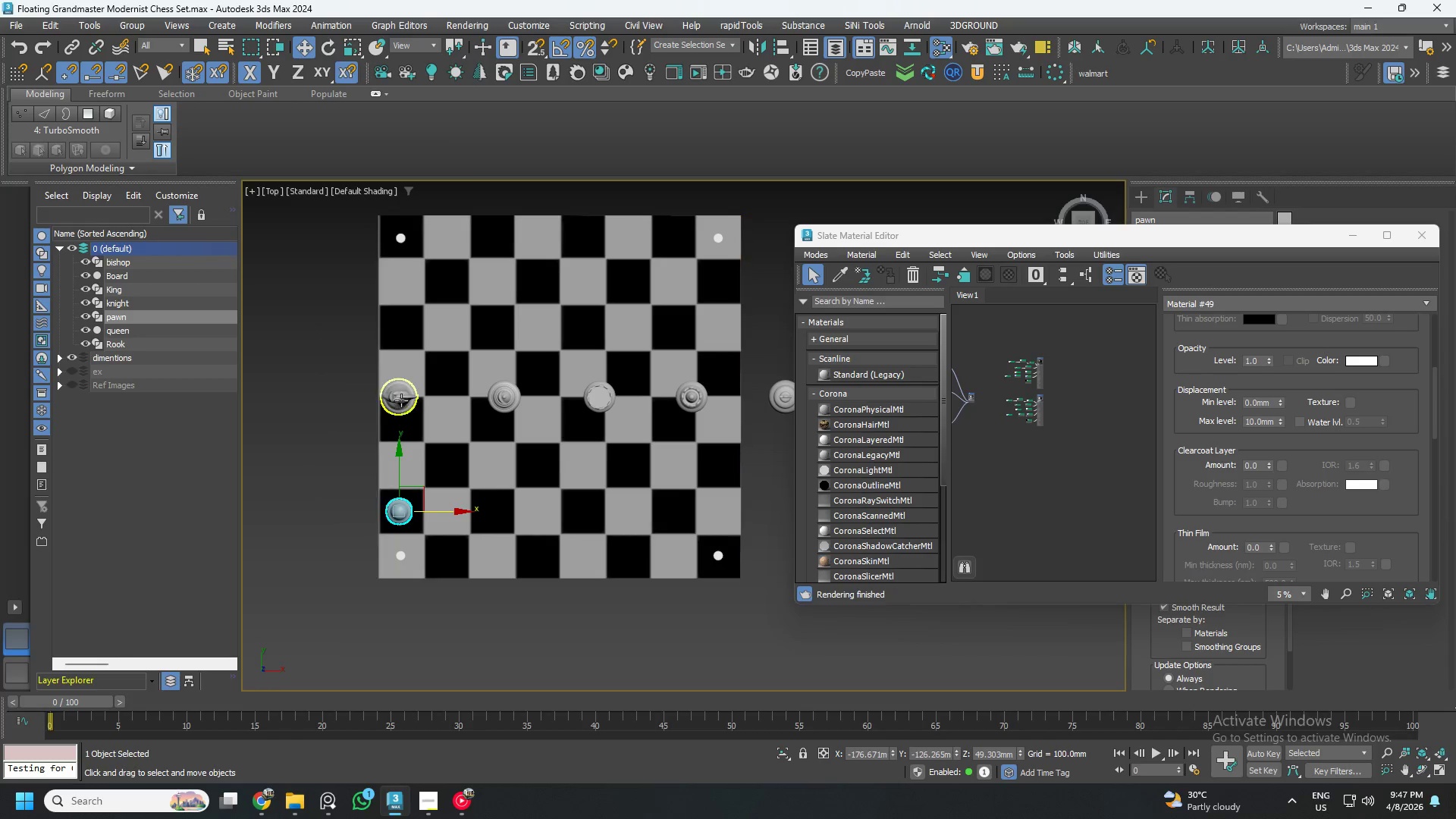 
left_click([401, 400])
 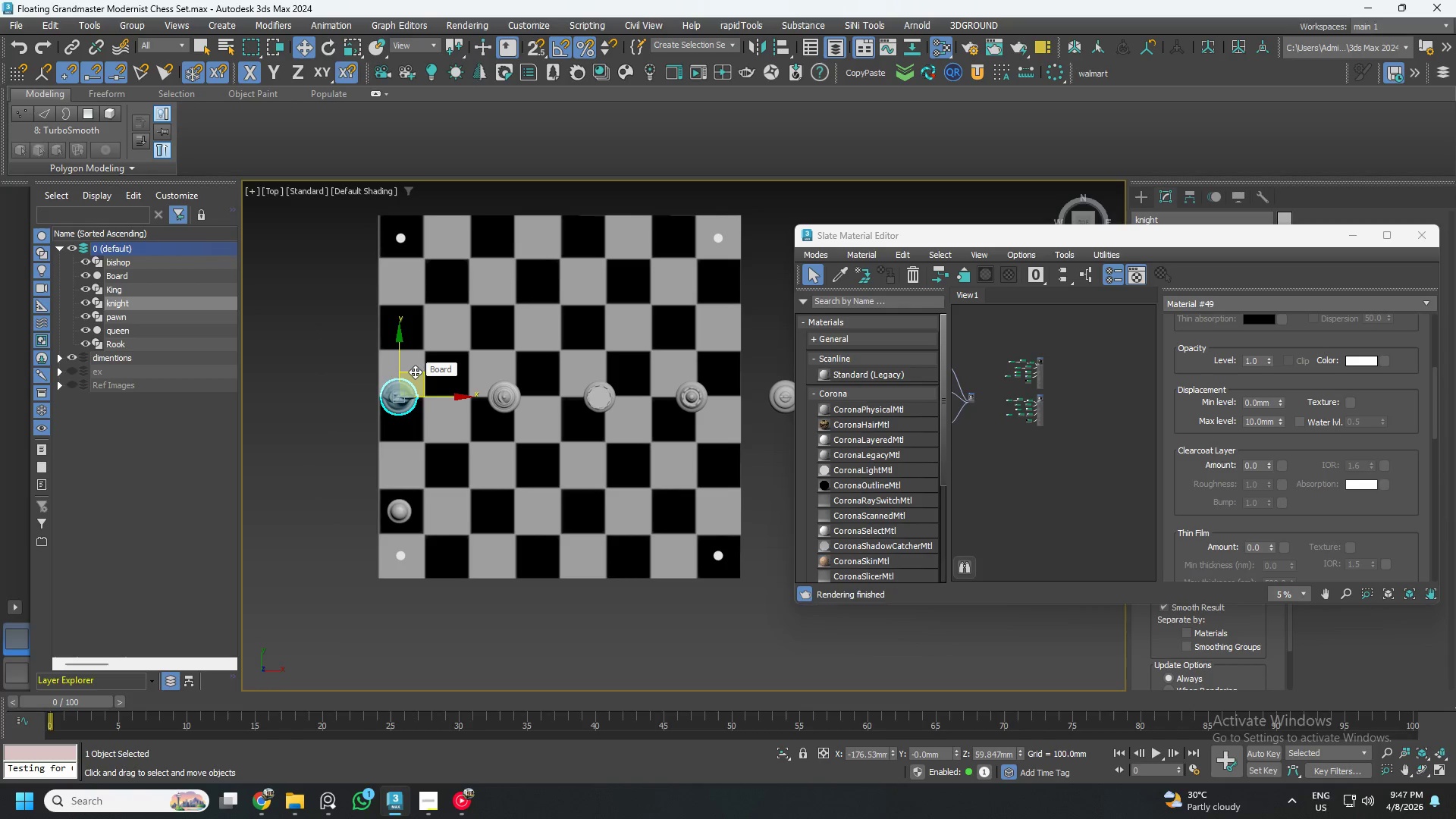 
scroll: coordinate [408, 399], scroll_direction: up, amount: 2.0
 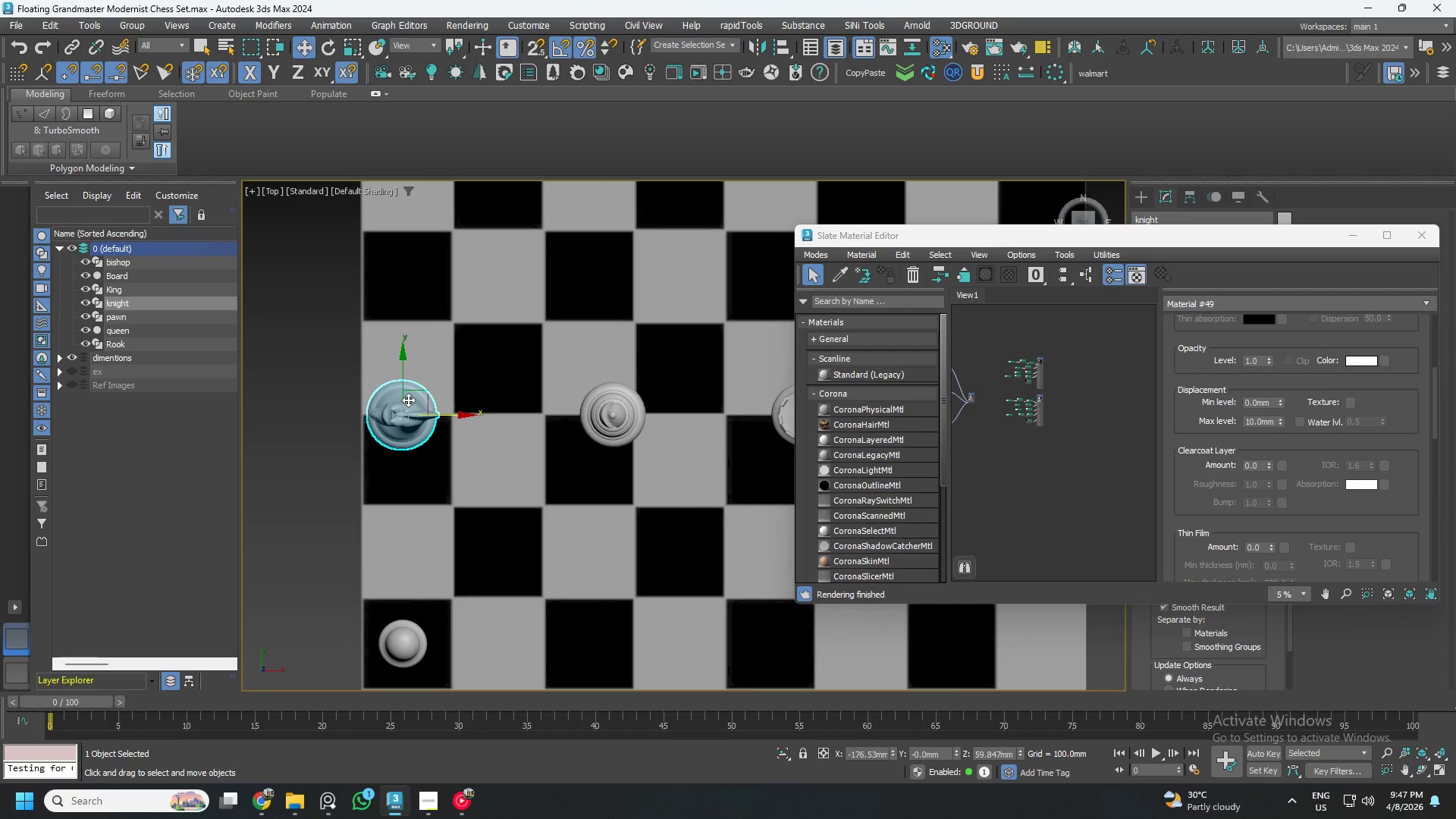 
key(E)
 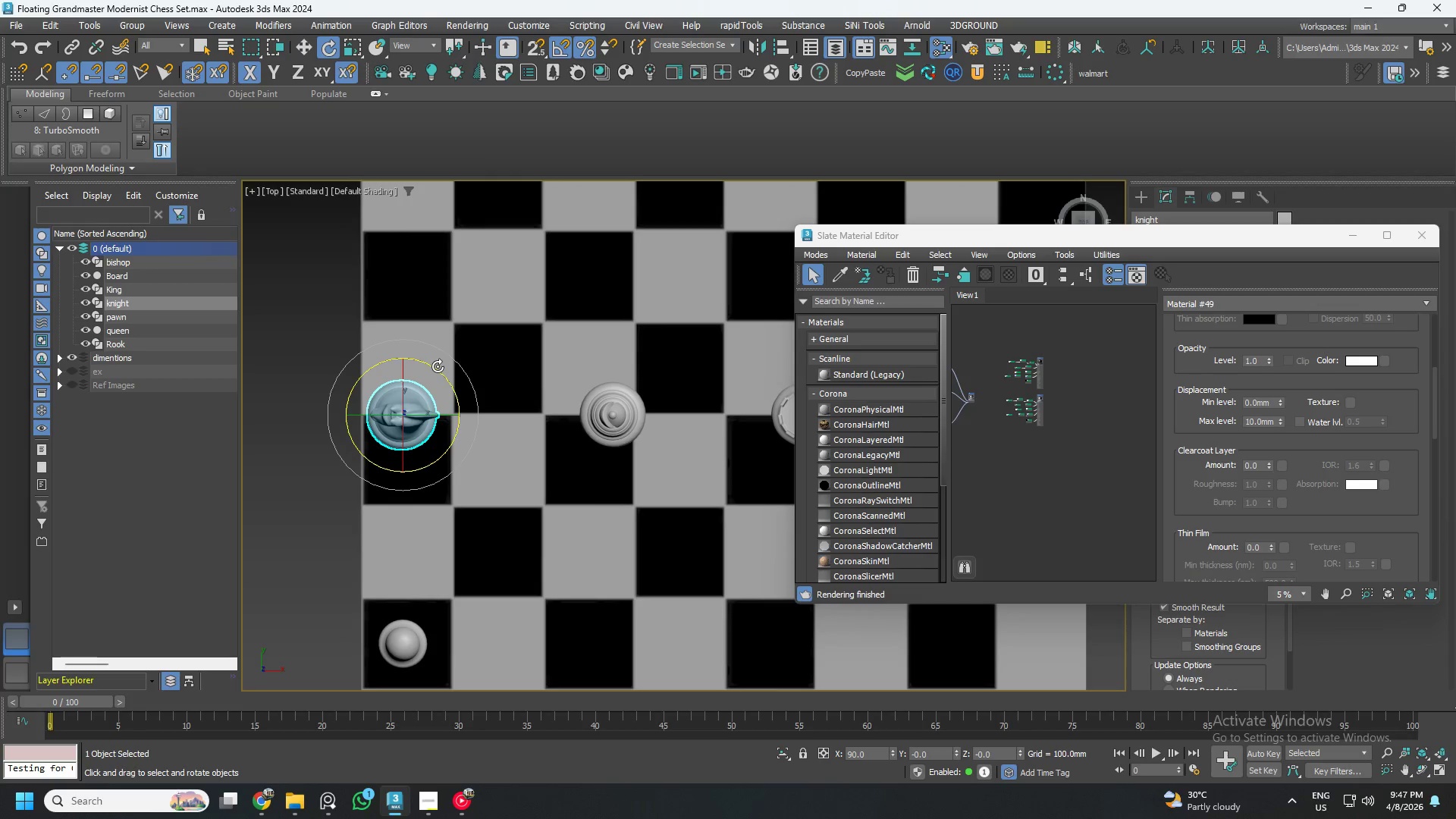 
left_click_drag(start_coordinate=[438, 366], to_coordinate=[497, 400])
 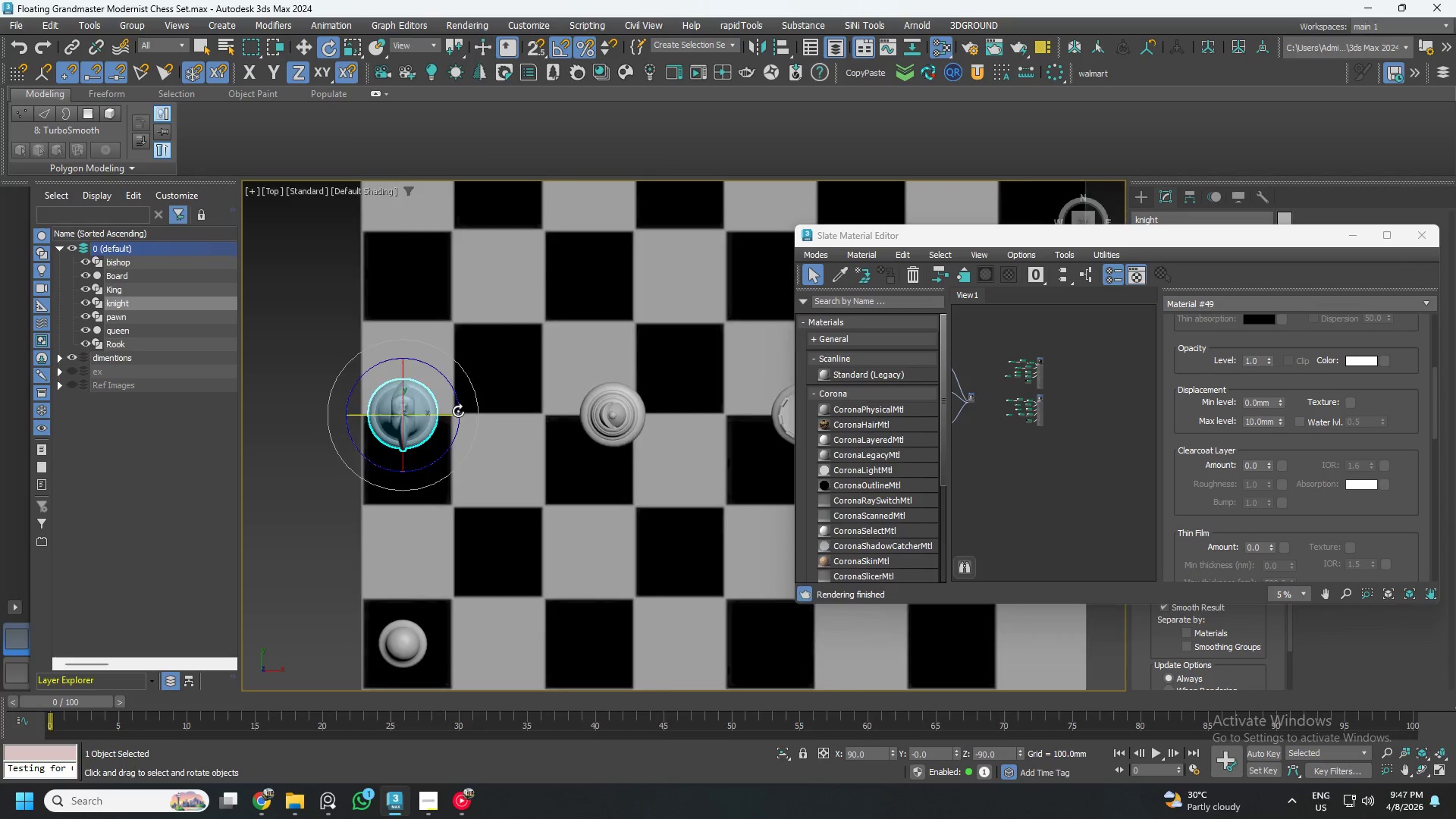 
key(W)
 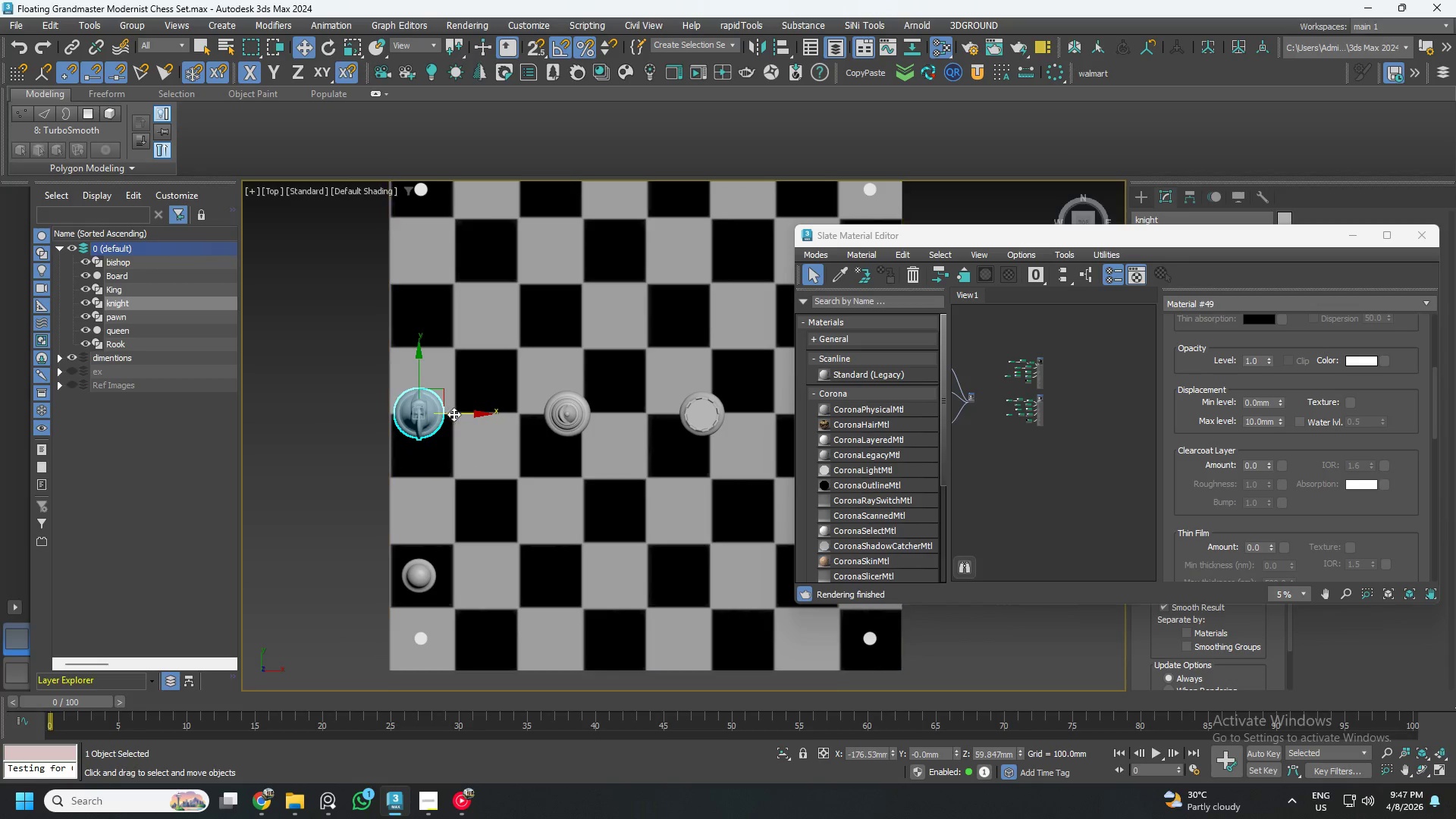 
scroll: coordinate [457, 411], scroll_direction: down, amount: 1.0
 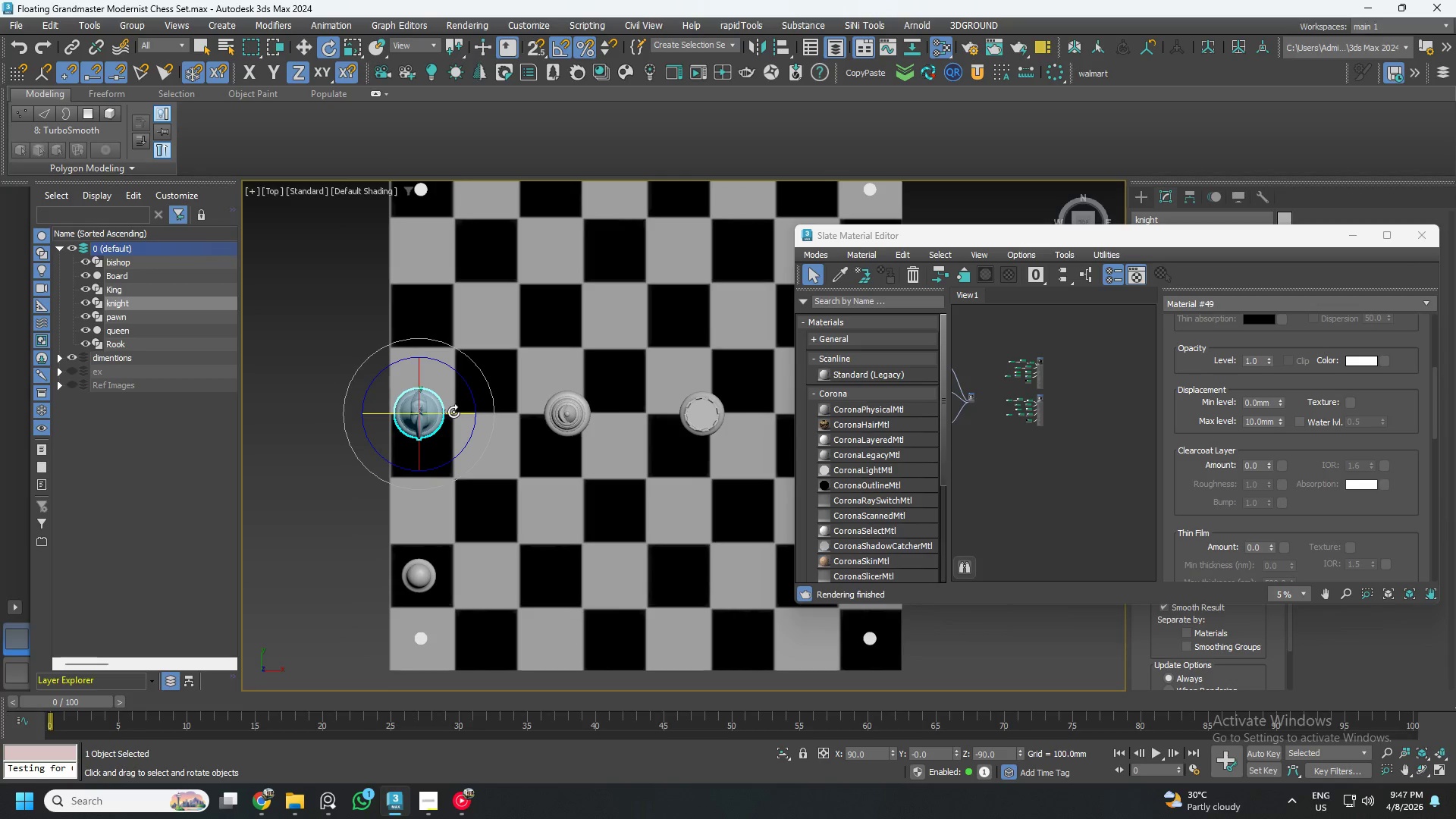 
left_click_drag(start_coordinate=[453, 414], to_coordinate=[514, 425])
 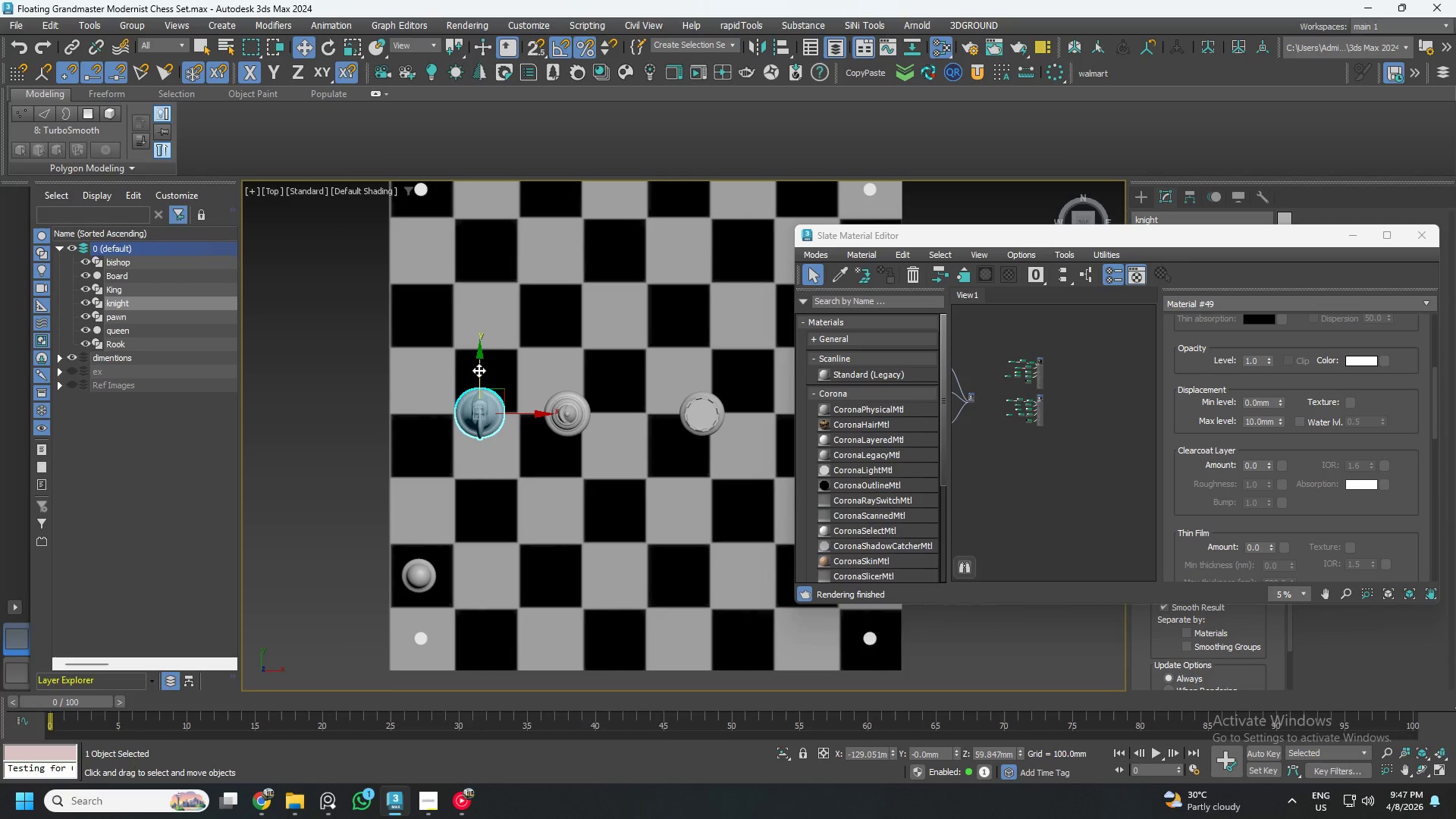 
left_click_drag(start_coordinate=[479, 370], to_coordinate=[475, 592])
 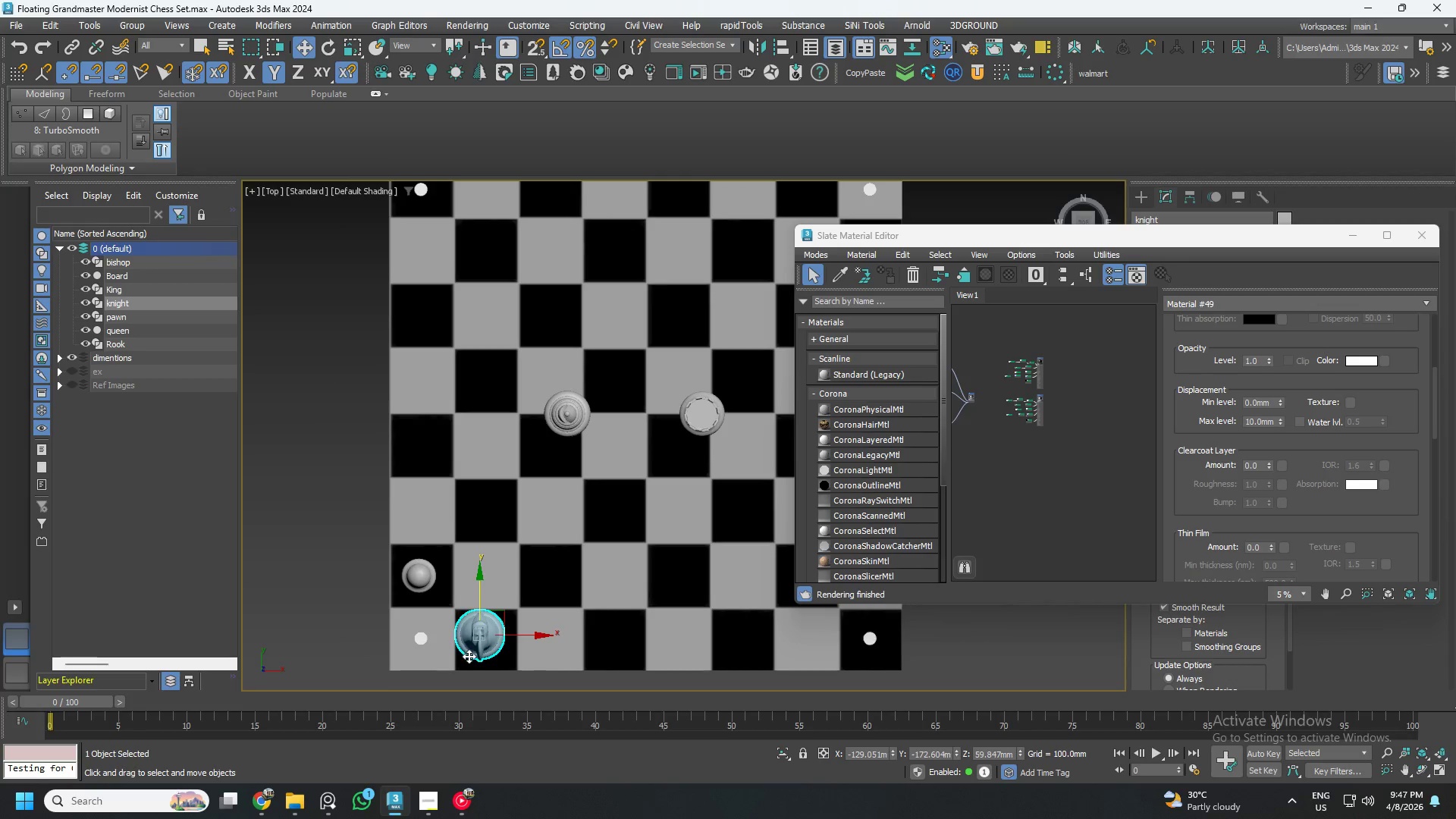 
scroll: coordinate [469, 656], scroll_direction: up, amount: 2.0
 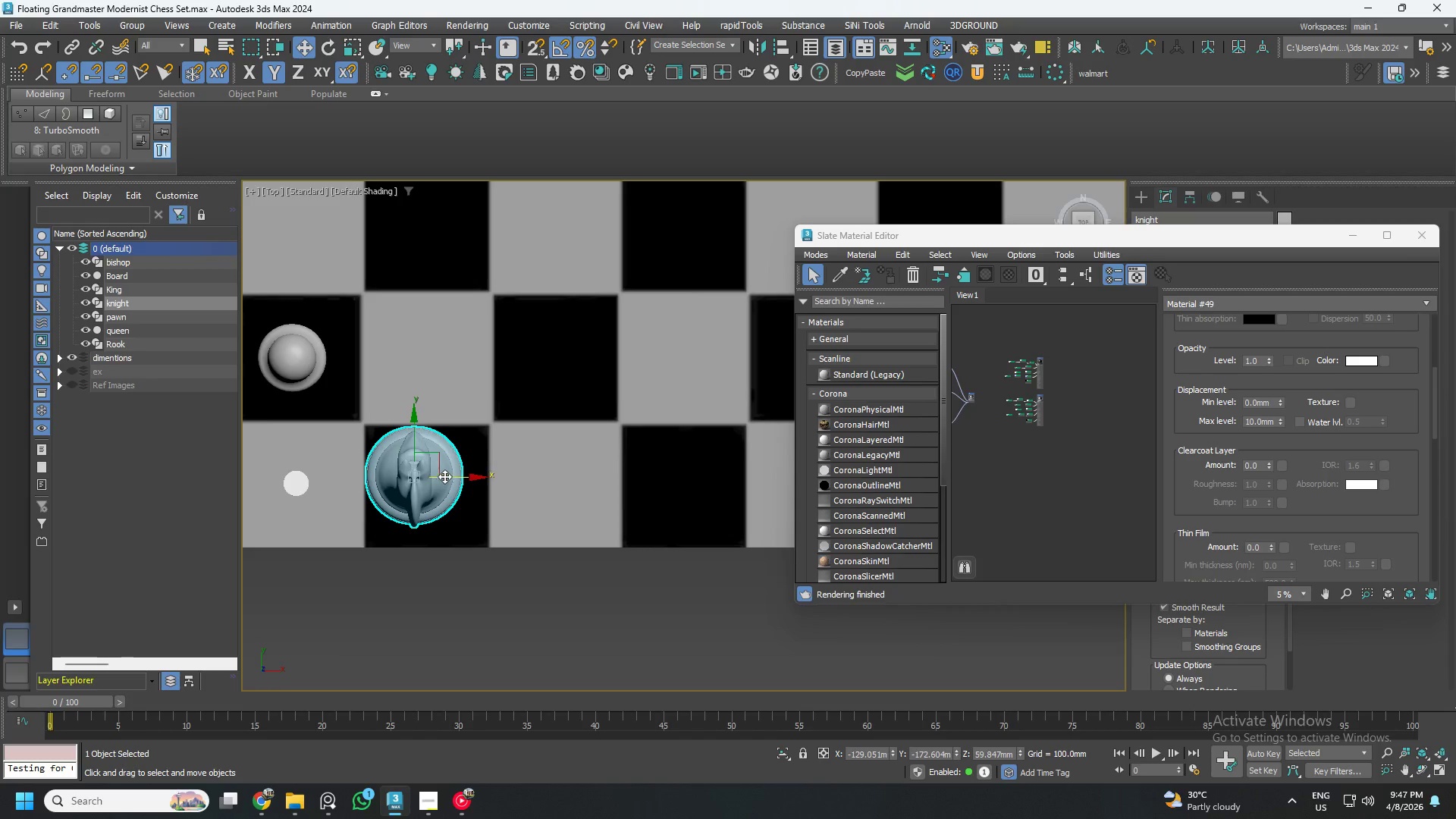 
left_click_drag(start_coordinate=[448, 475], to_coordinate=[461, 477])
 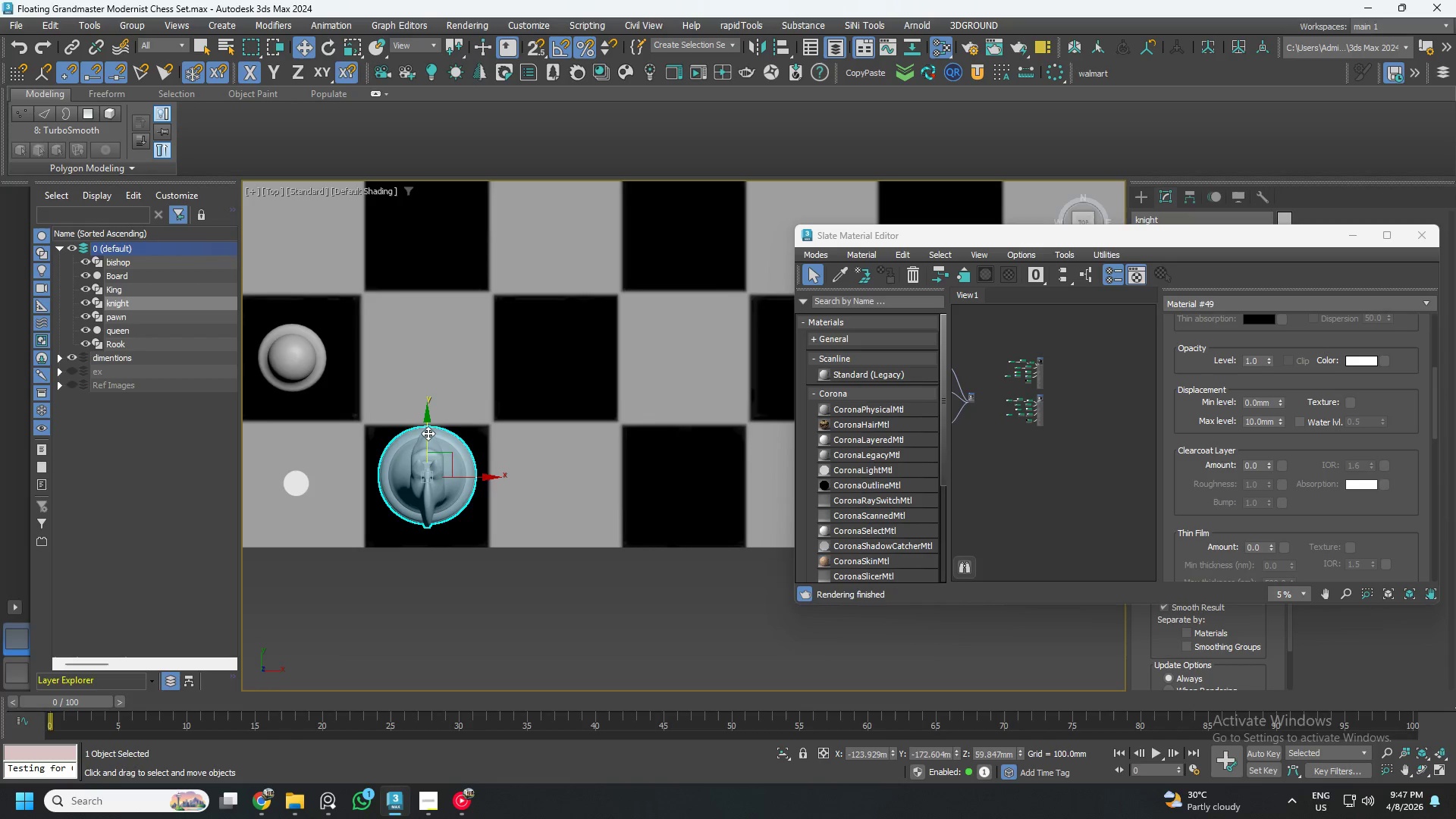 
left_click_drag(start_coordinate=[428, 434], to_coordinate=[429, 447])
 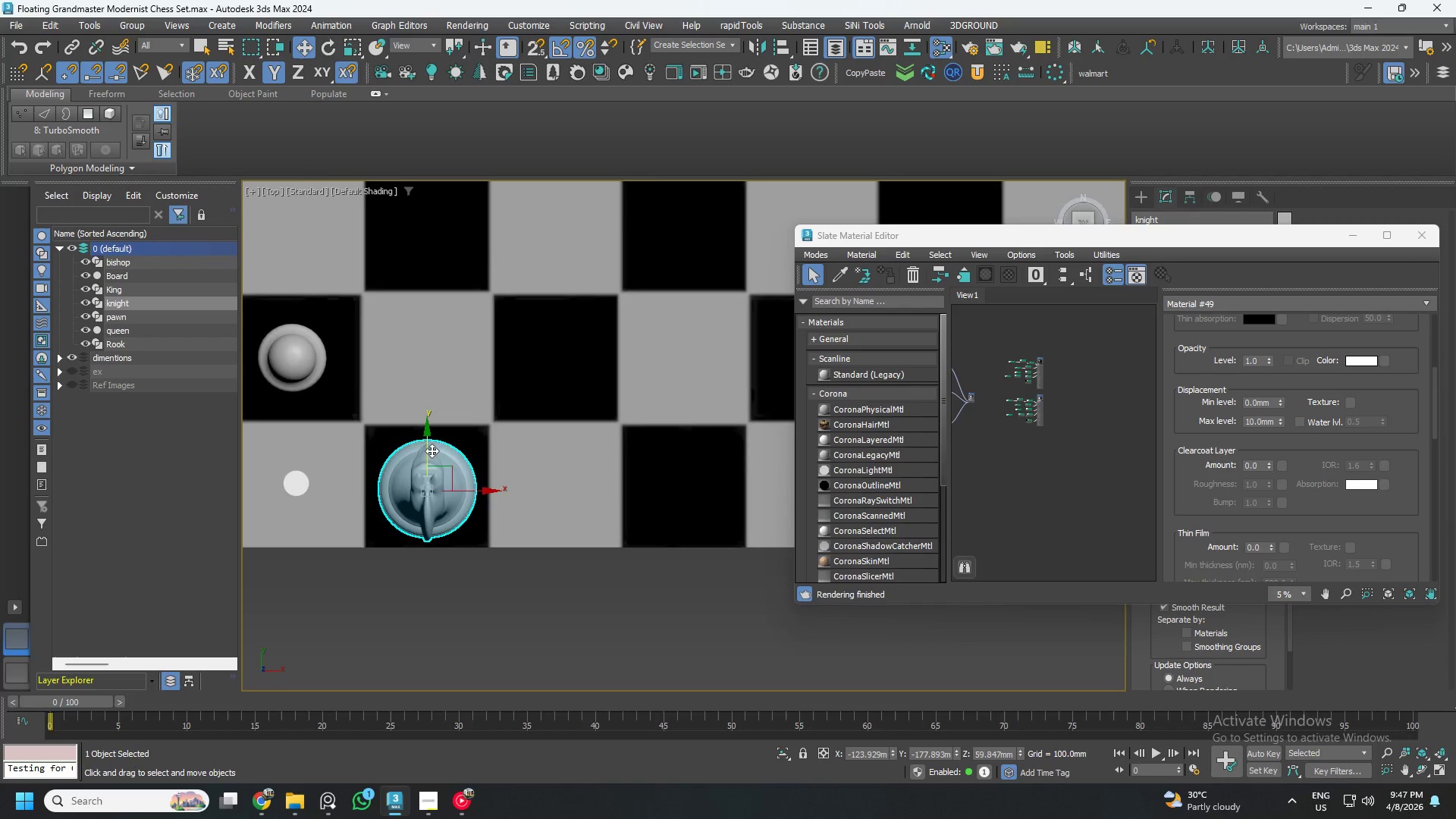 
scroll: coordinate [434, 453], scroll_direction: down, amount: 2.0
 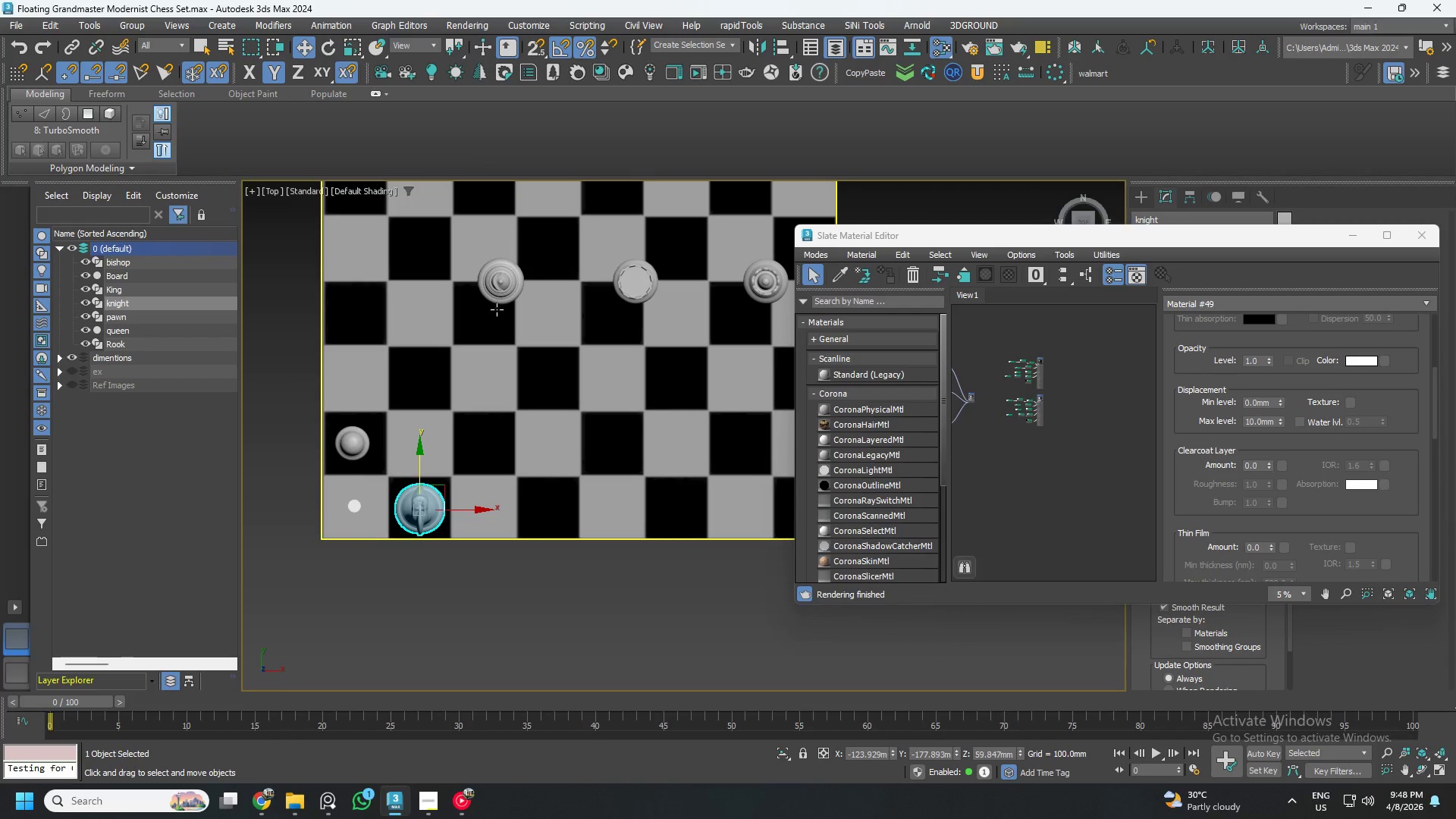 
left_click([504, 284])
 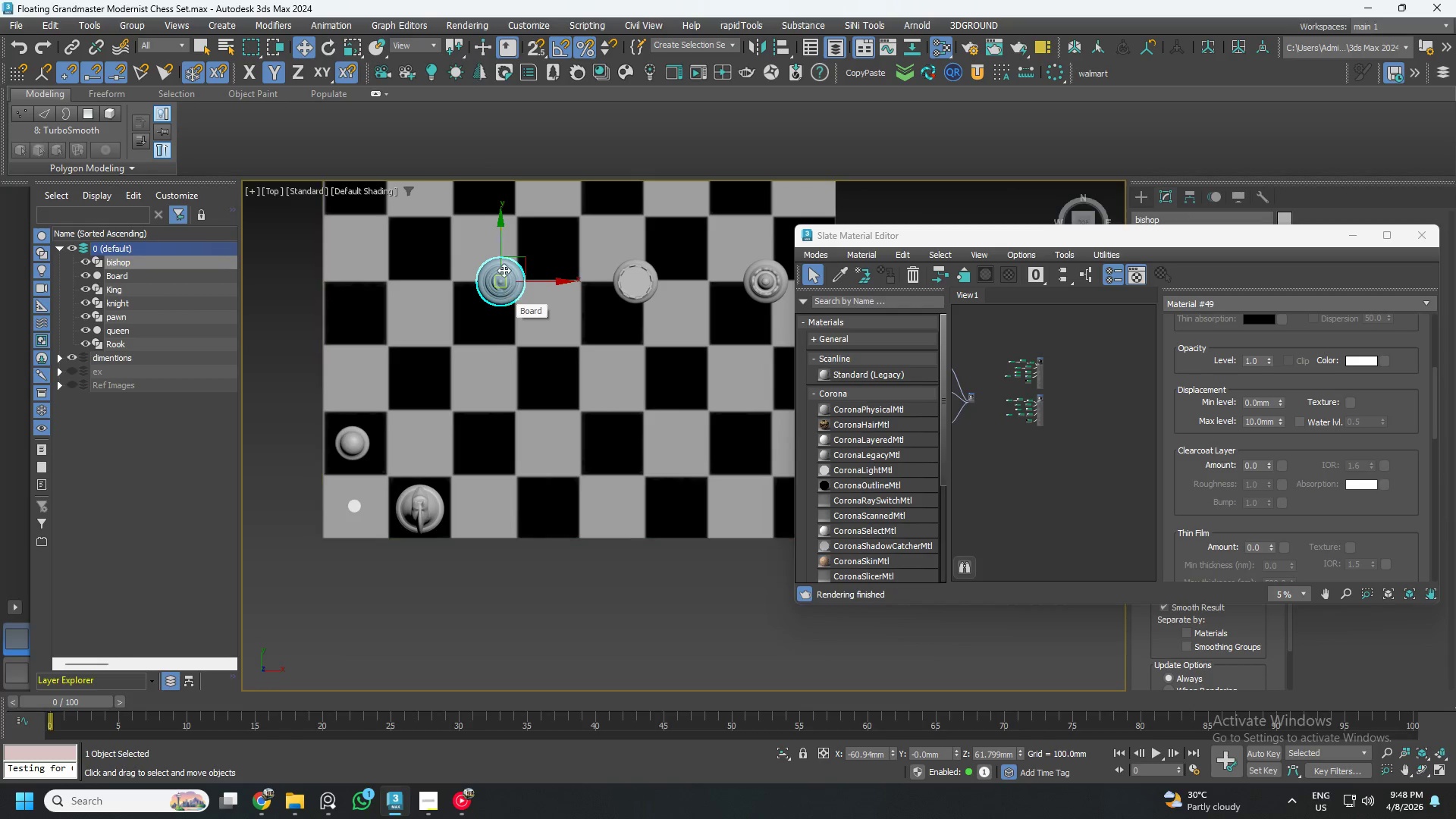 
left_click_drag(start_coordinate=[500, 241], to_coordinate=[497, 466])
 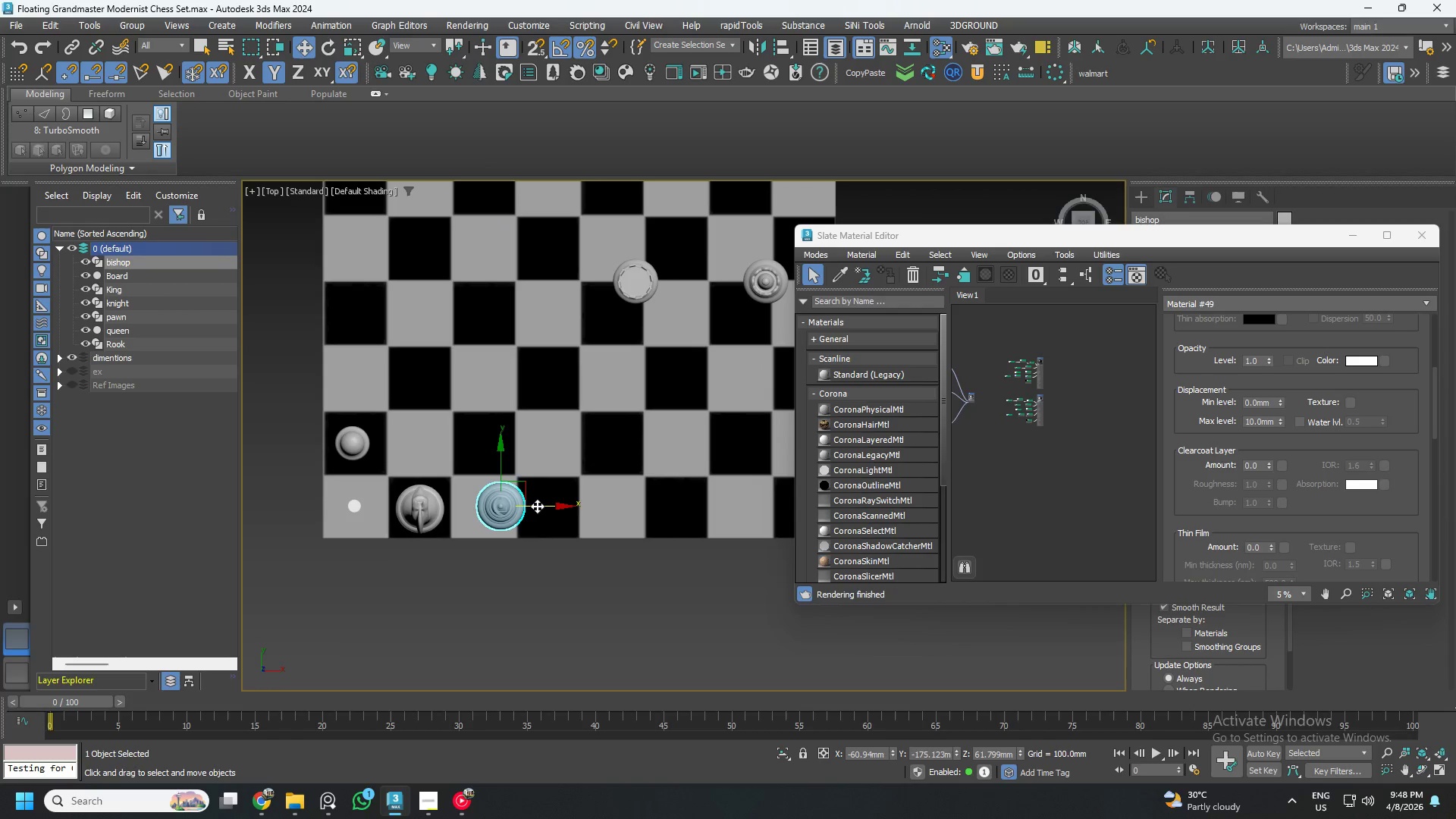 
left_click_drag(start_coordinate=[539, 508], to_coordinate=[523, 513])
 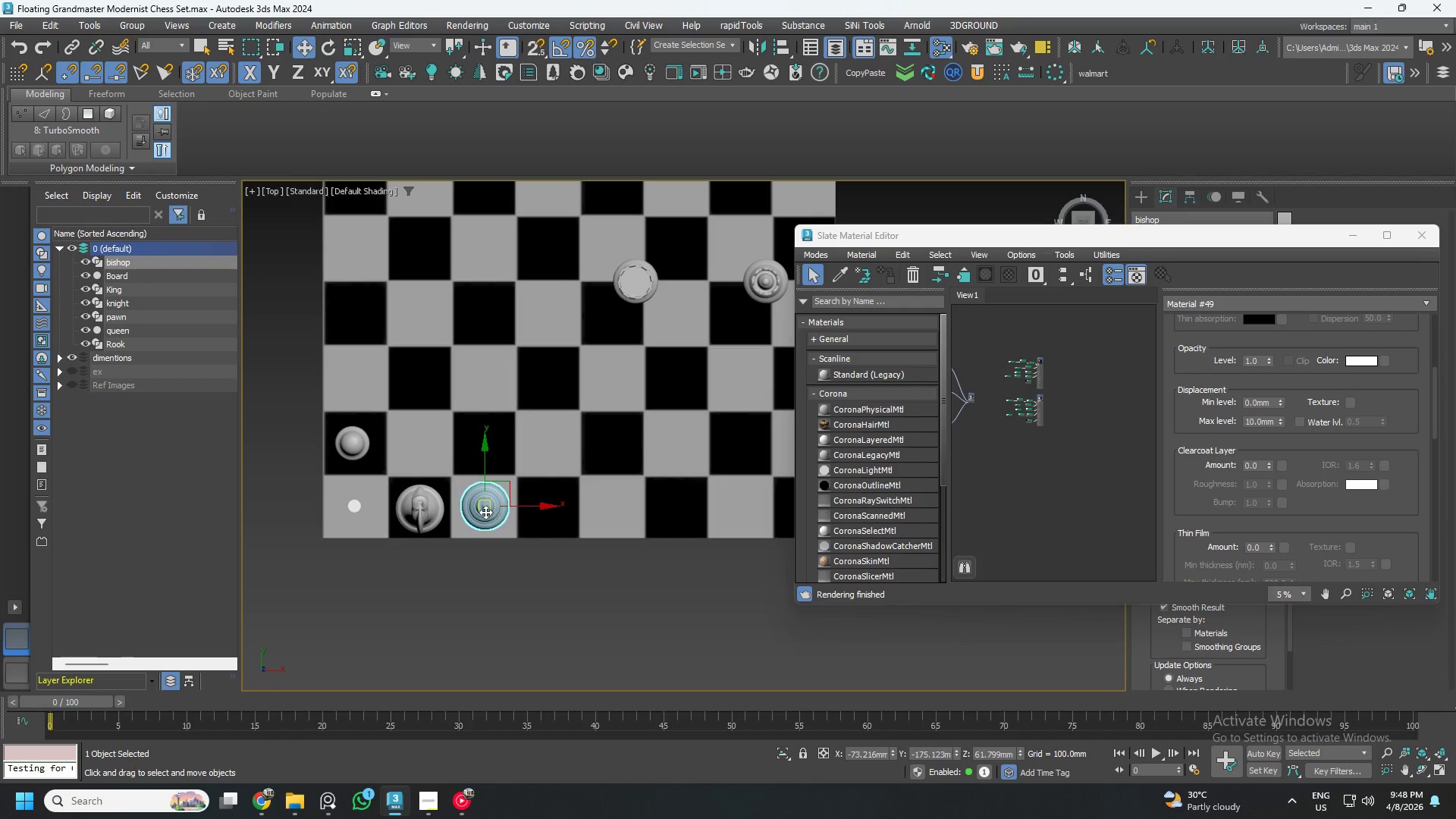 
scroll: coordinate [485, 512], scroll_direction: up, amount: 3.0
 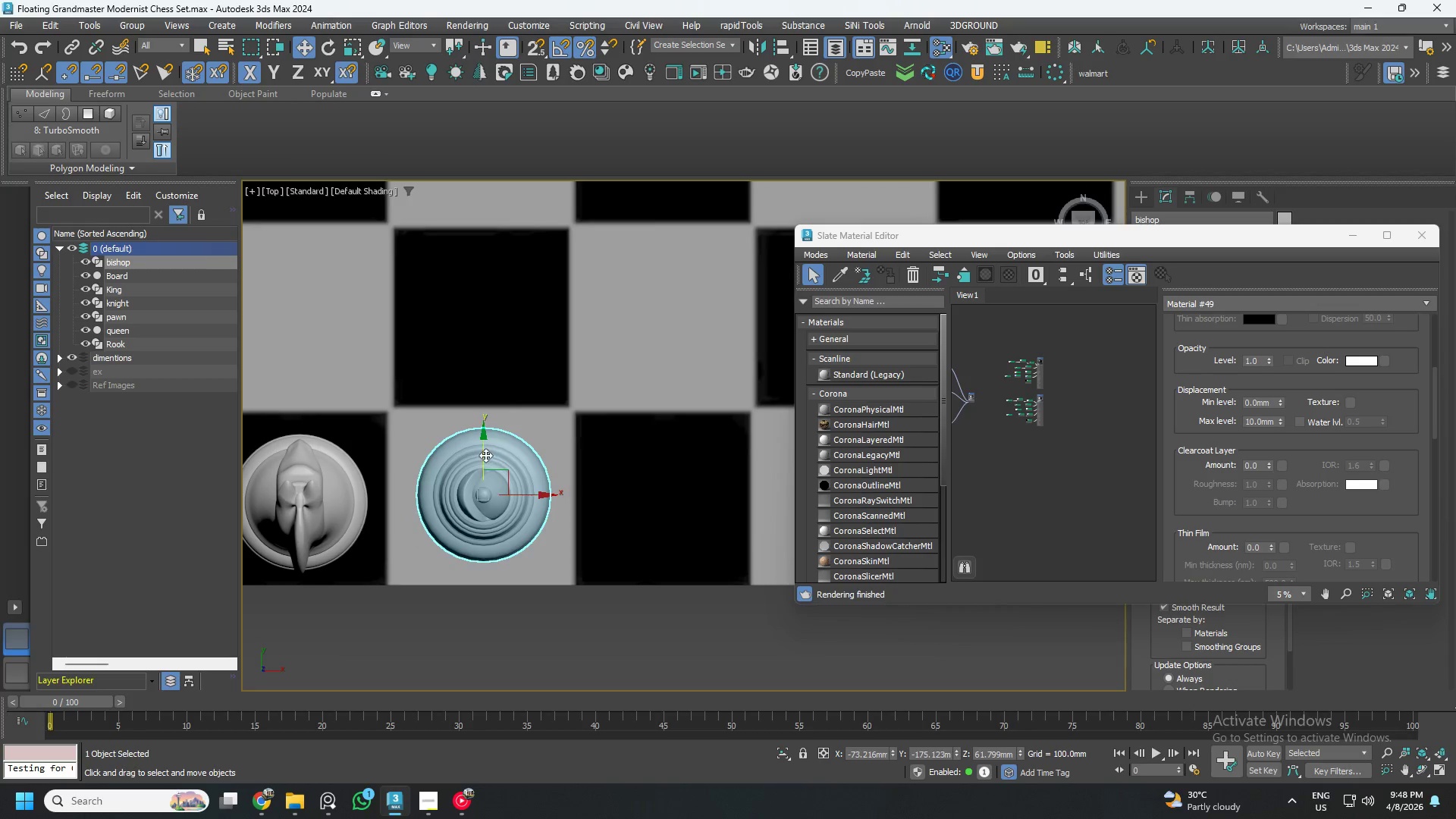 
left_click_drag(start_coordinate=[483, 455], to_coordinate=[484, 472])
 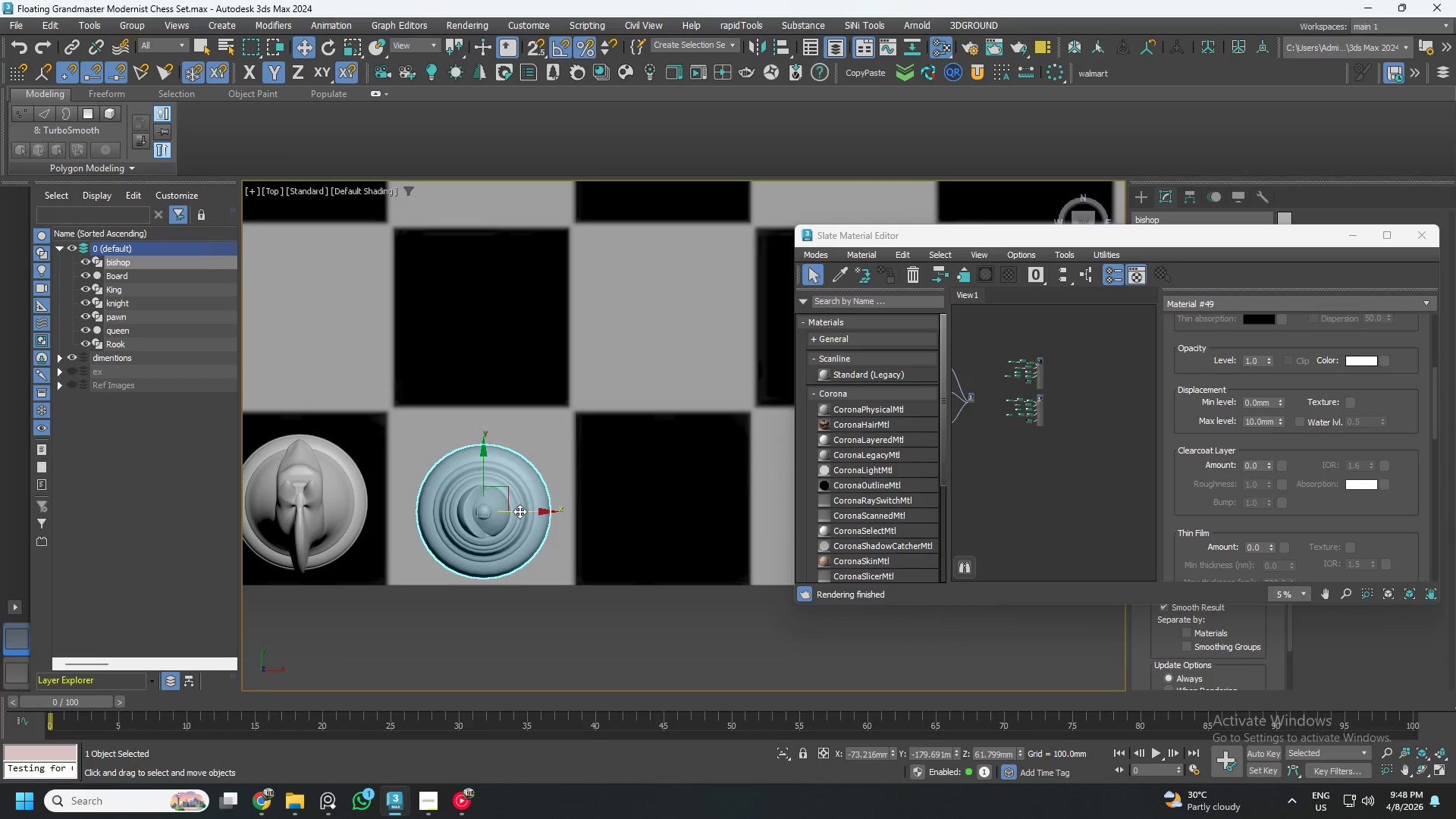 
left_click_drag(start_coordinate=[519, 511], to_coordinate=[514, 512])
 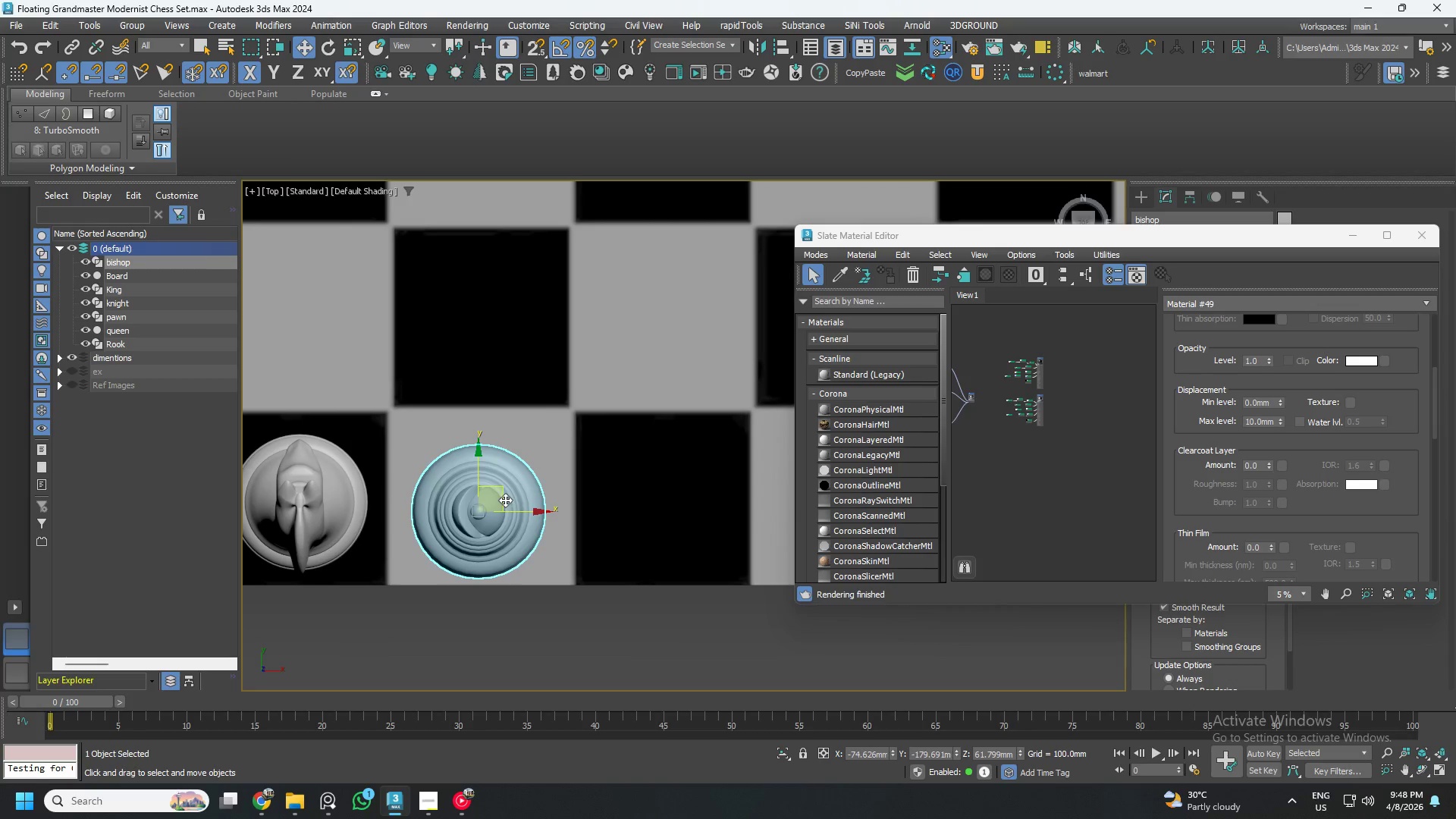 
key(R)
 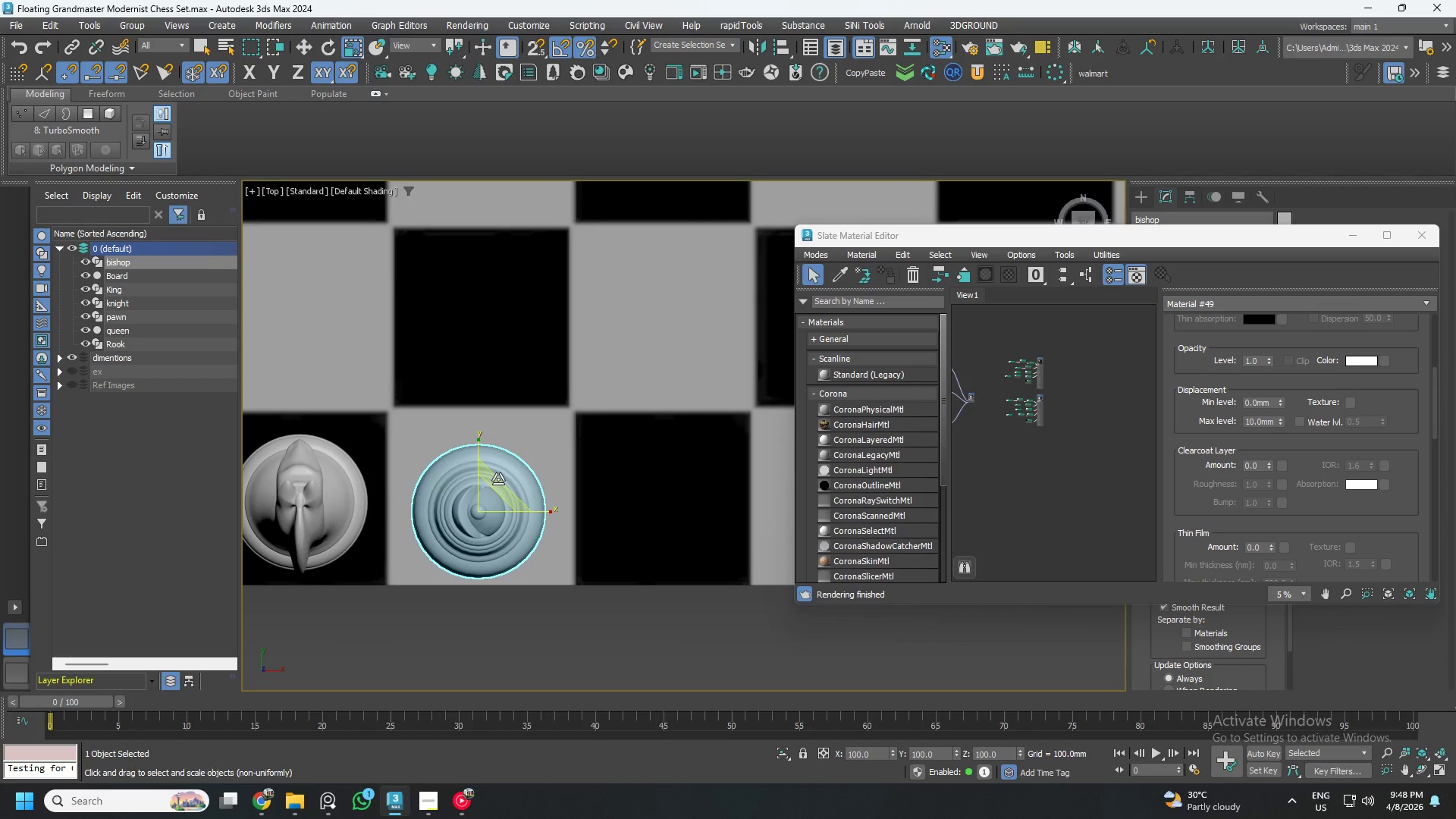 
key(E)
 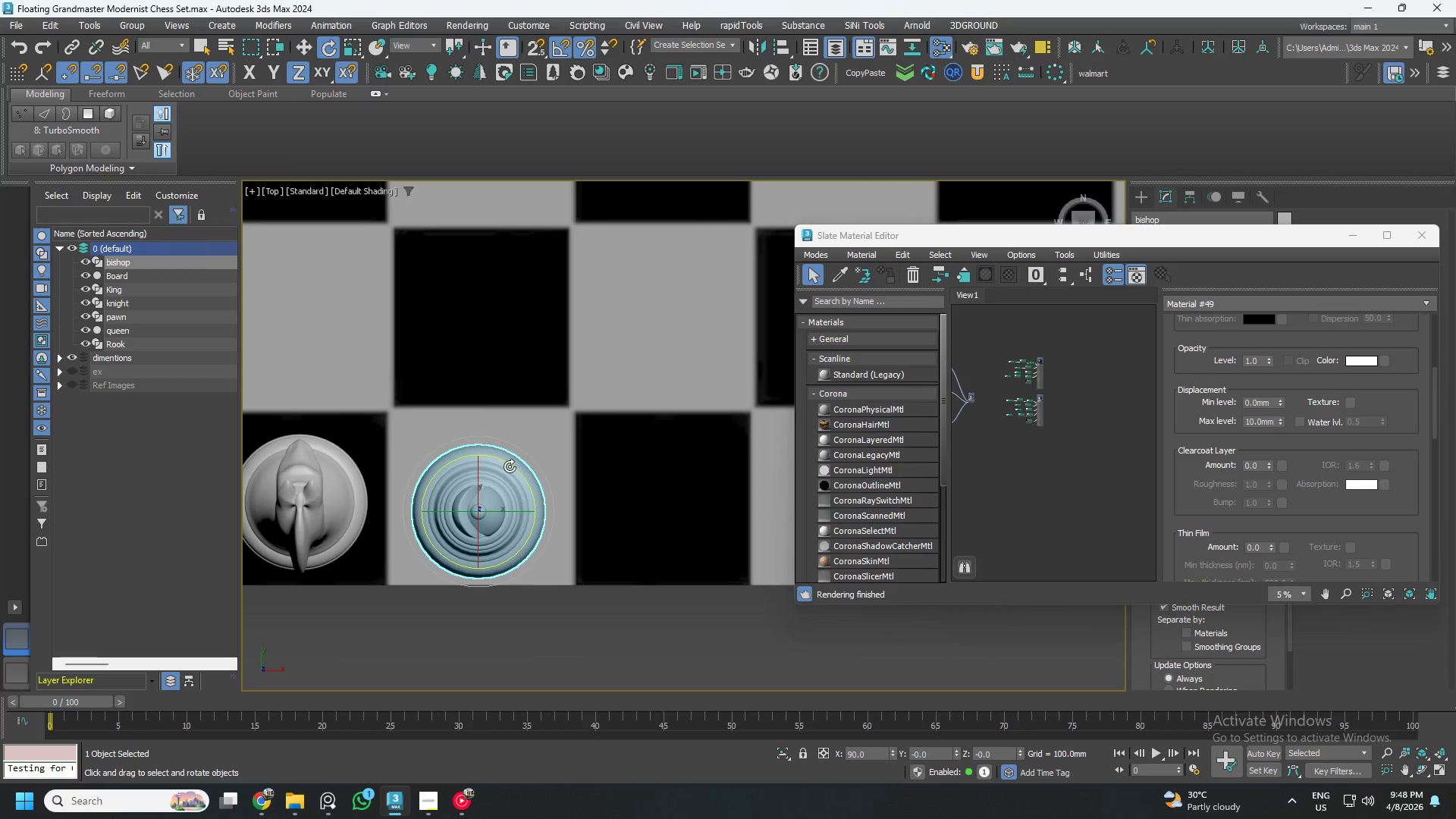 
left_click_drag(start_coordinate=[510, 464], to_coordinate=[566, 500])
 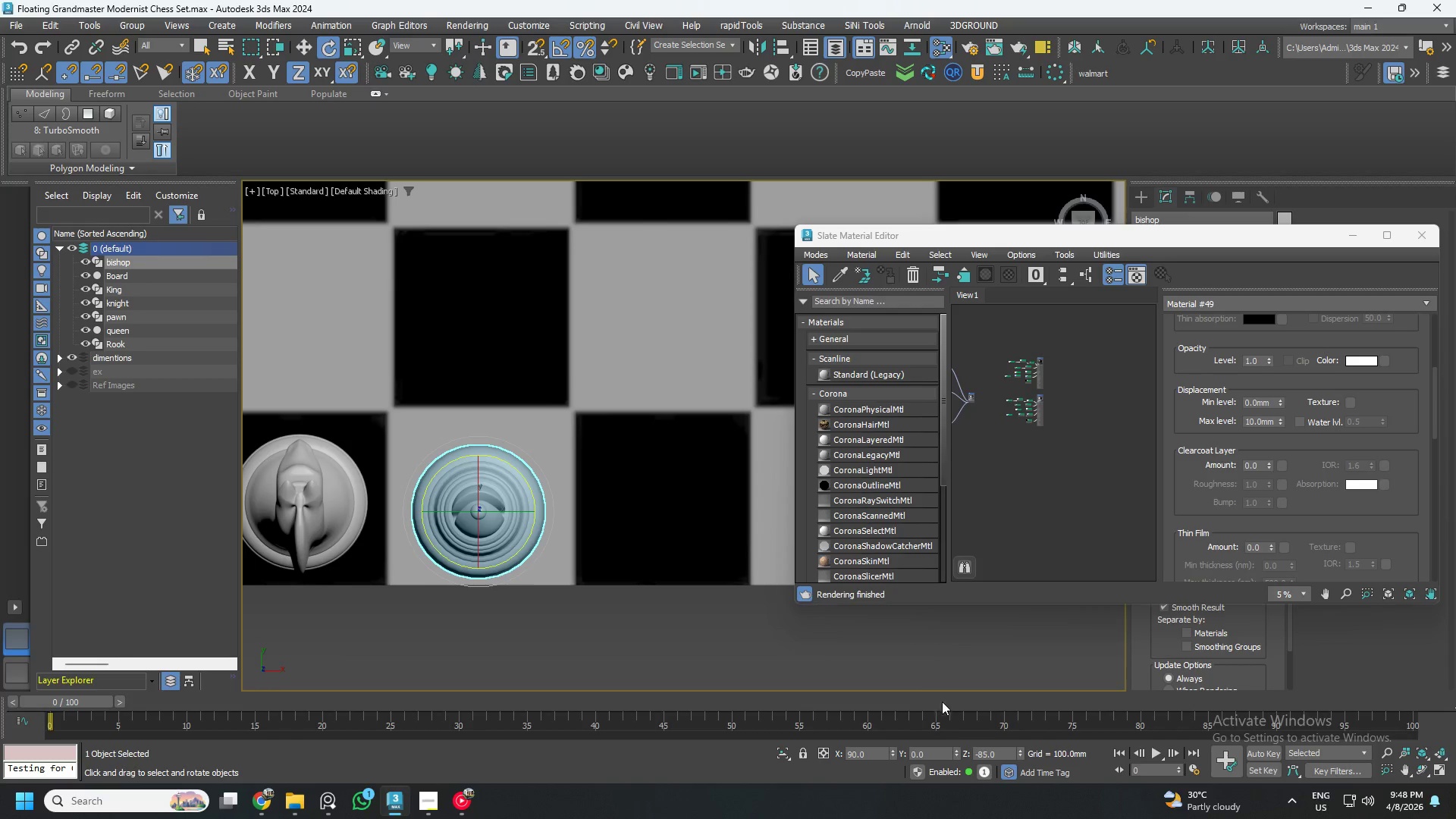 
double_click([984, 753])
 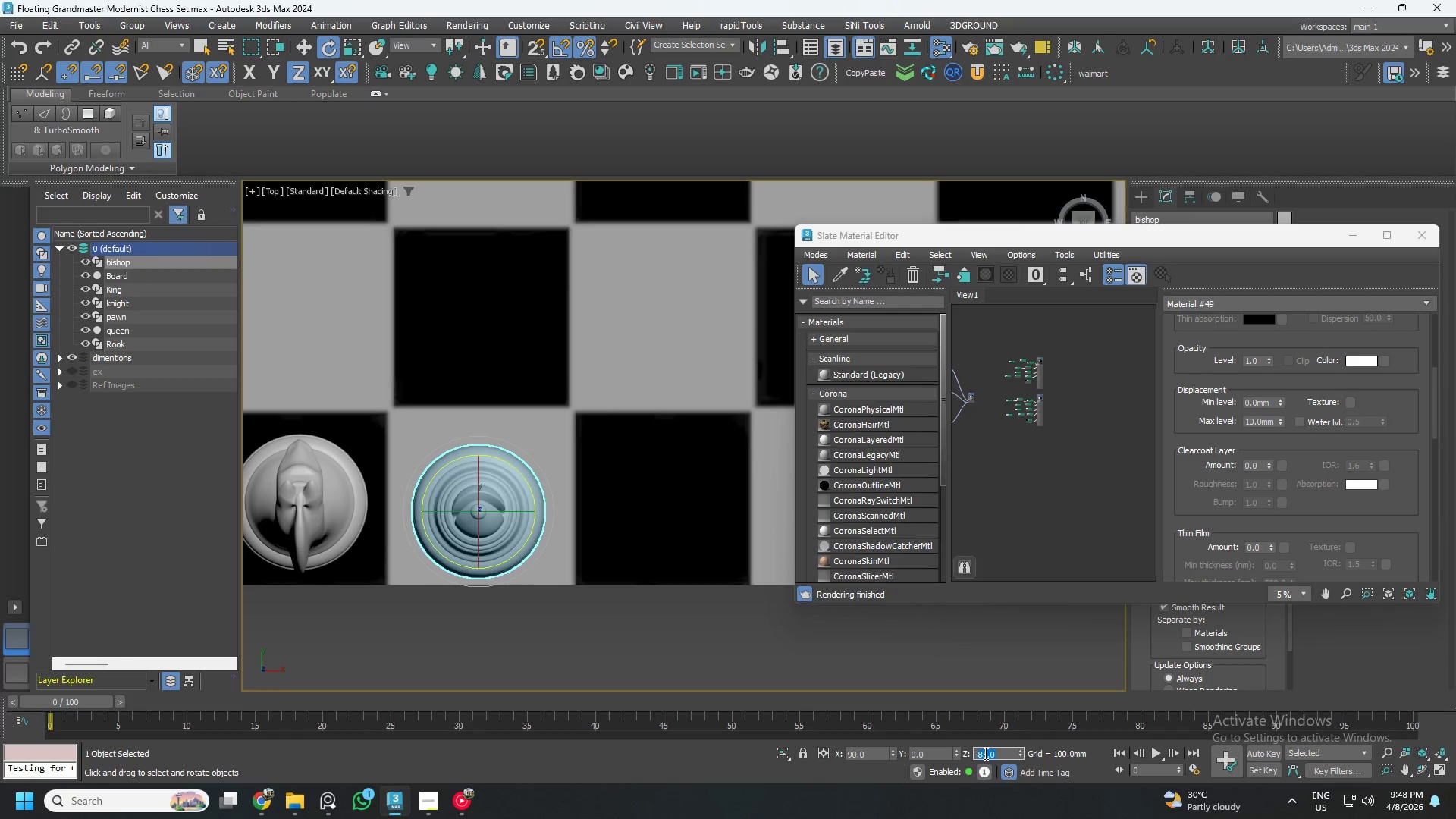 
key(Numpad9)
 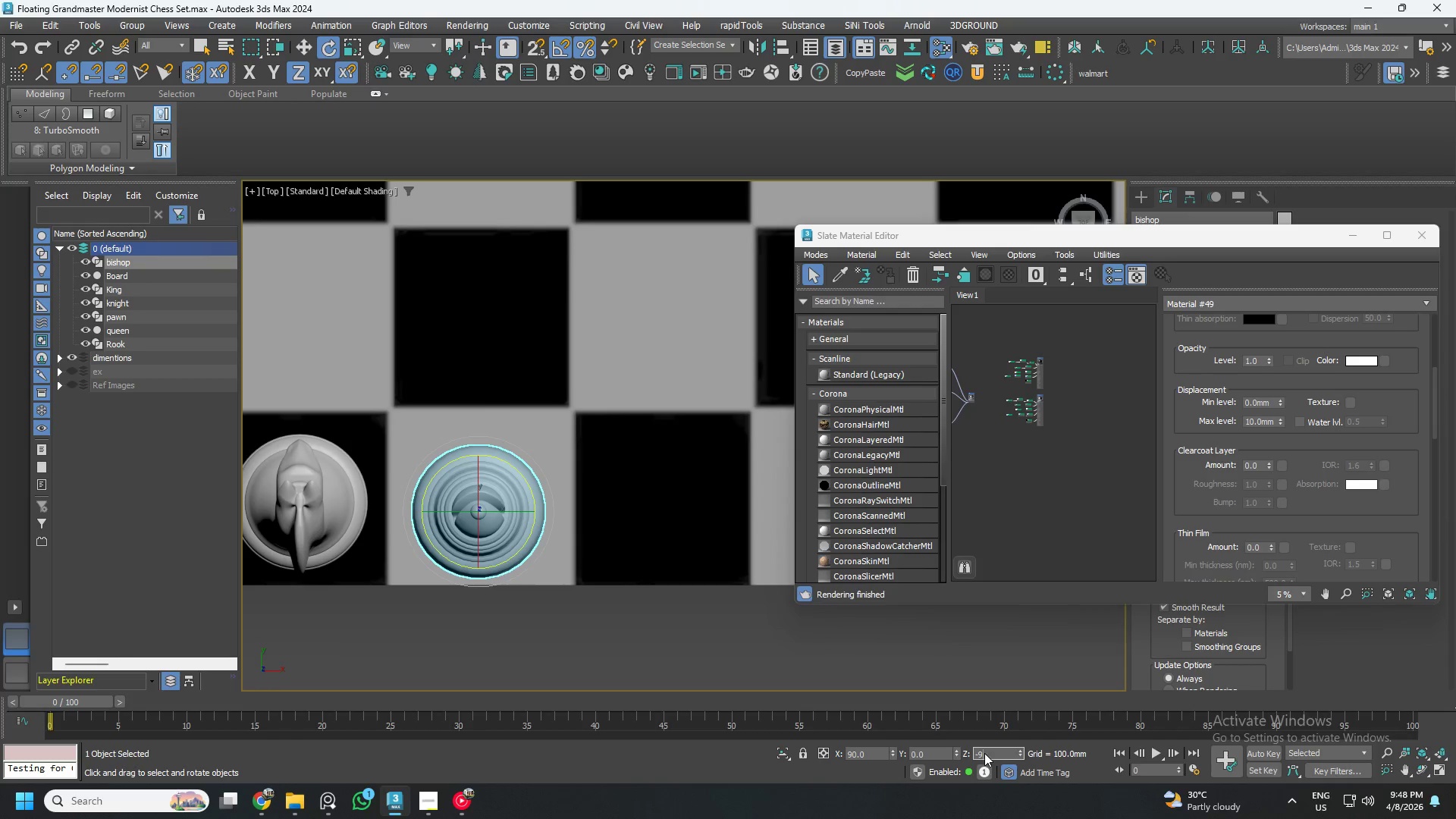 
key(Numpad0)
 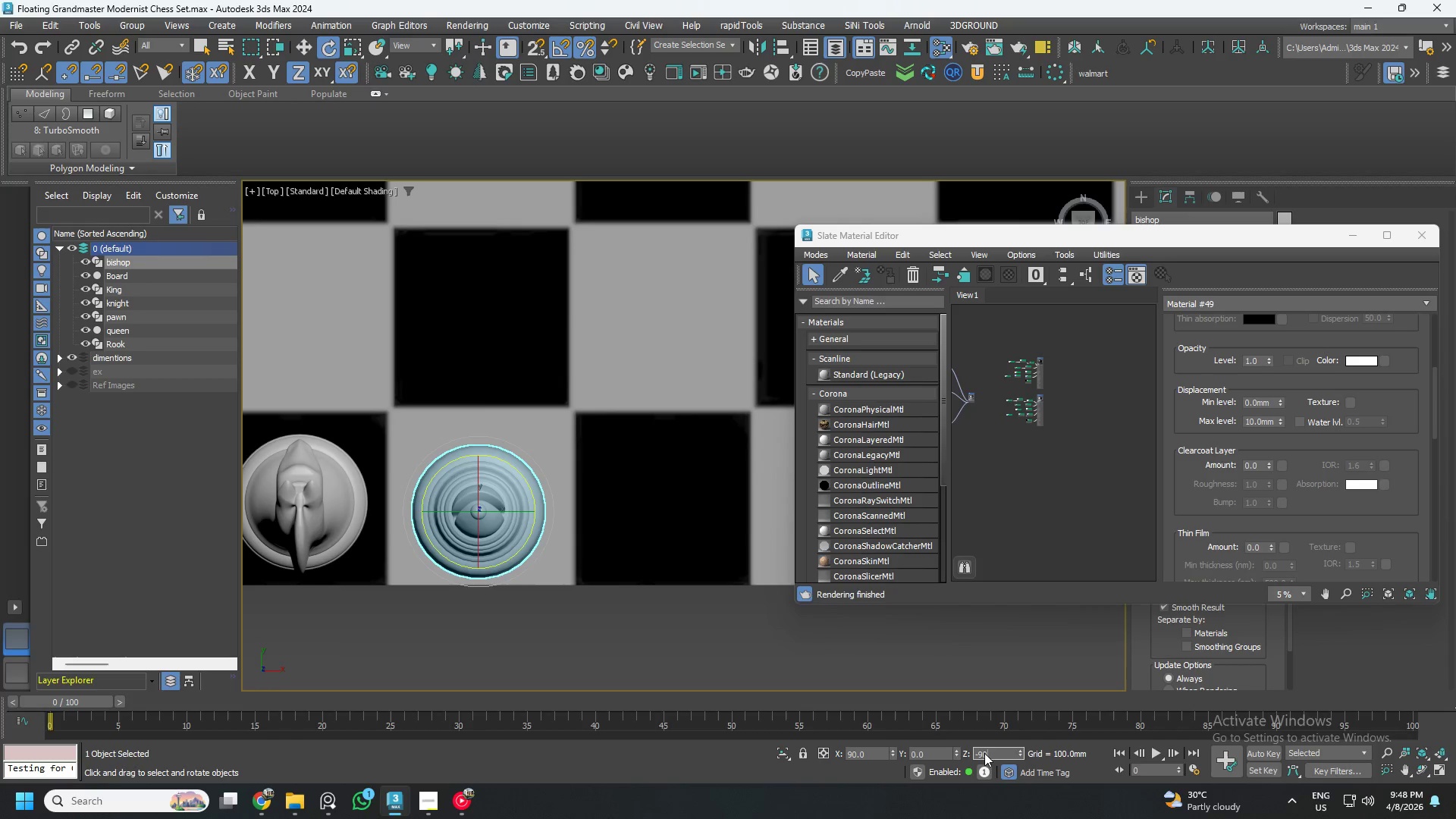 
key(NumpadEnter)
 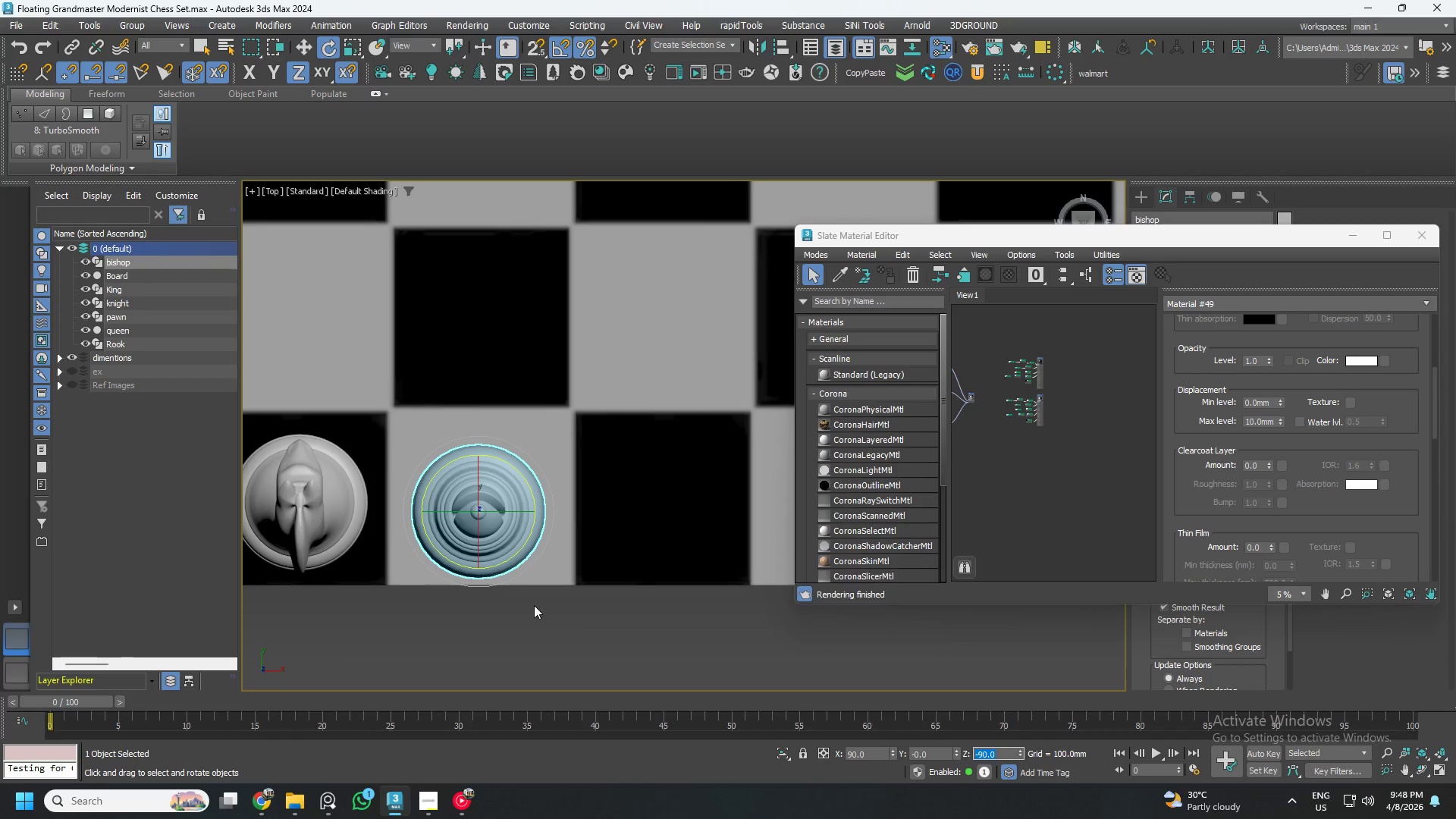 
key(W)
 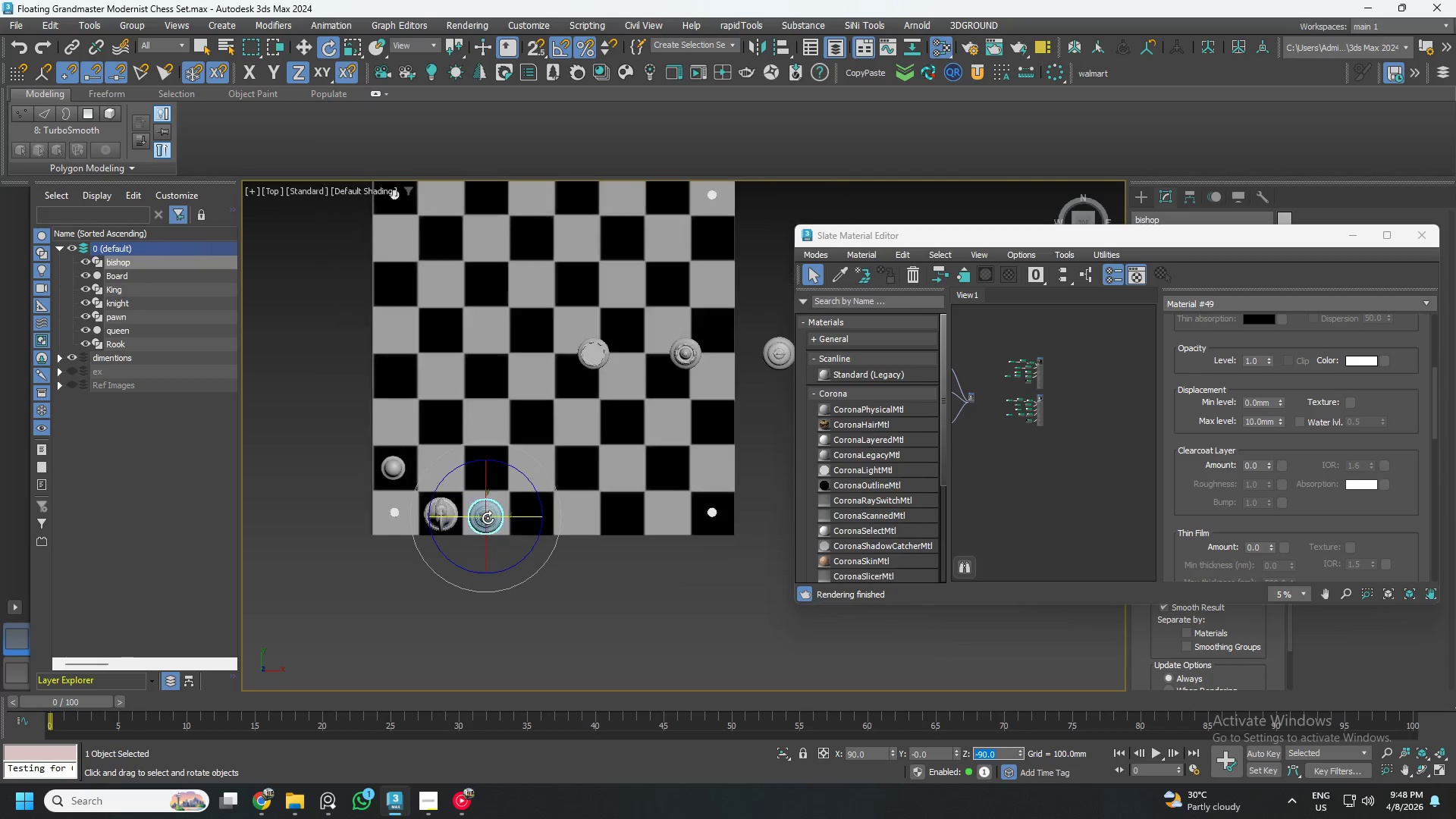 
scroll: coordinate [488, 518], scroll_direction: down, amount: 3.0
 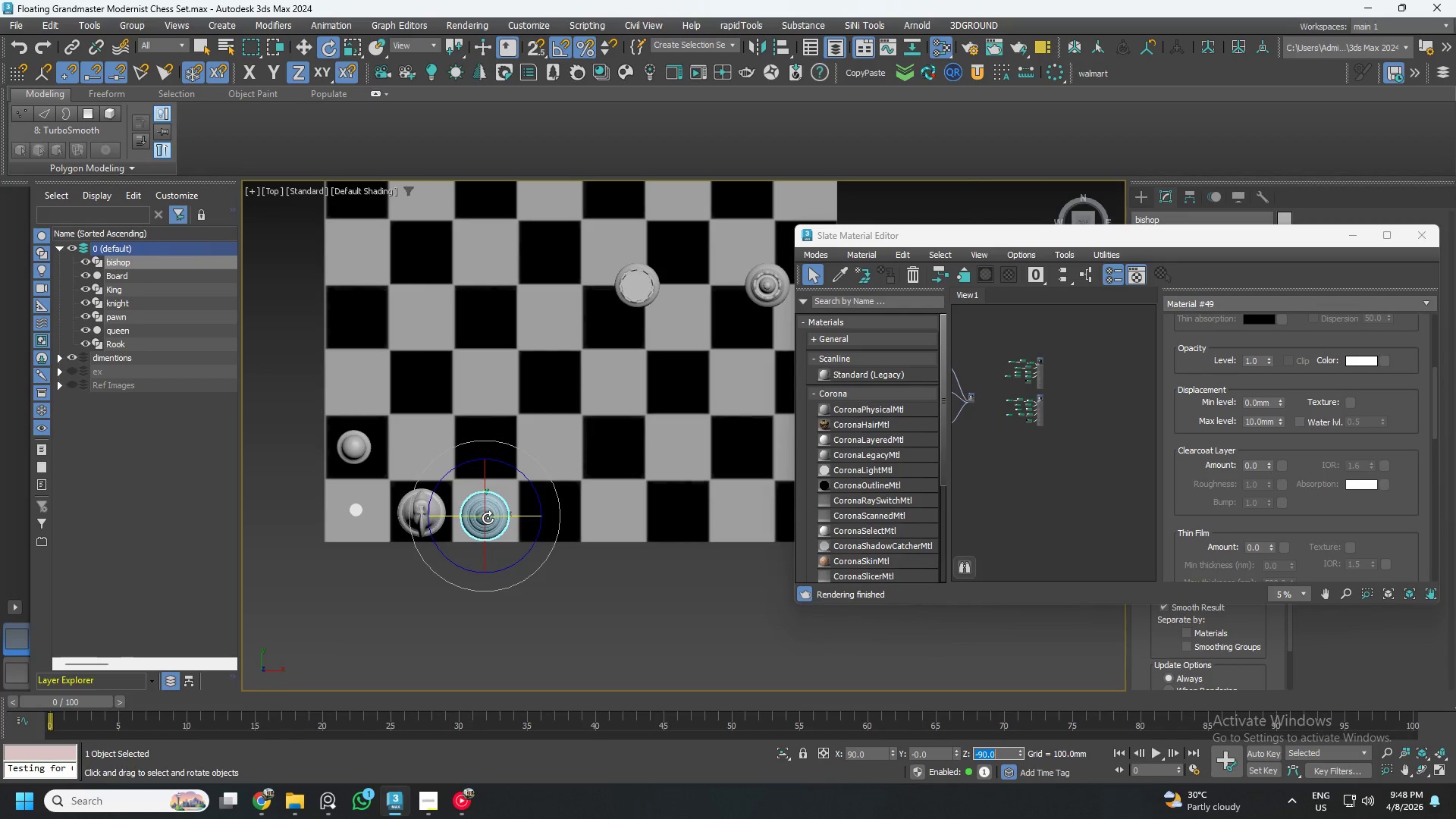 
left_click([488, 518])
 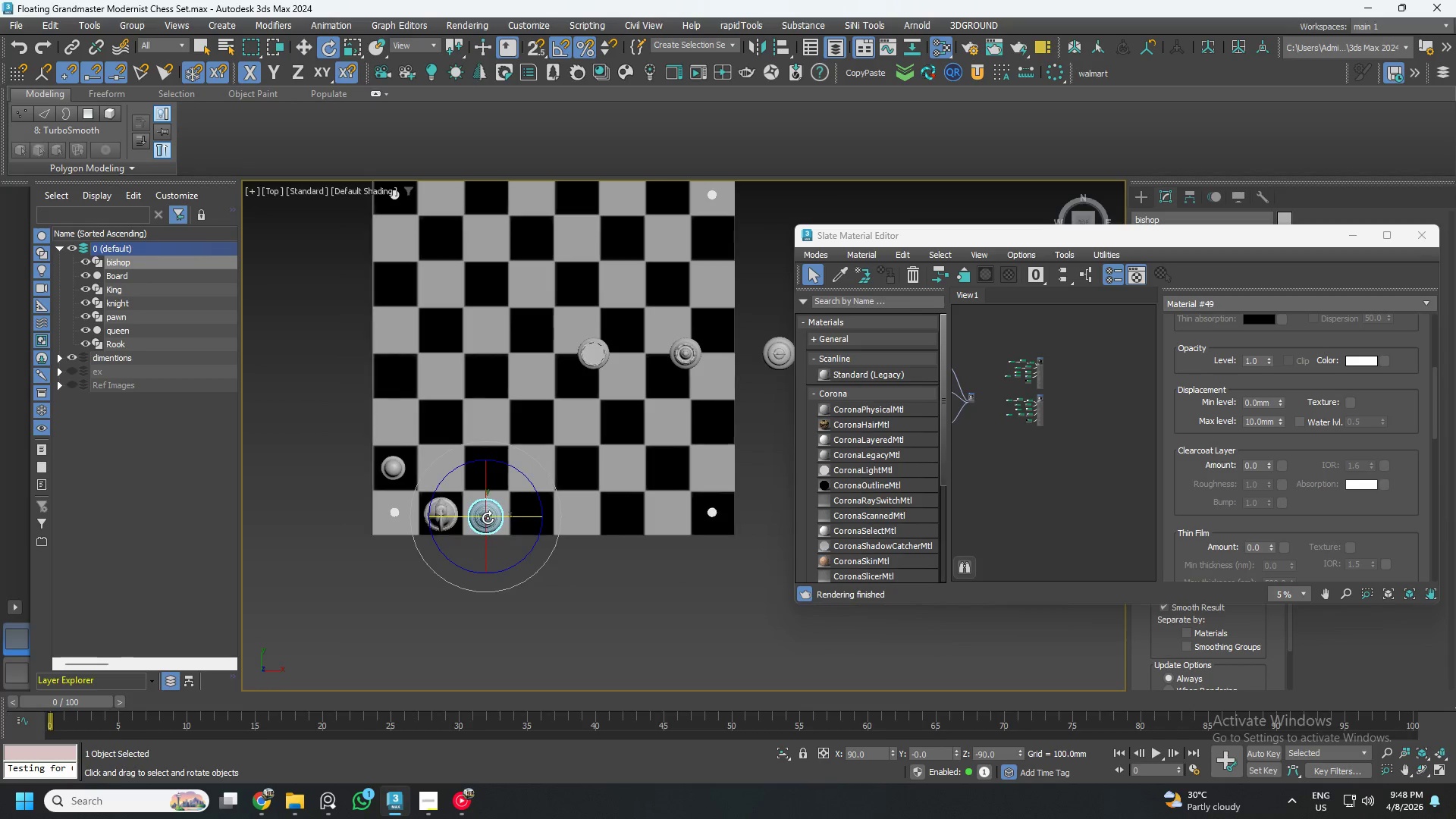 
key(W)
 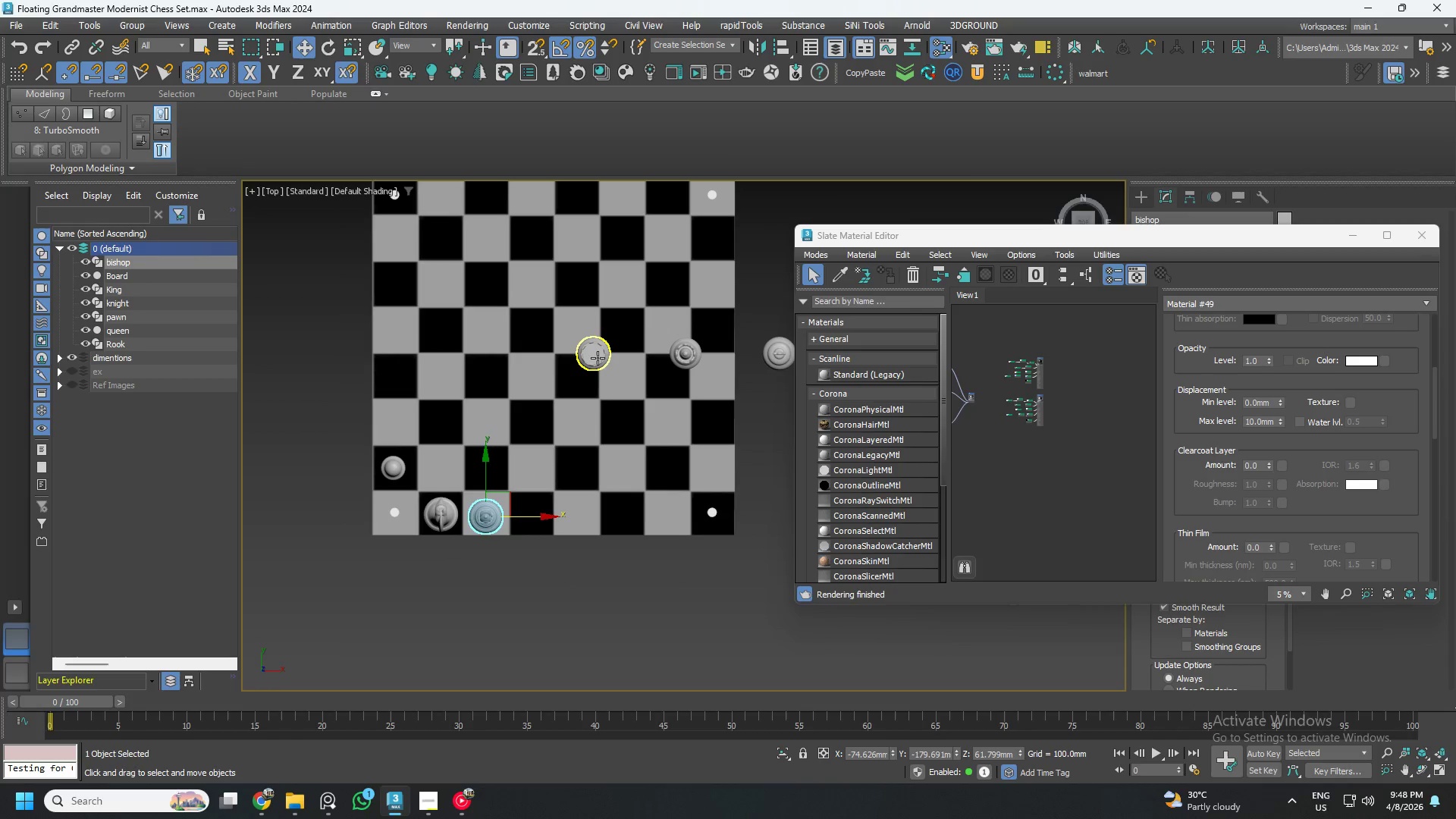 
left_click([598, 358])
 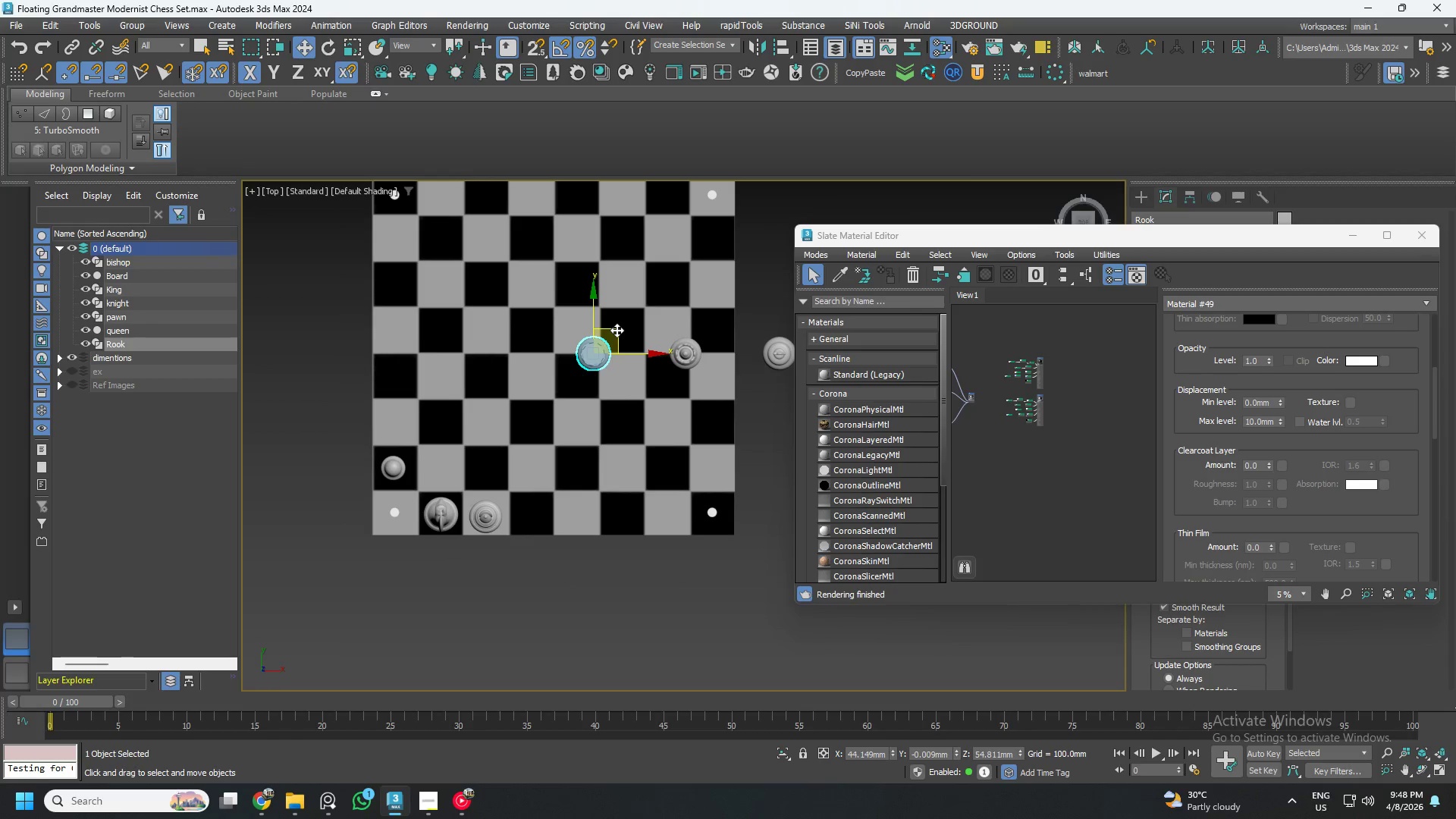 
left_click_drag(start_coordinate=[617, 330], to_coordinate=[419, 490])
 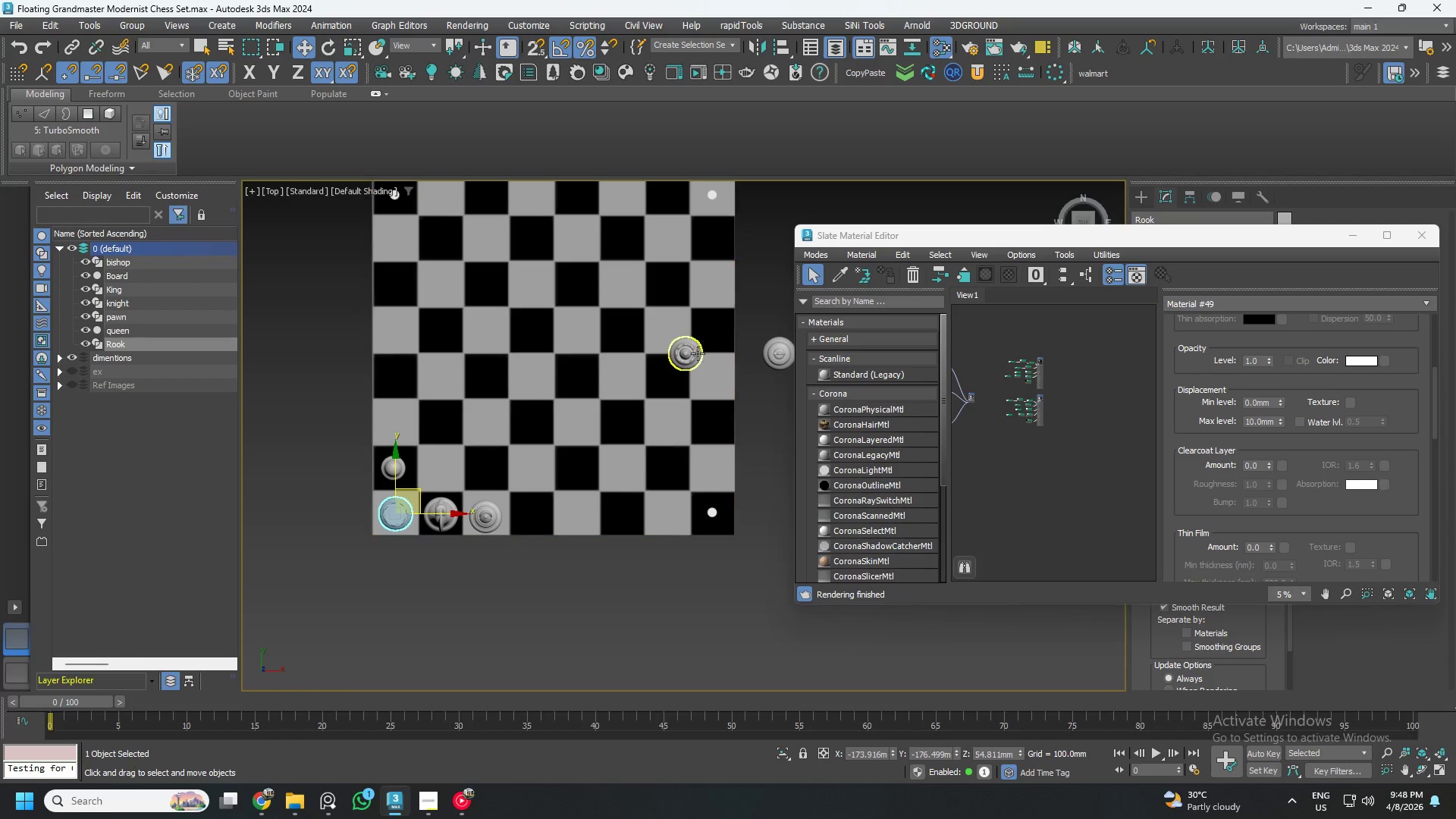 
left_click([692, 353])
 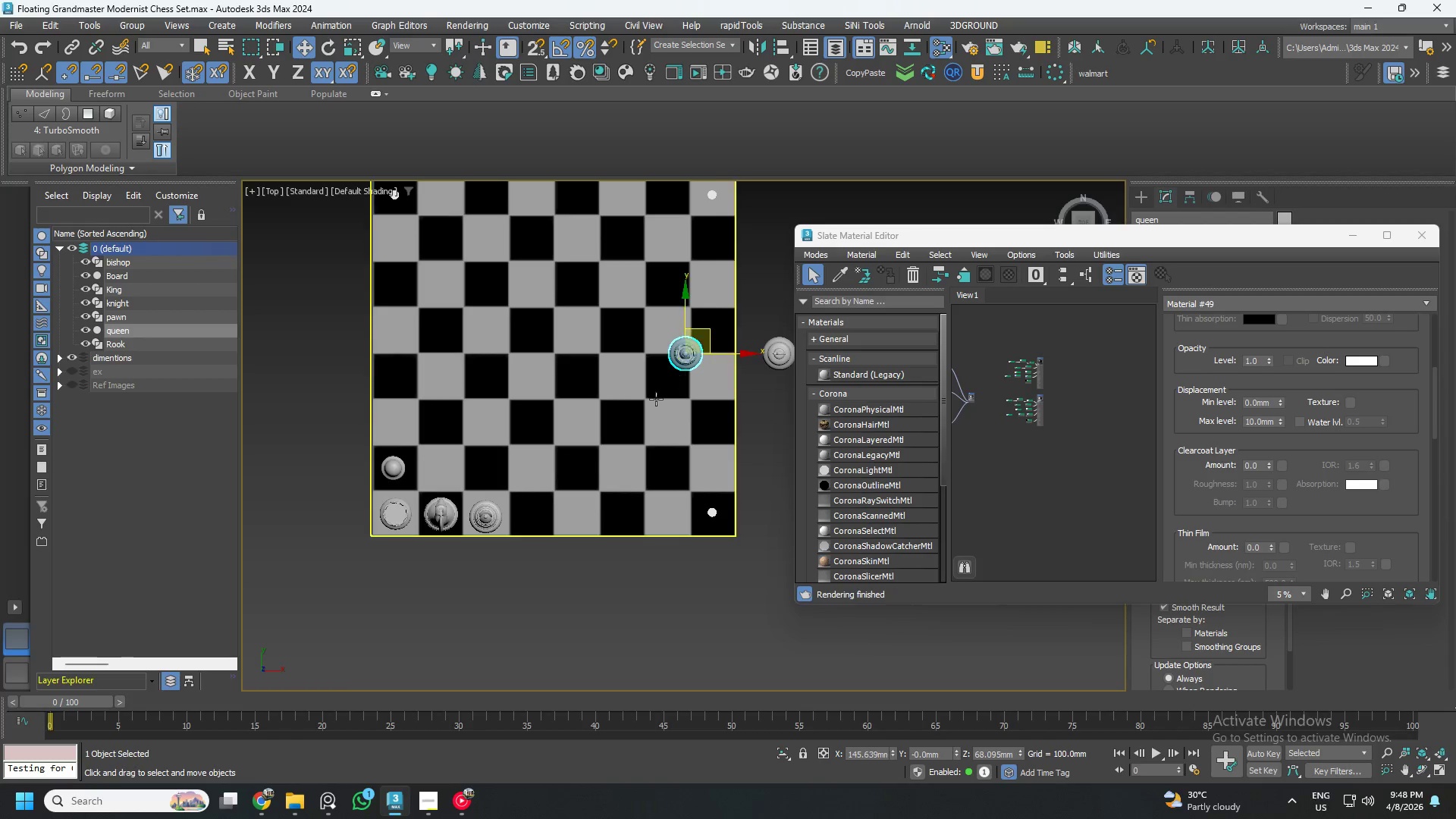 
scroll: coordinate [604, 436], scroll_direction: down, amount: 1.0
 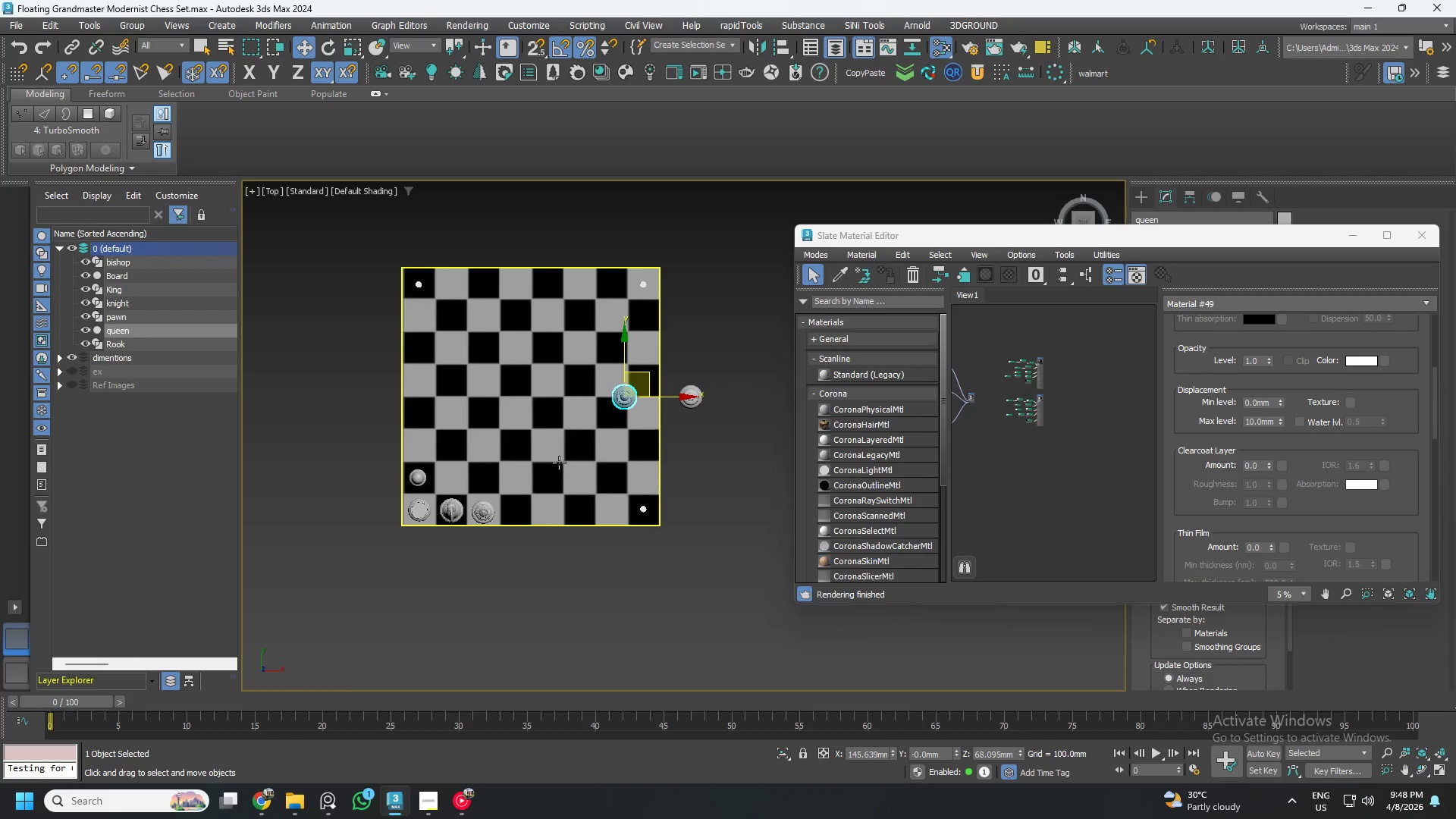 
scroll: coordinate [588, 431], scroll_direction: up, amount: 1.0
 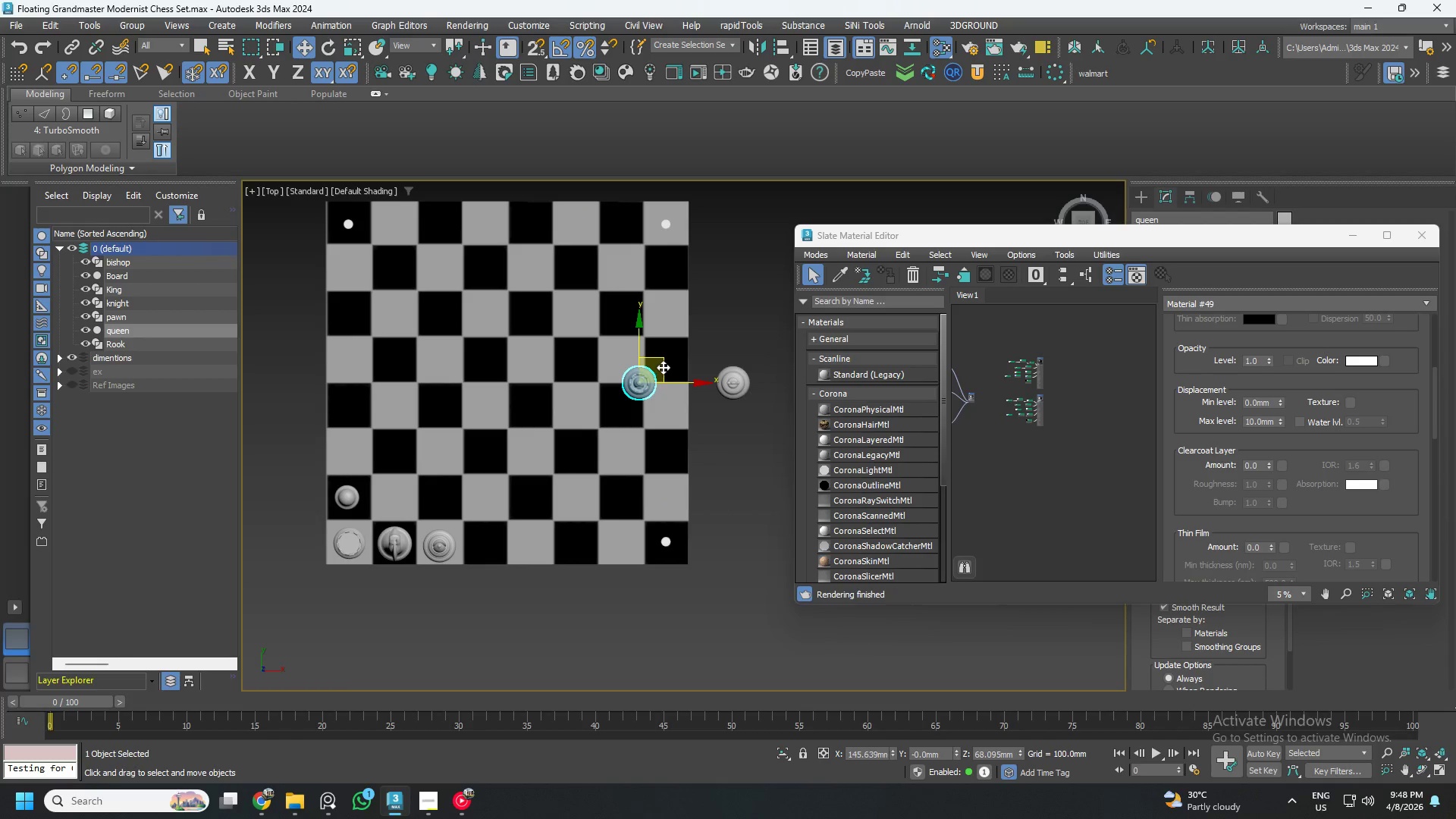 
left_click_drag(start_coordinate=[663, 367], to_coordinate=[510, 526])
 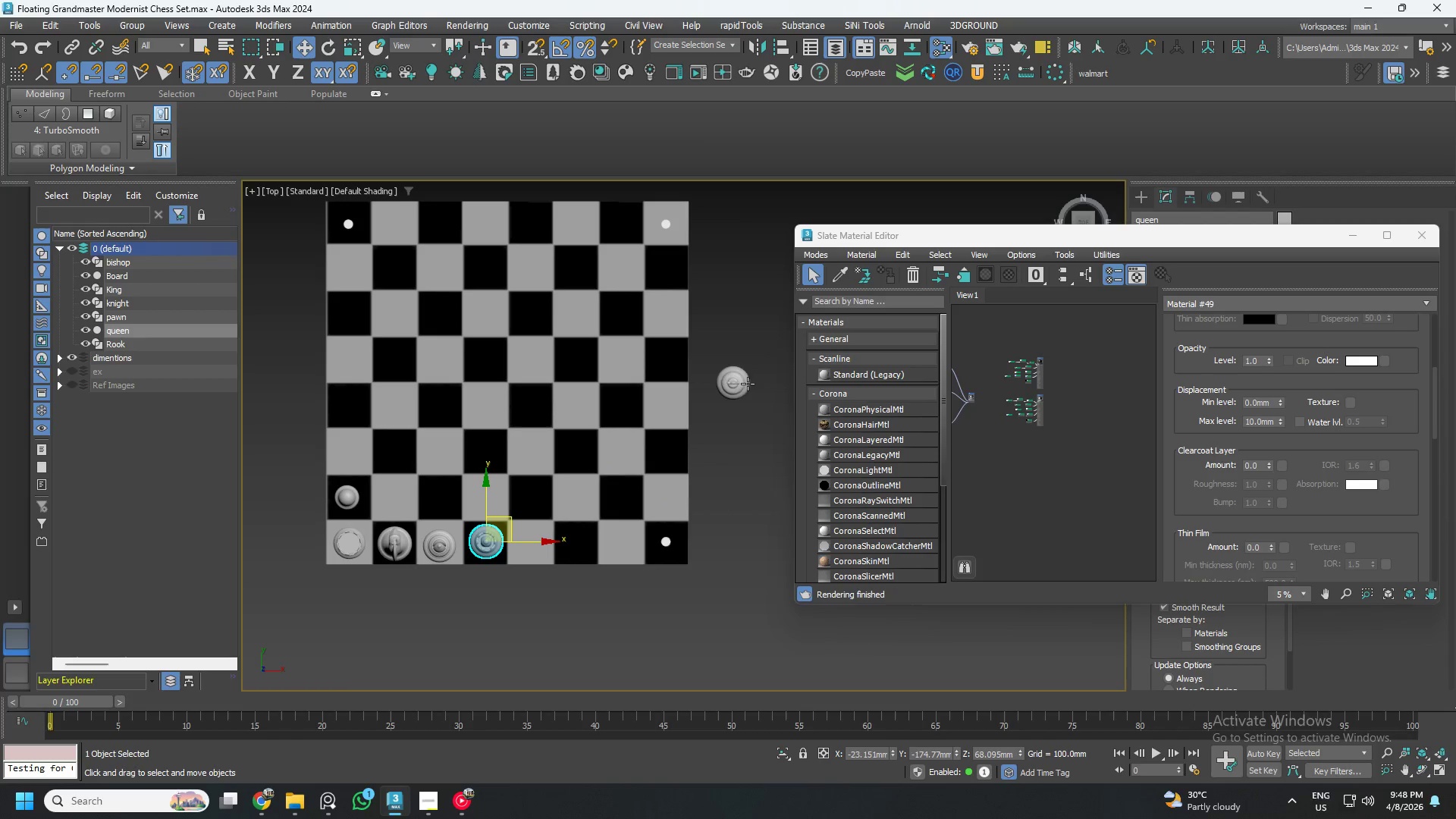 
left_click([740, 380])
 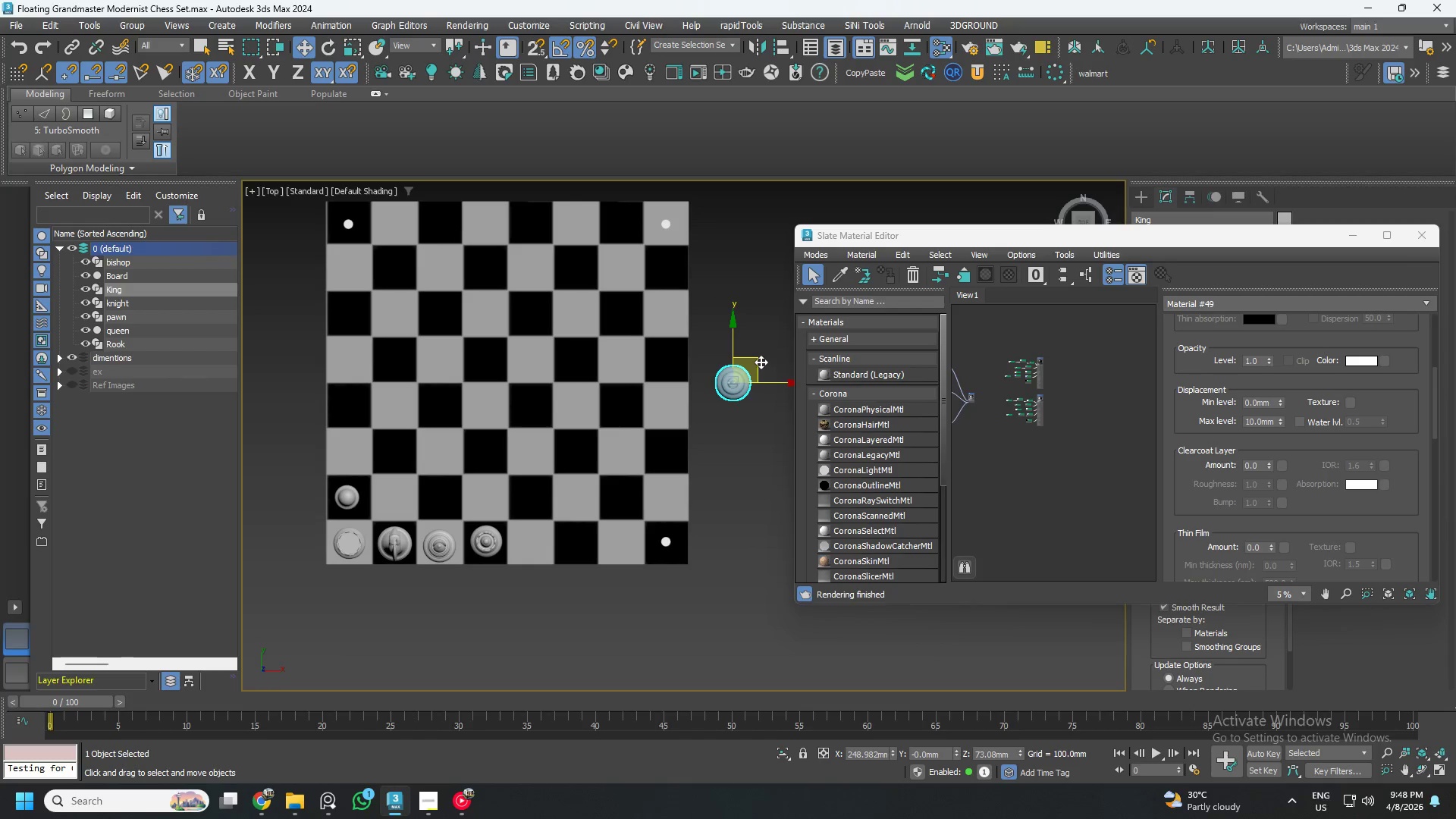 
left_click_drag(start_coordinate=[758, 361], to_coordinate=[554, 522])
 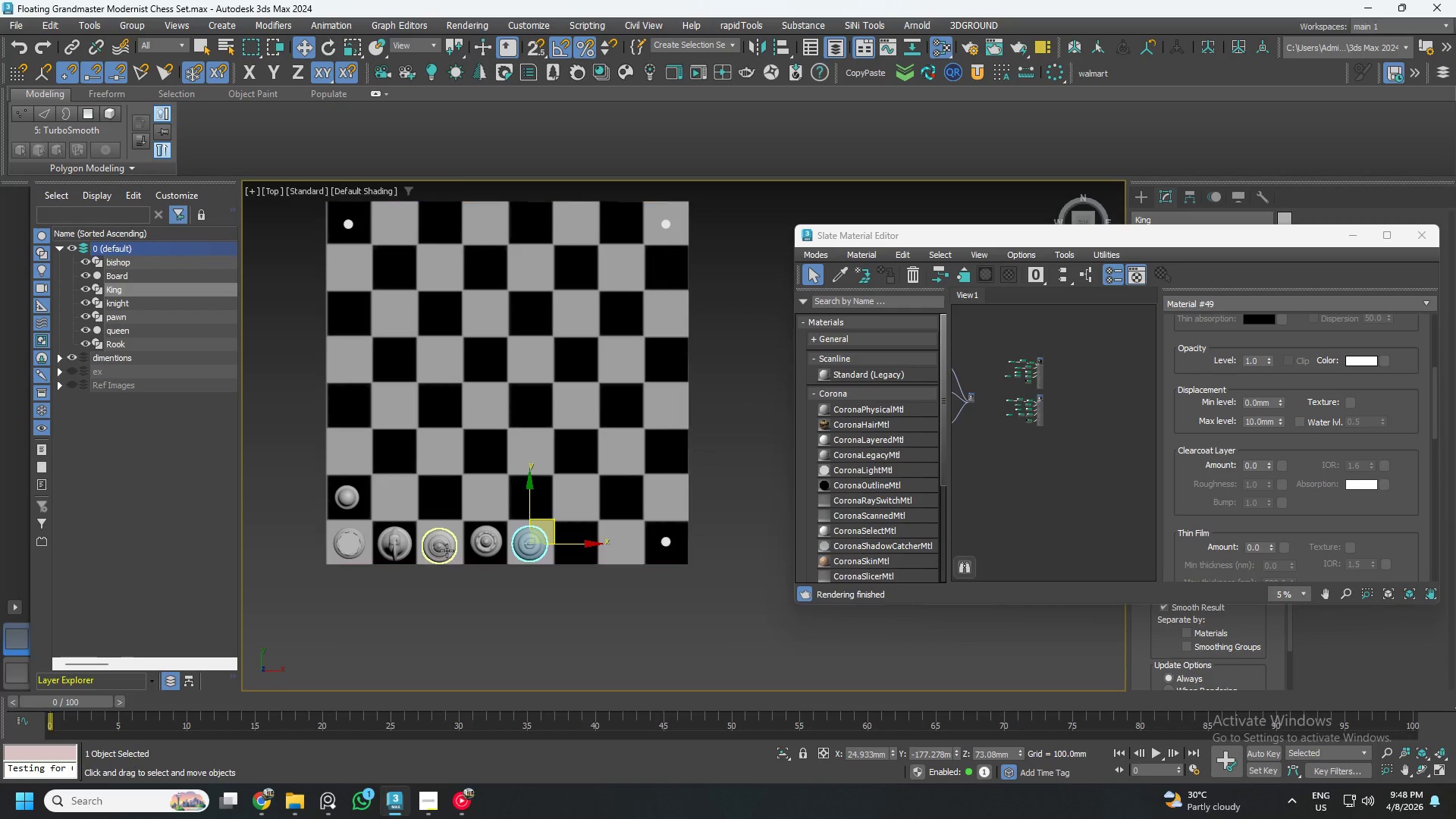 
scroll: coordinate [450, 551], scroll_direction: up, amount: 3.0
 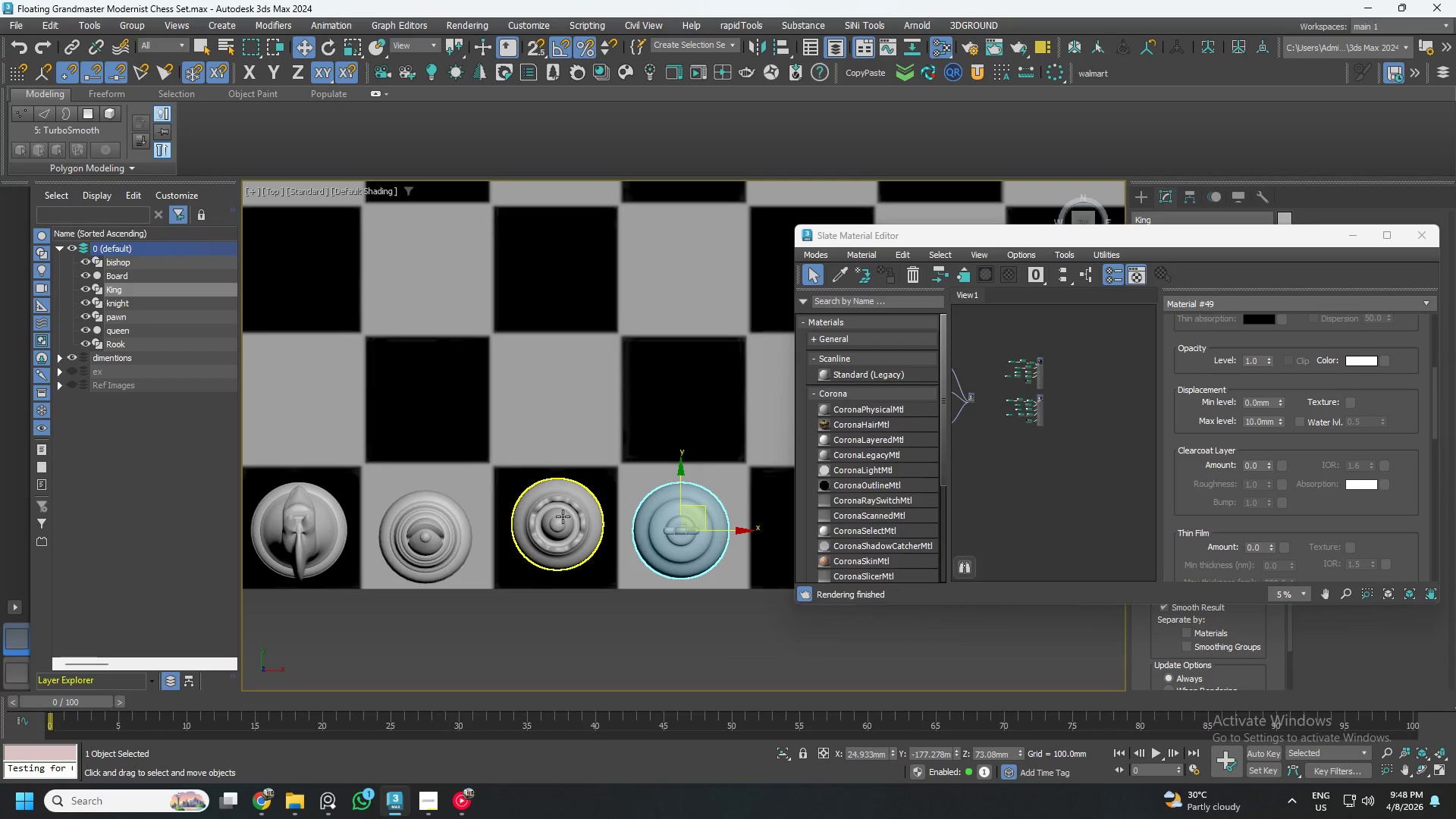 
left_click([563, 516])
 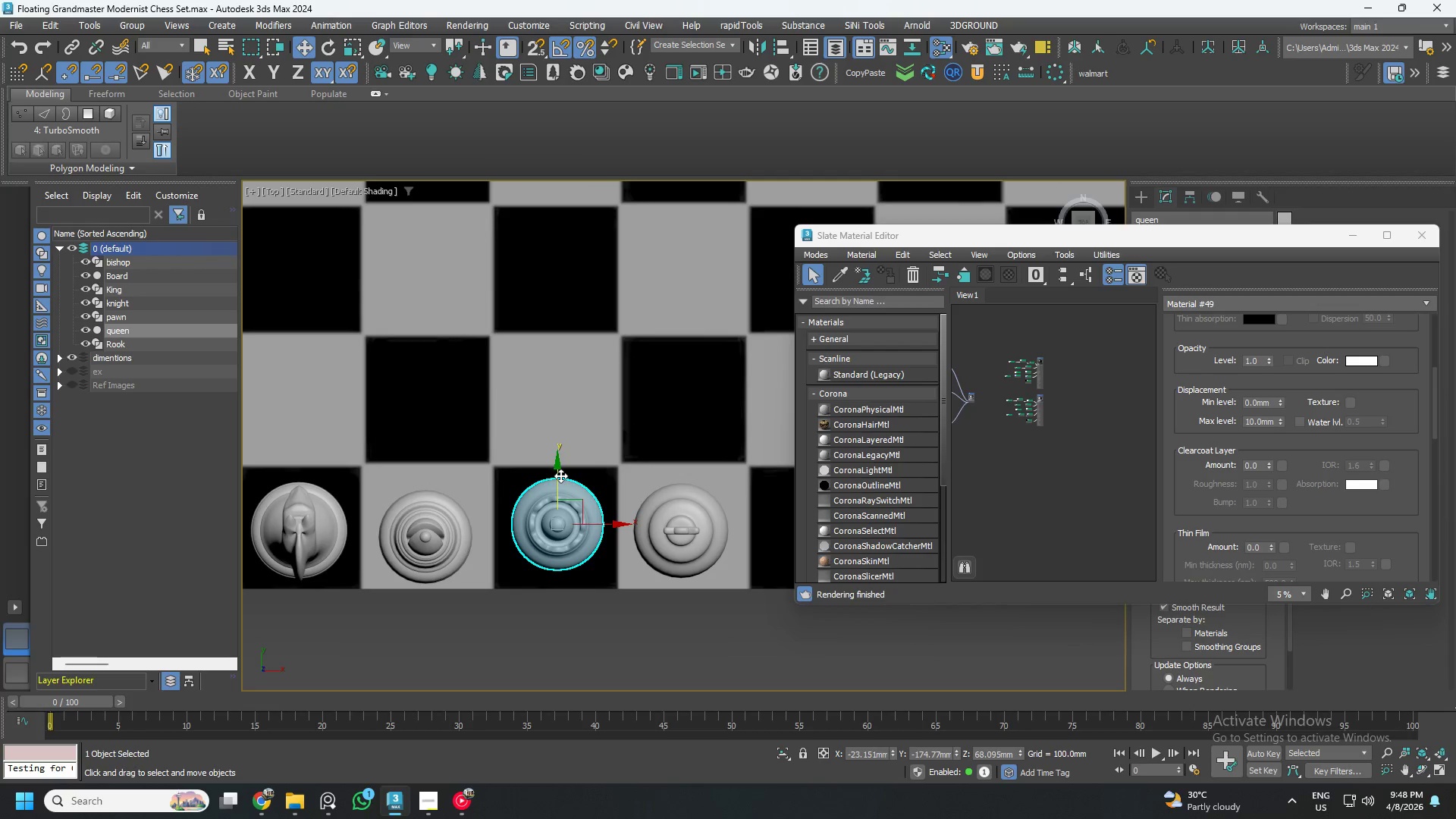 
left_click_drag(start_coordinate=[560, 475], to_coordinate=[560, 485])
 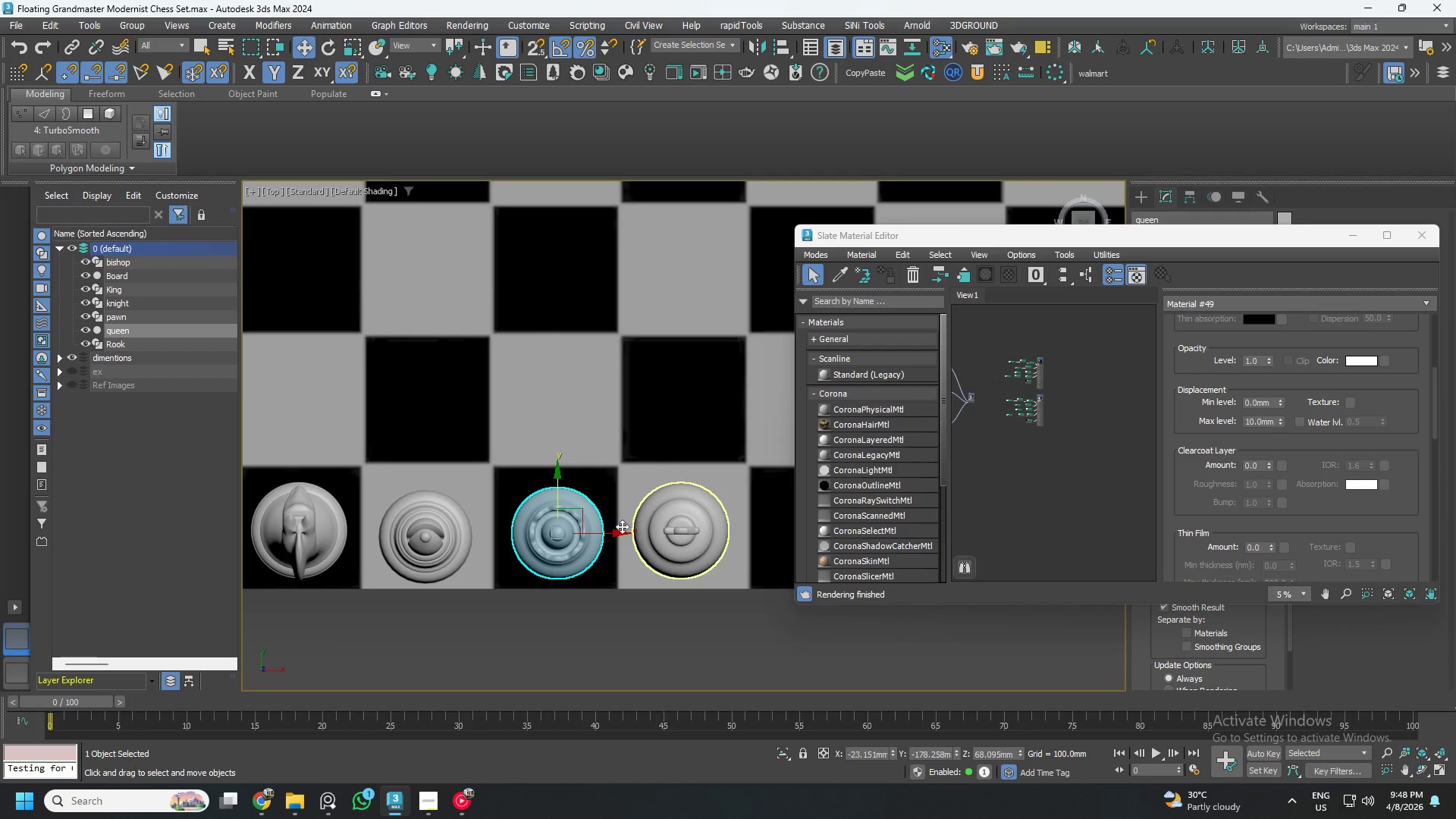 
left_click([451, 527])
 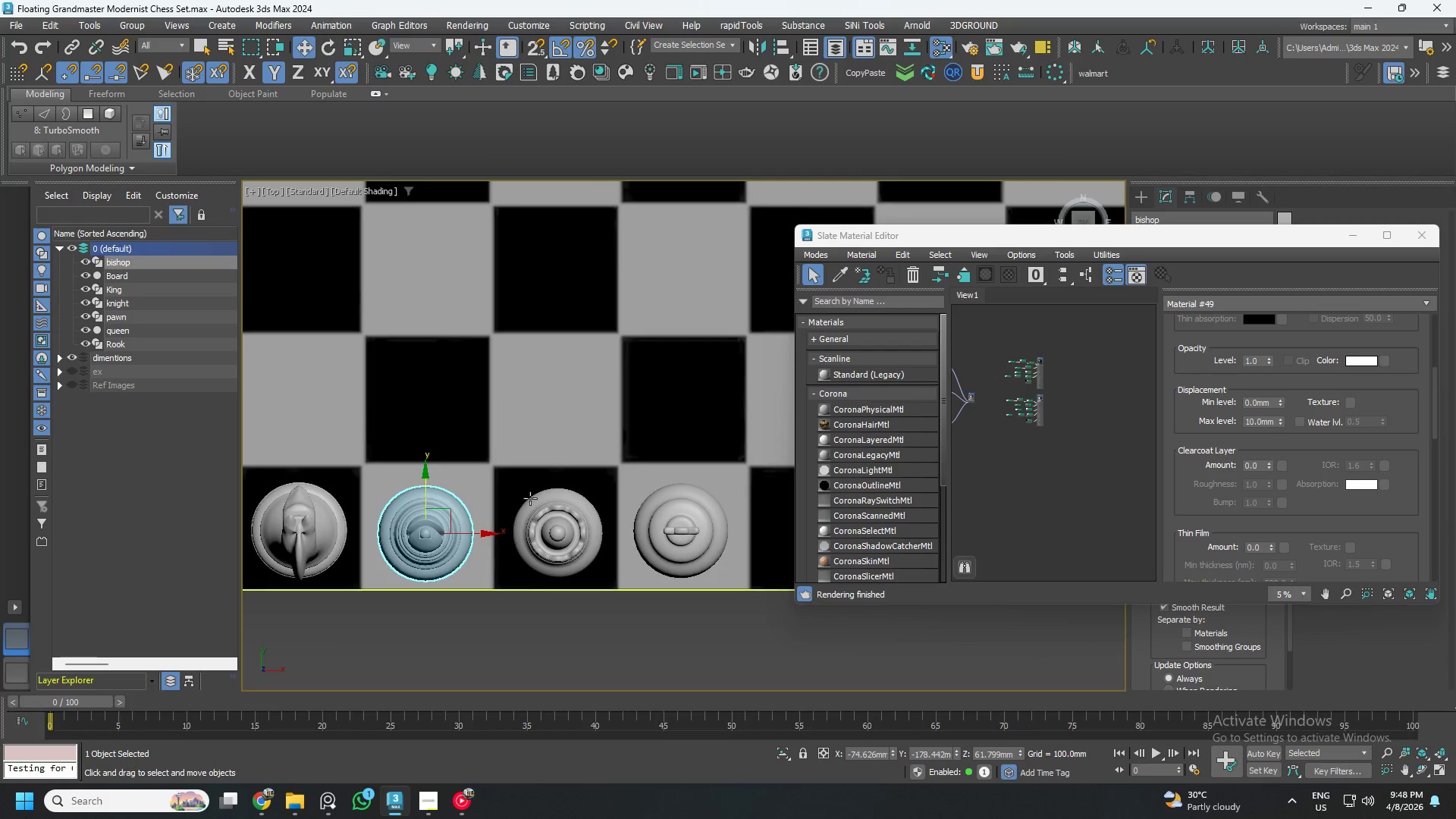 
left_click([682, 522])
 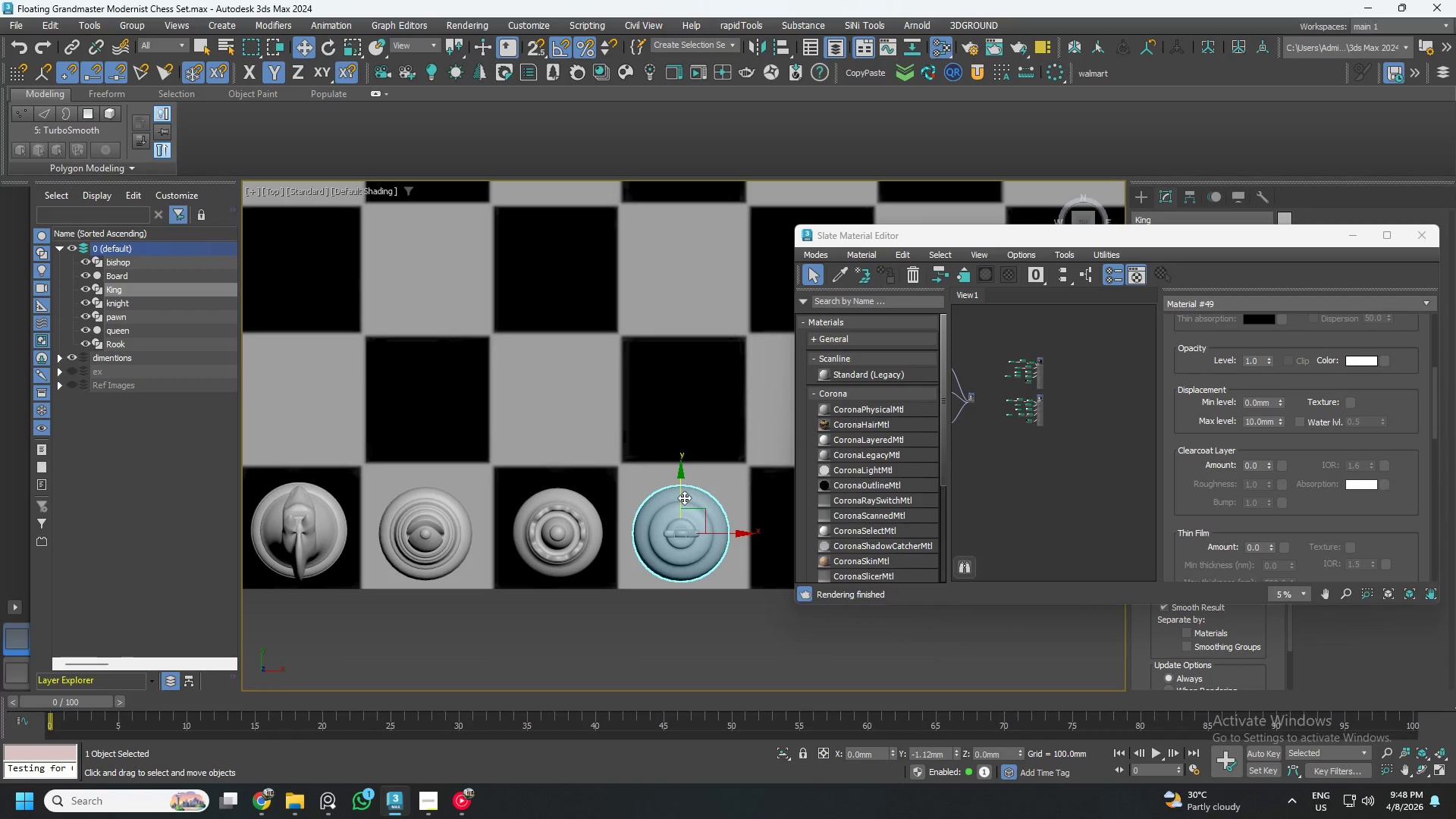 
hold_key(key=AltLeft, duration=0.66)
 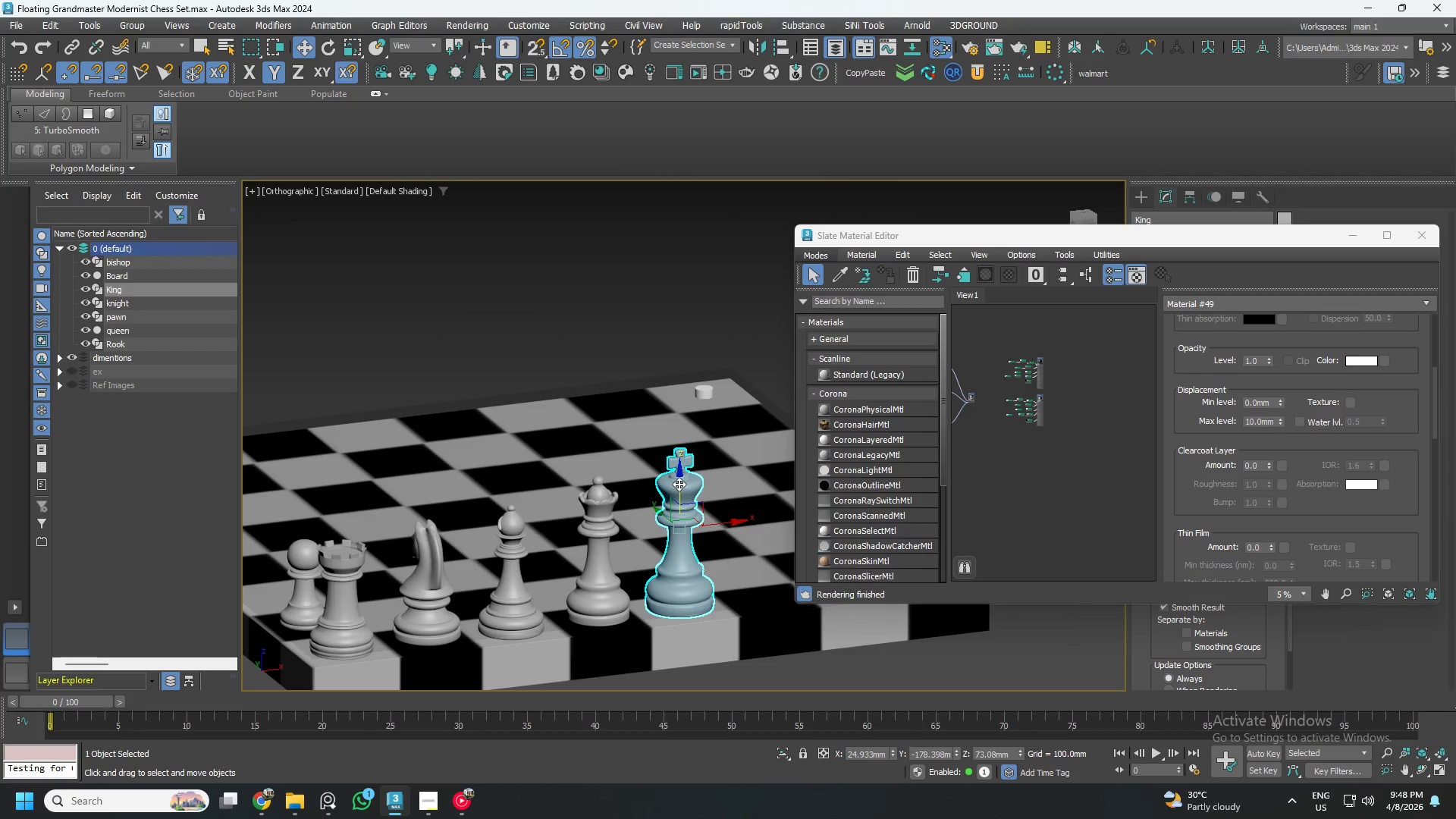 
scroll: coordinate [676, 516], scroll_direction: down, amount: 1.0
 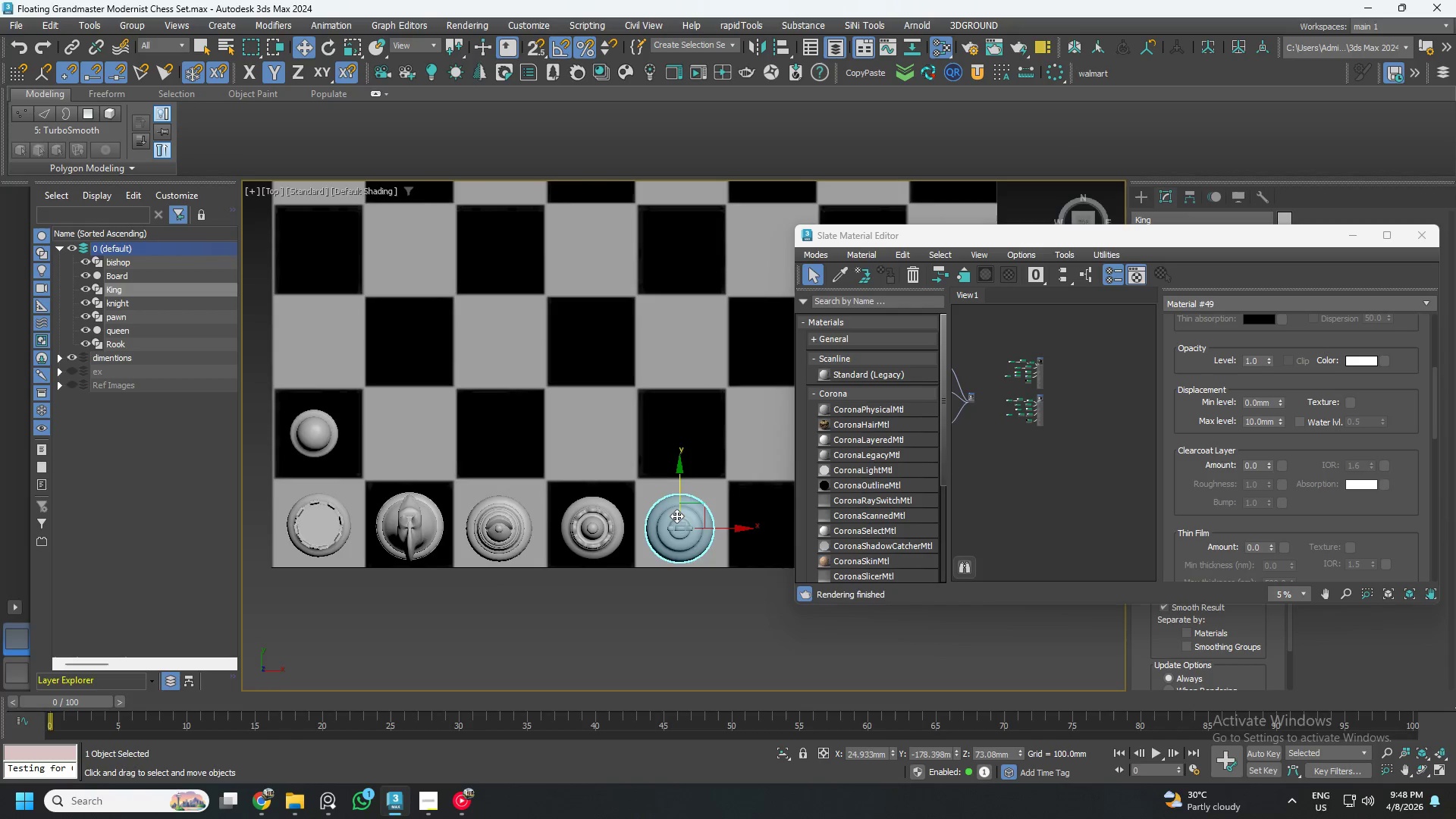 
hold_key(key=AltLeft, duration=0.92)
 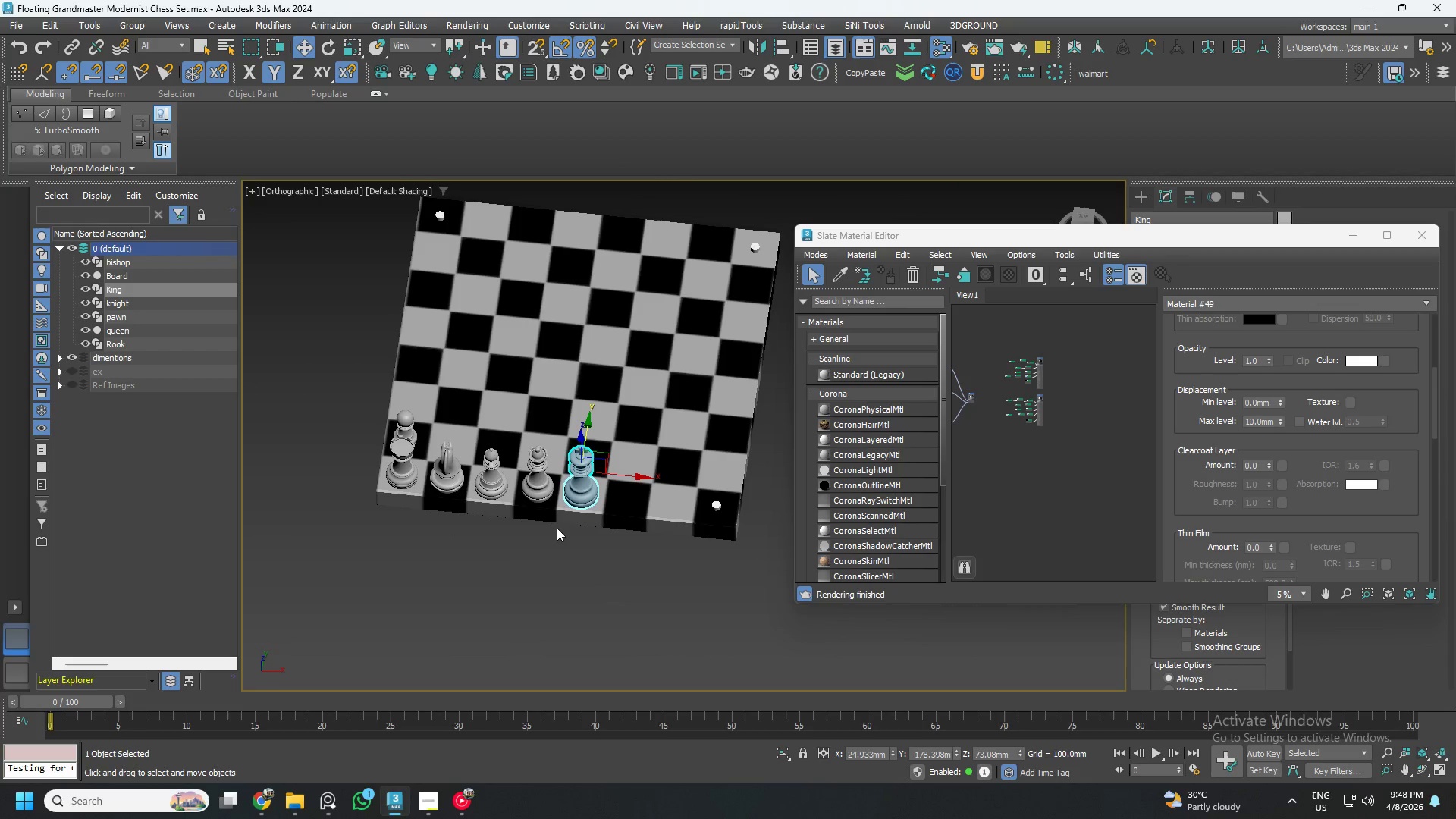 
scroll: coordinate [677, 483], scroll_direction: down, amount: 2.0
 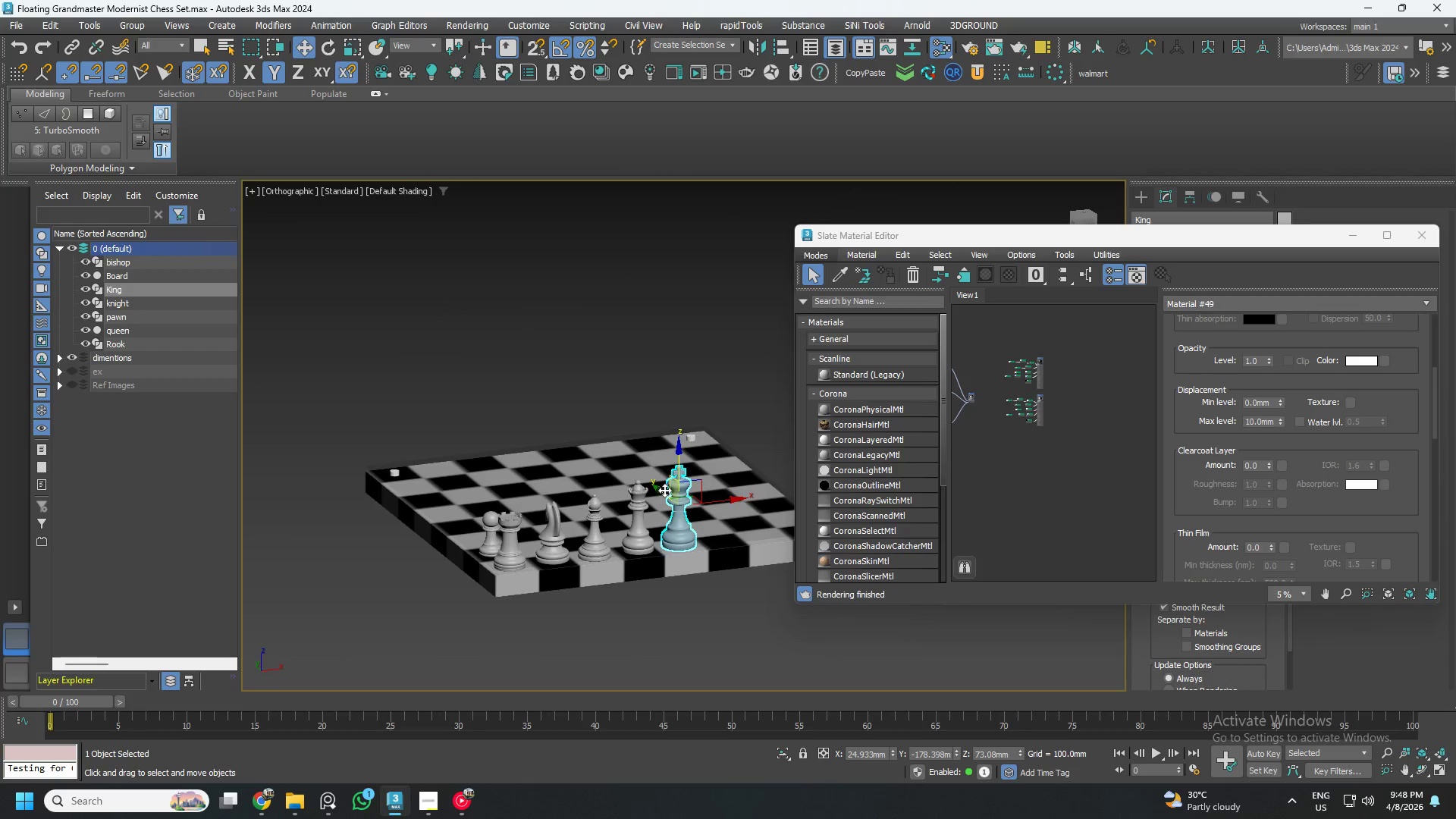 
hold_key(key=AltLeft, duration=0.45)
 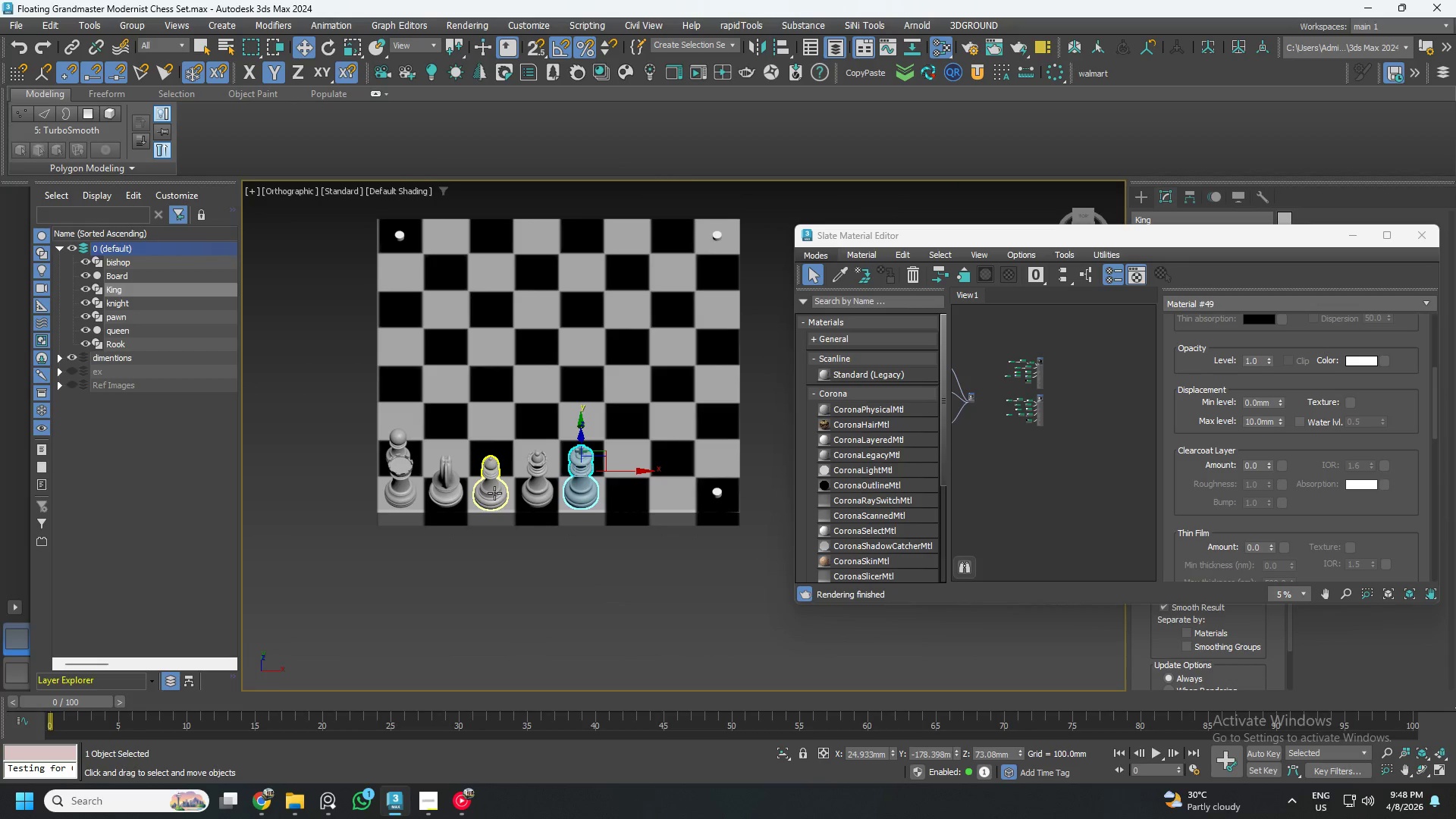 
left_click([494, 493])
 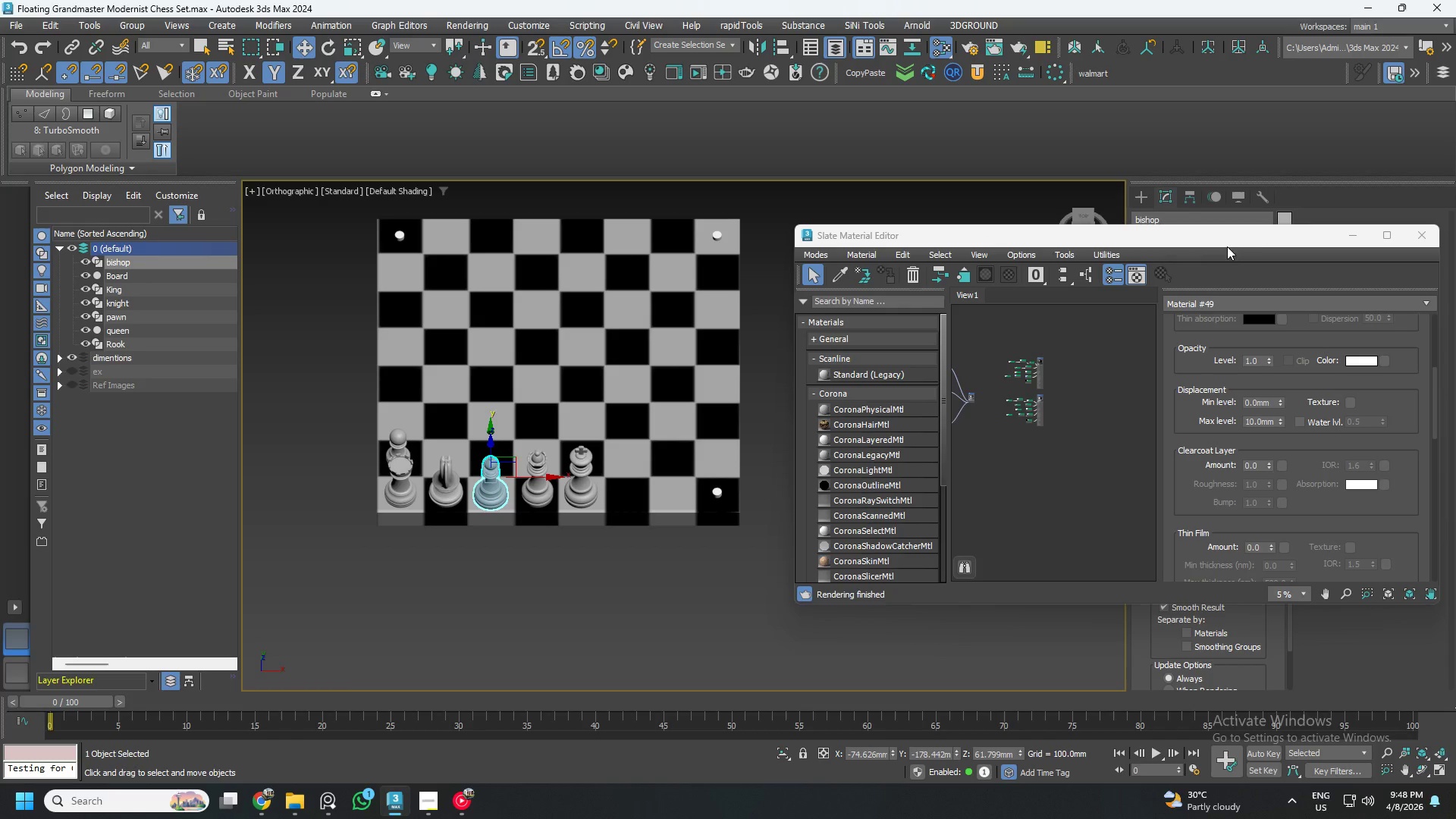 
wait(9.84)
 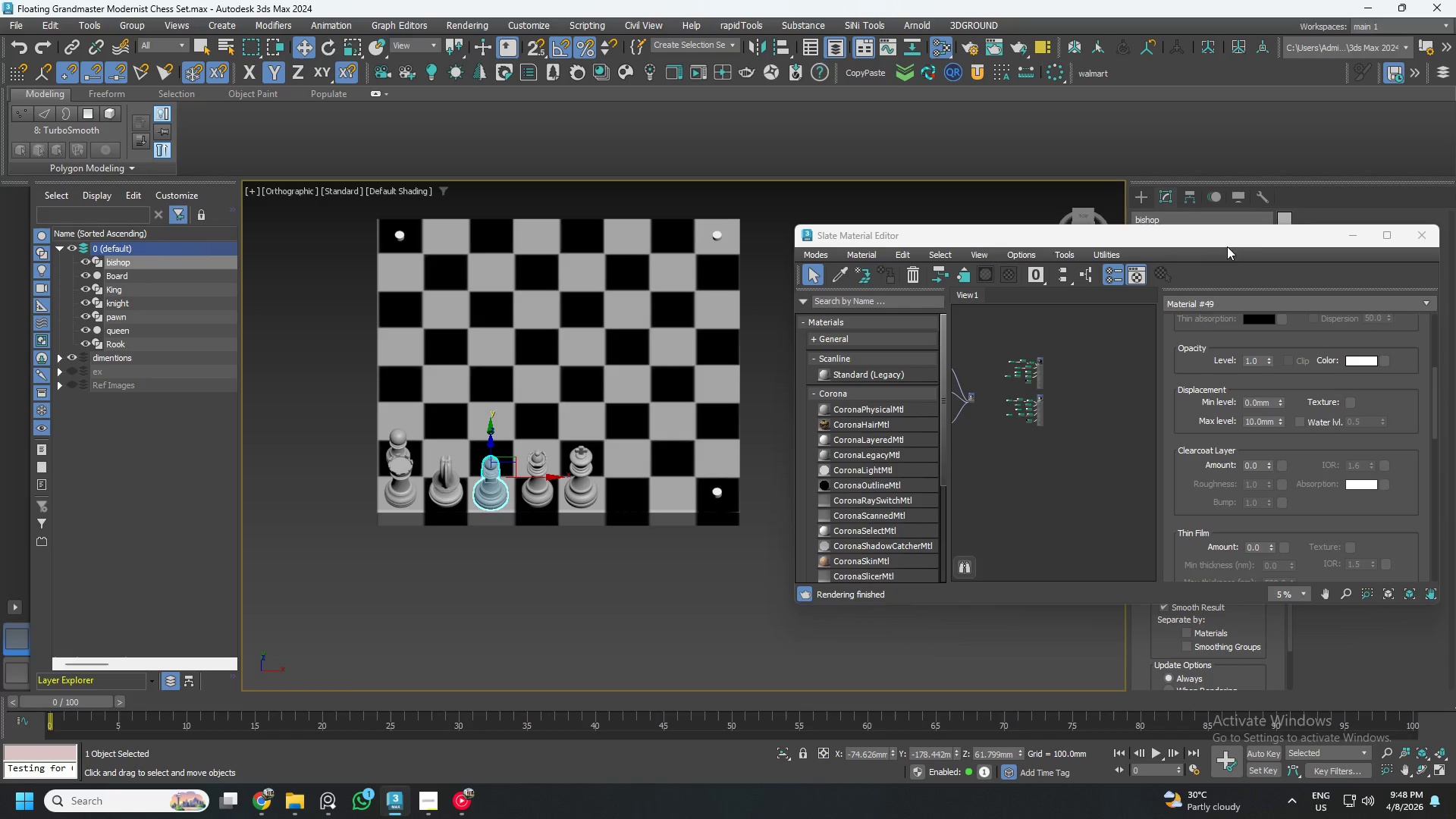 
left_click([1425, 238])
 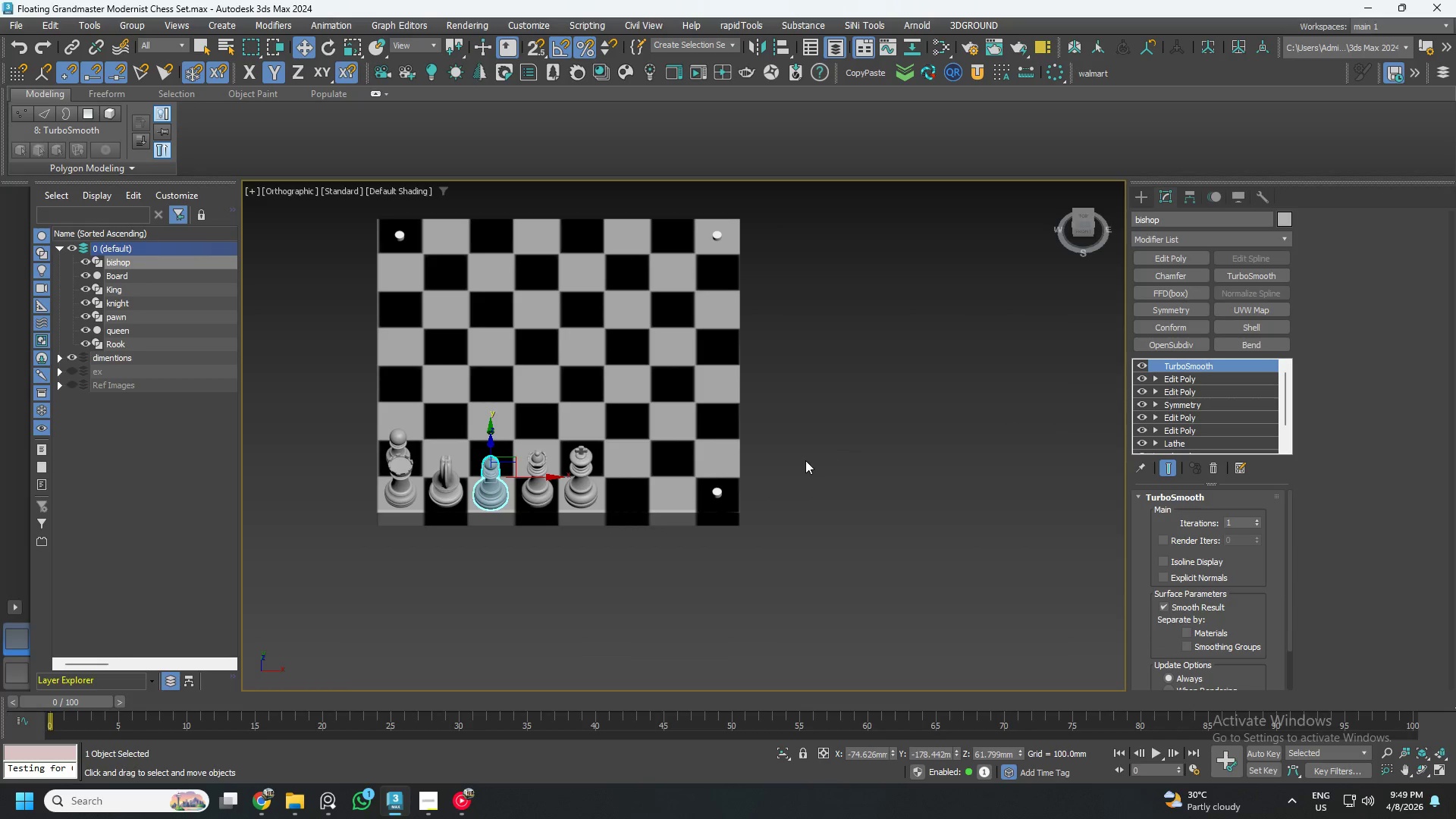 
key(Control+ControlLeft)
 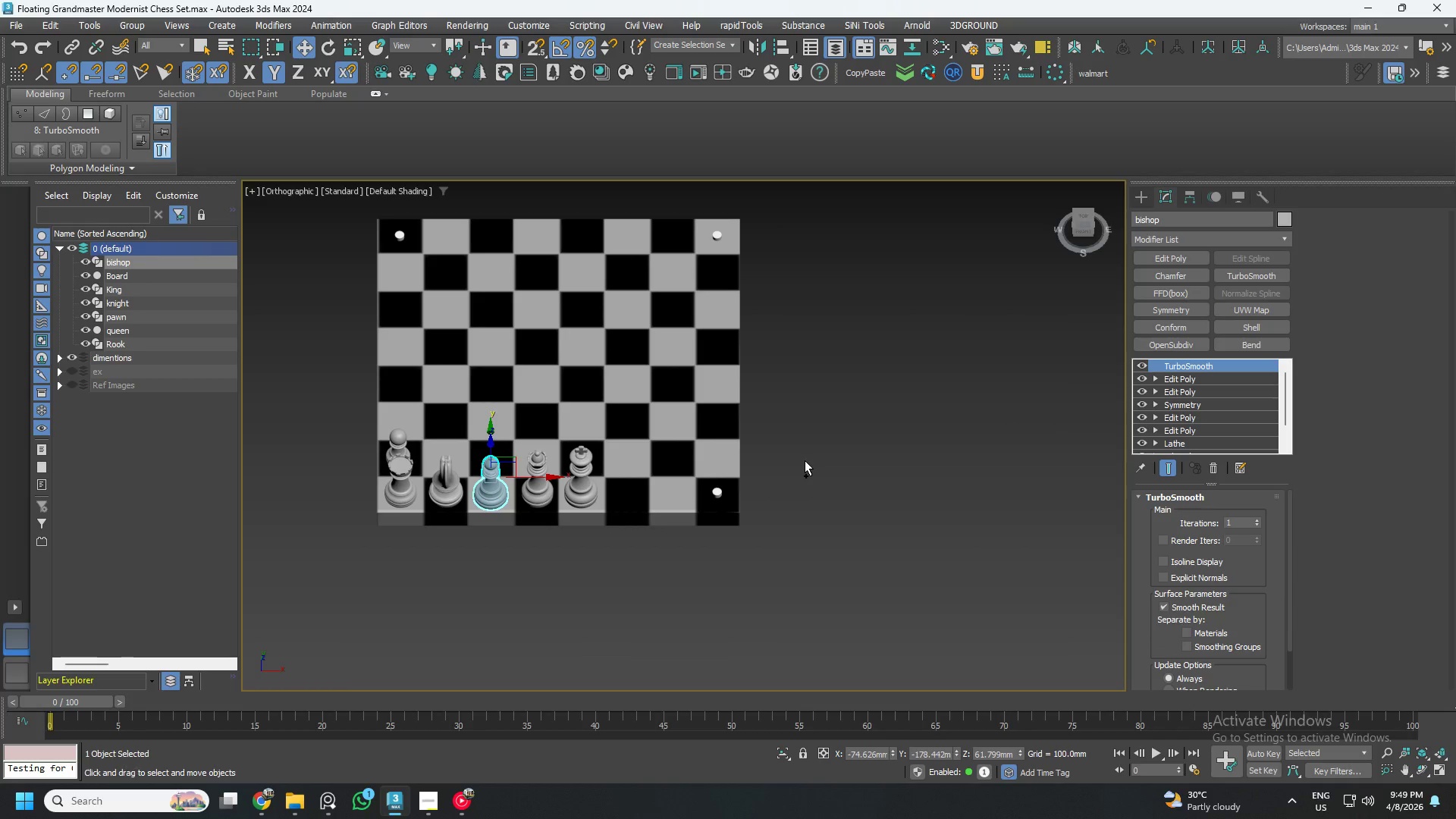 
key(Control+S)
 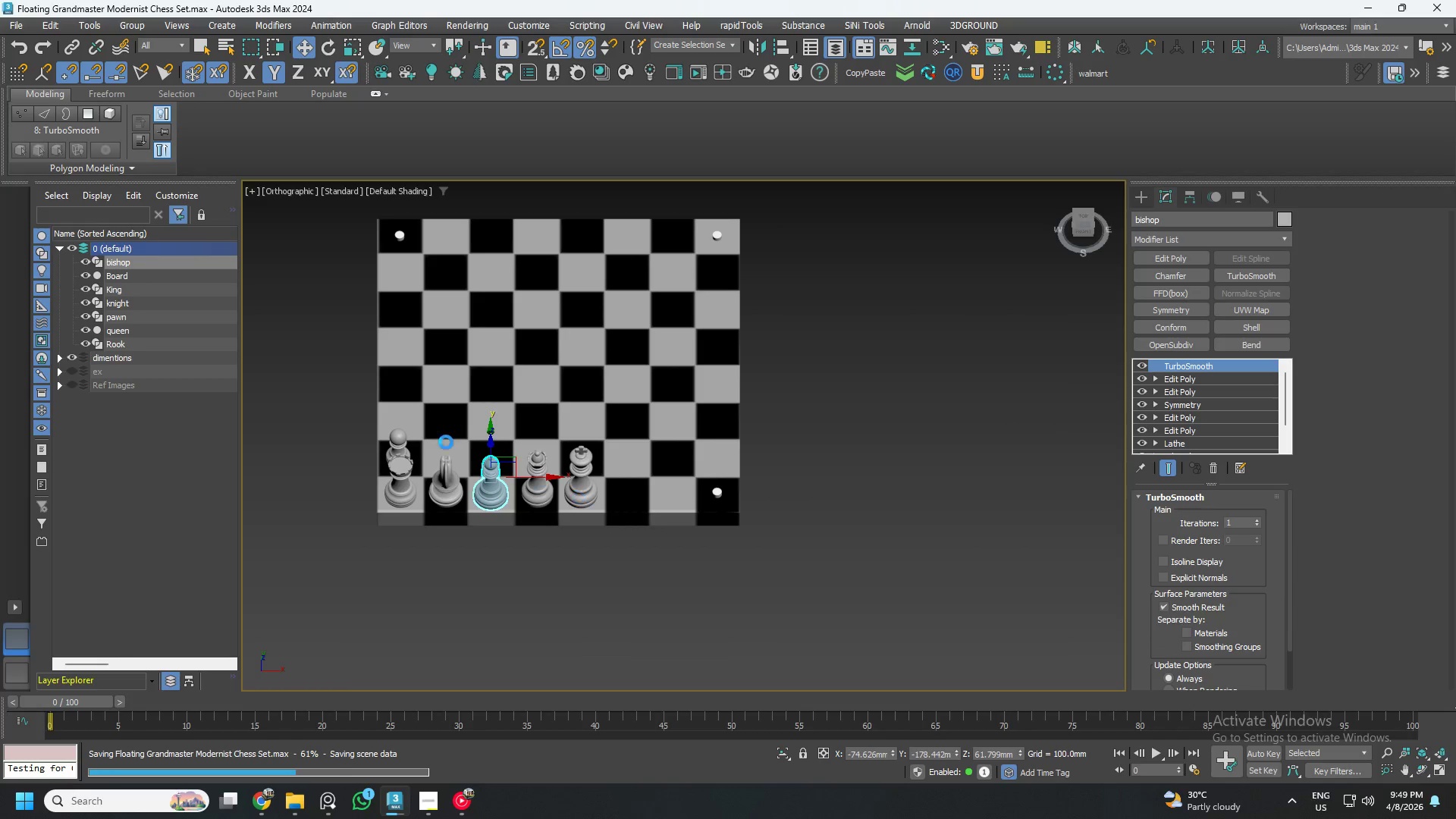 
scroll: coordinate [391, 456], scroll_direction: up, amount: 2.0
 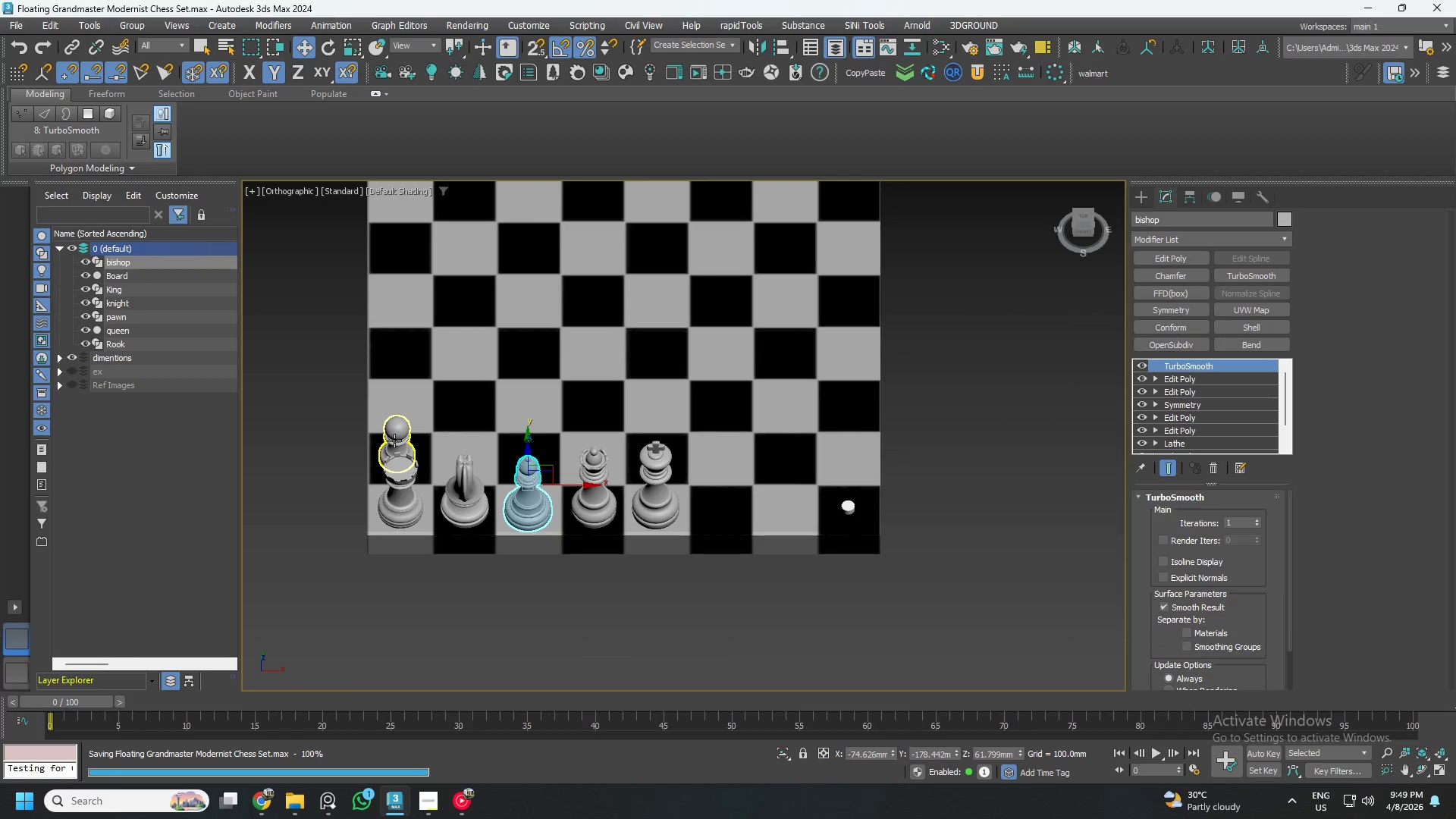 
left_click([394, 440])
 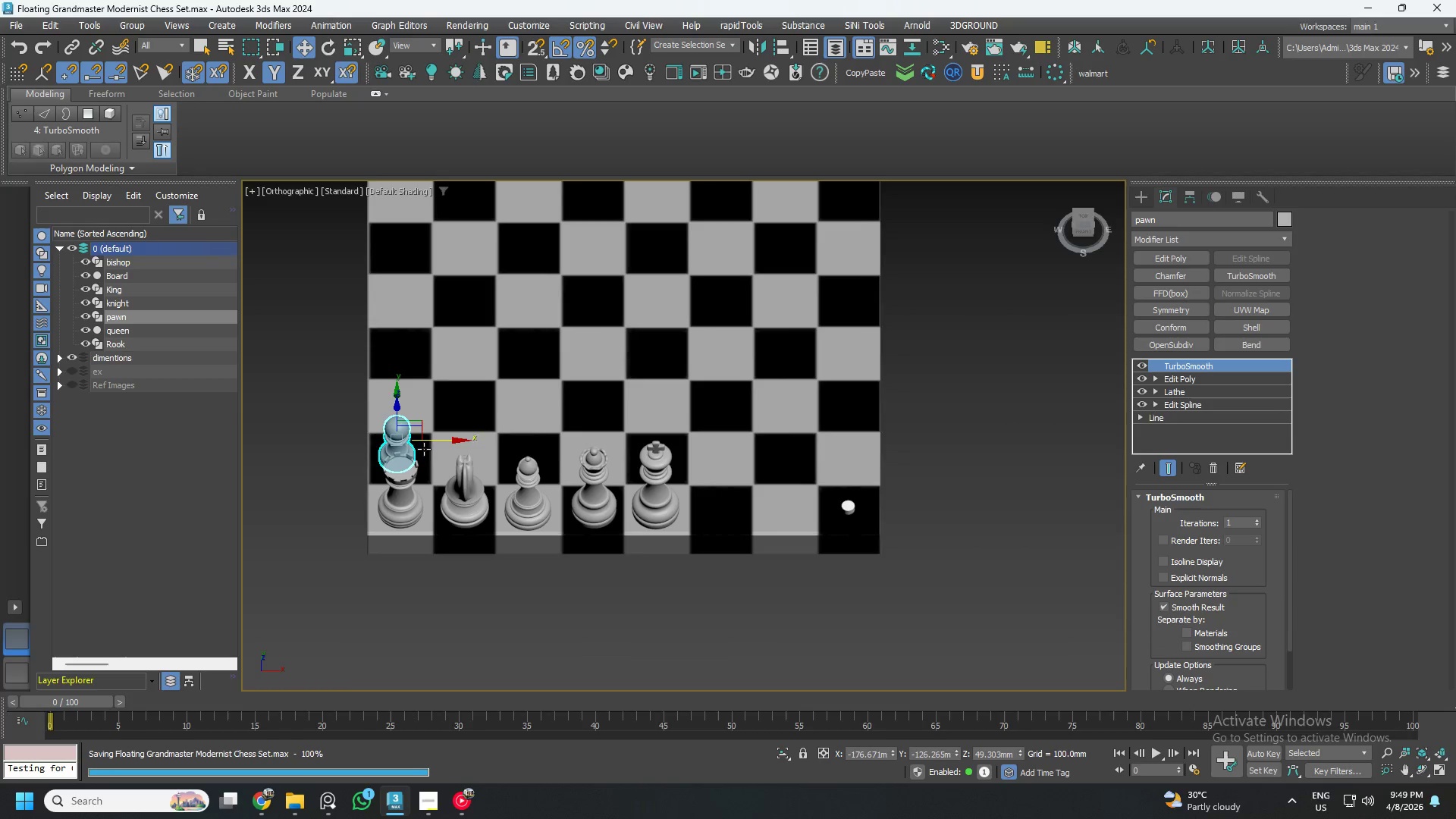 
scroll: coordinate [428, 450], scroll_direction: down, amount: 1.0
 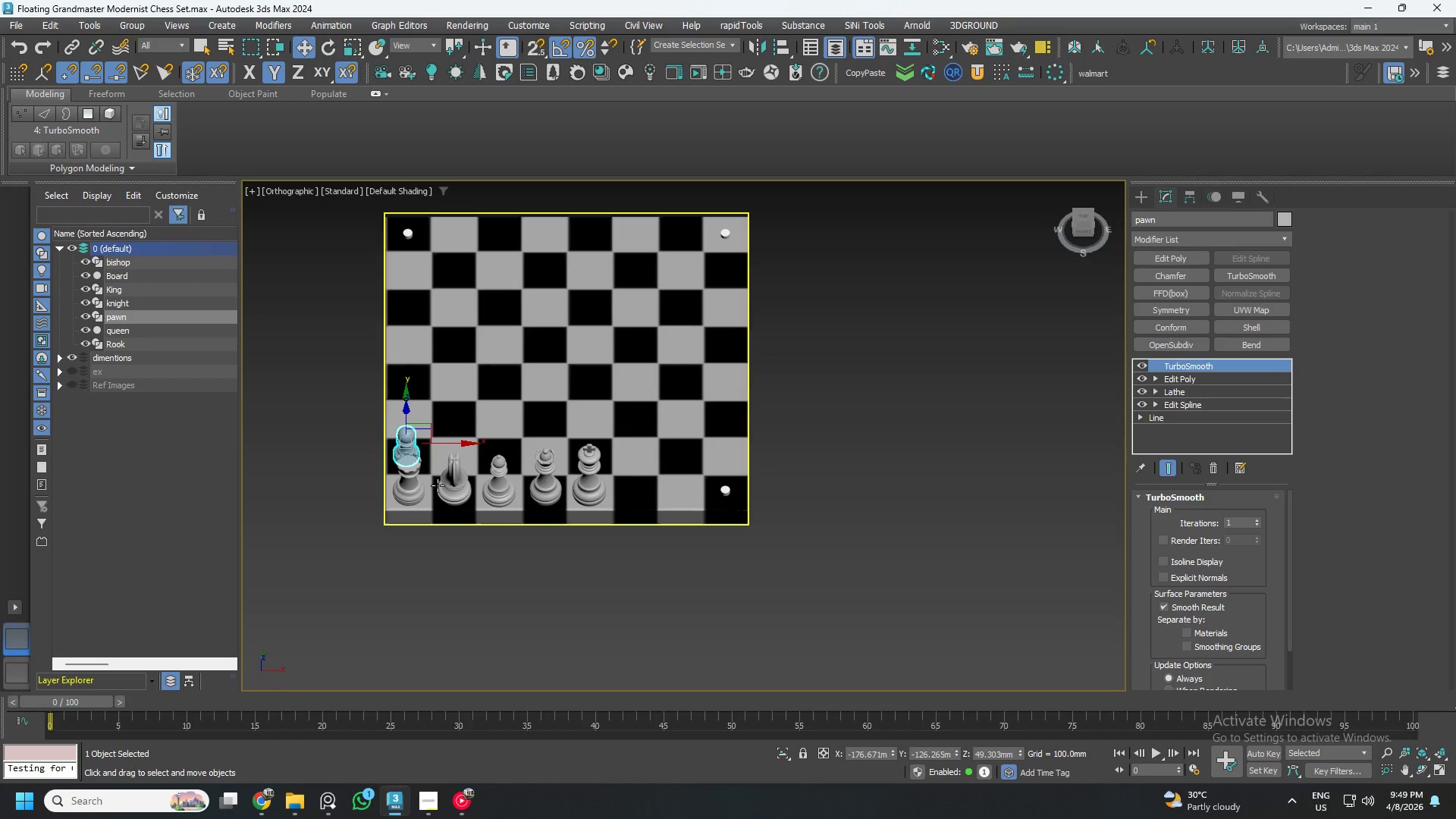 
left_click_drag(start_coordinate=[715, 629], to_coordinate=[290, 360])
 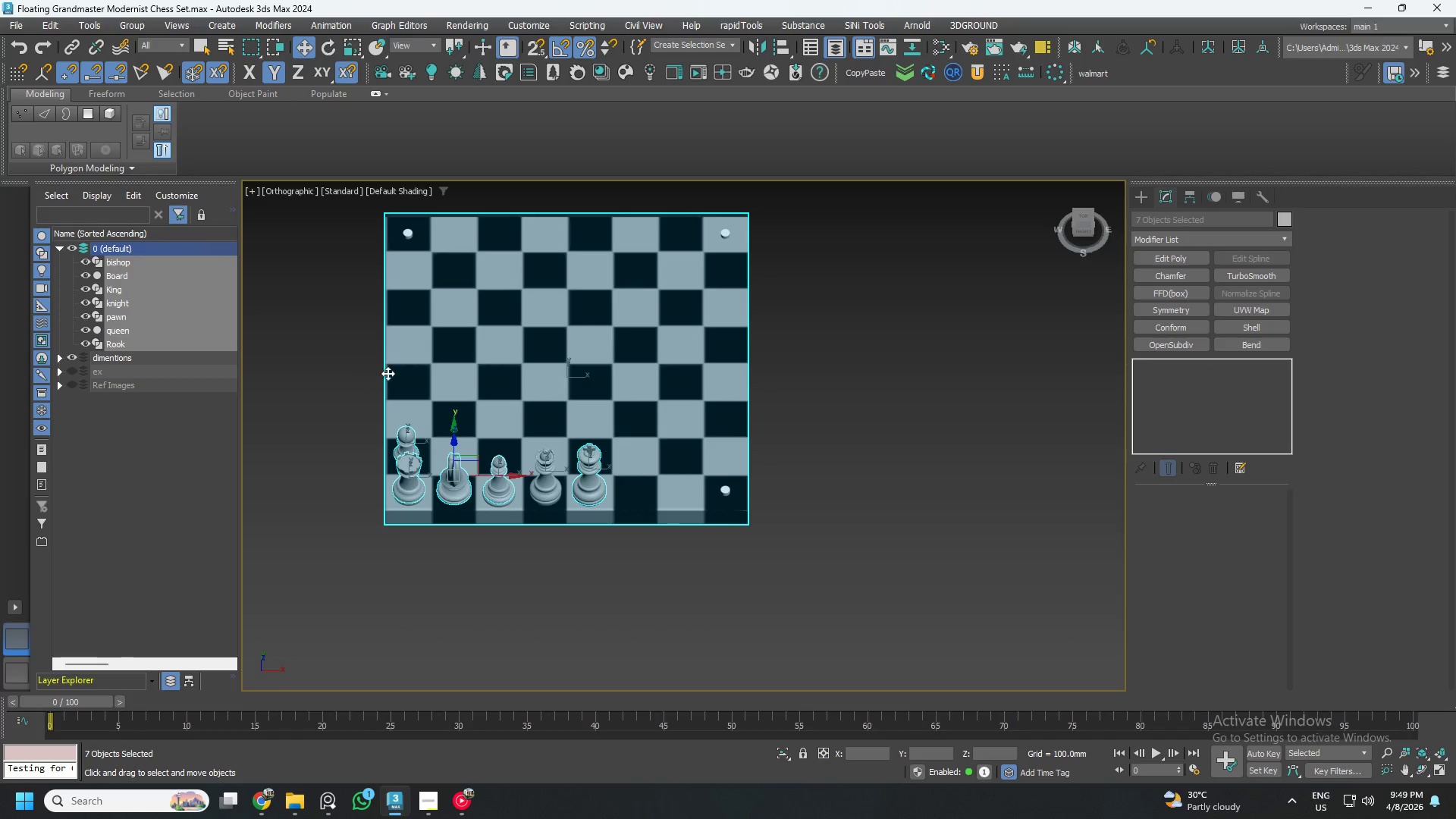 
hold_key(key=AltLeft, duration=1.0)
left_click([600, 323])
 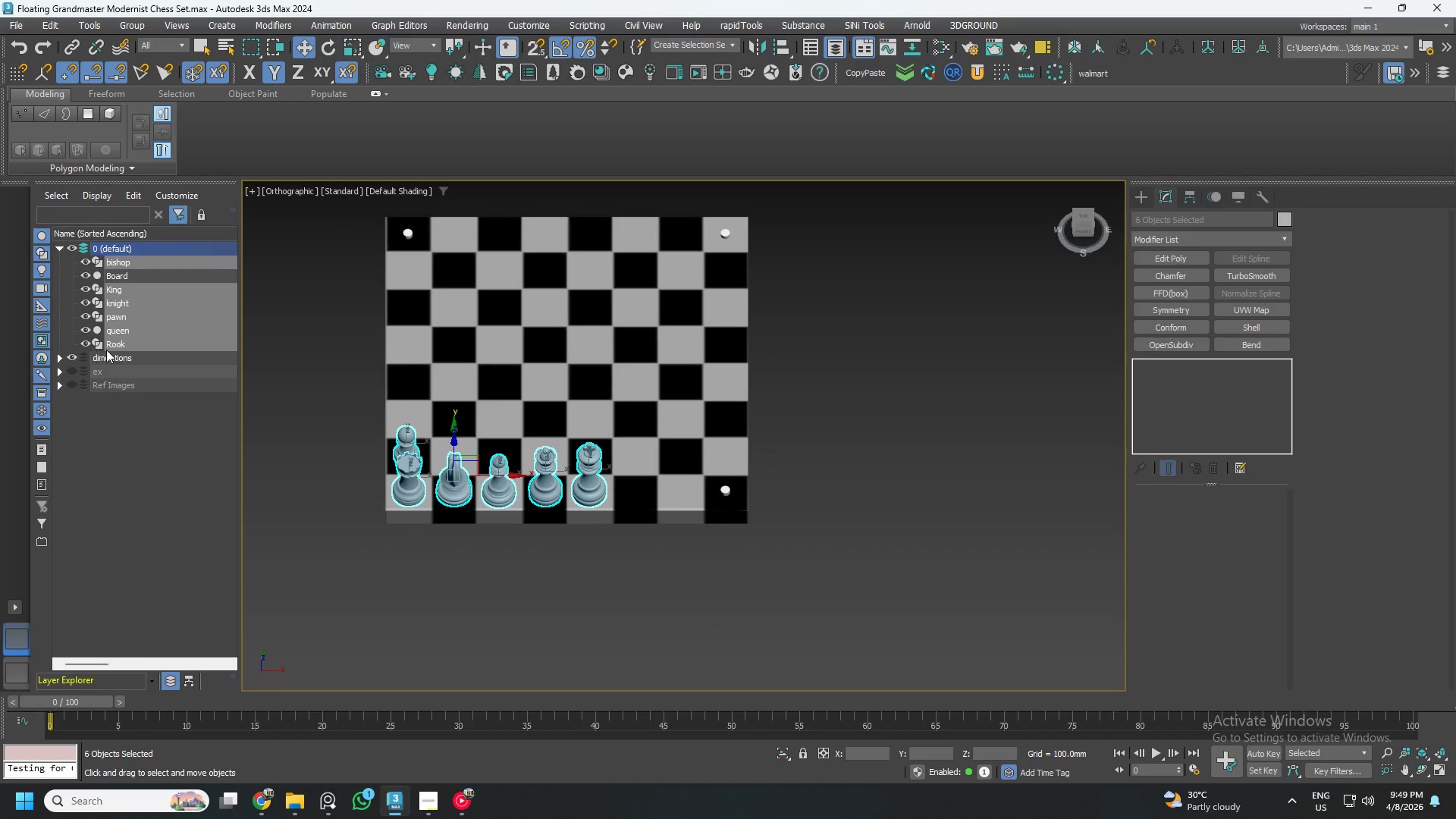 
left_click([61, 372])
 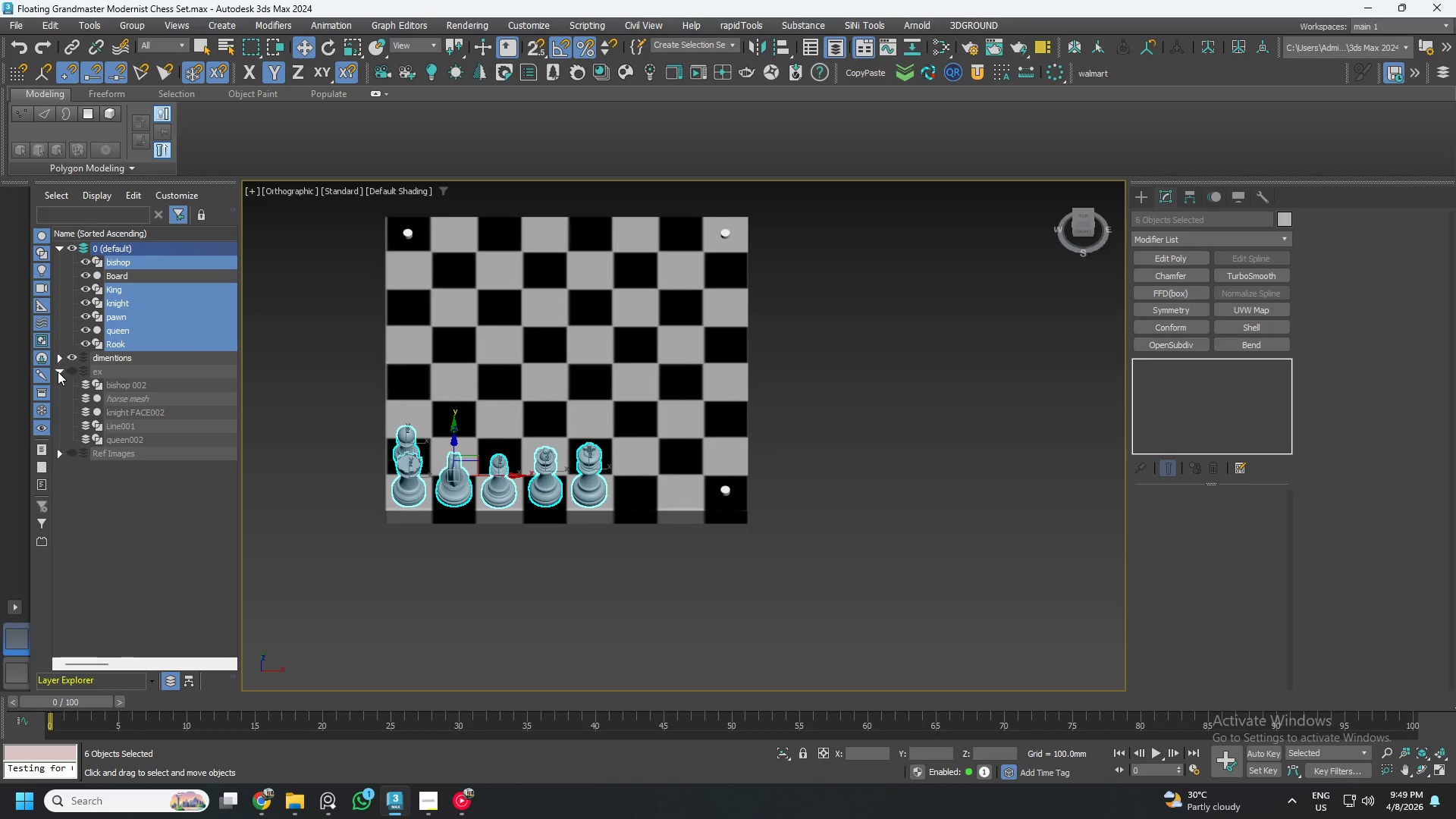 
wait(5.06)
 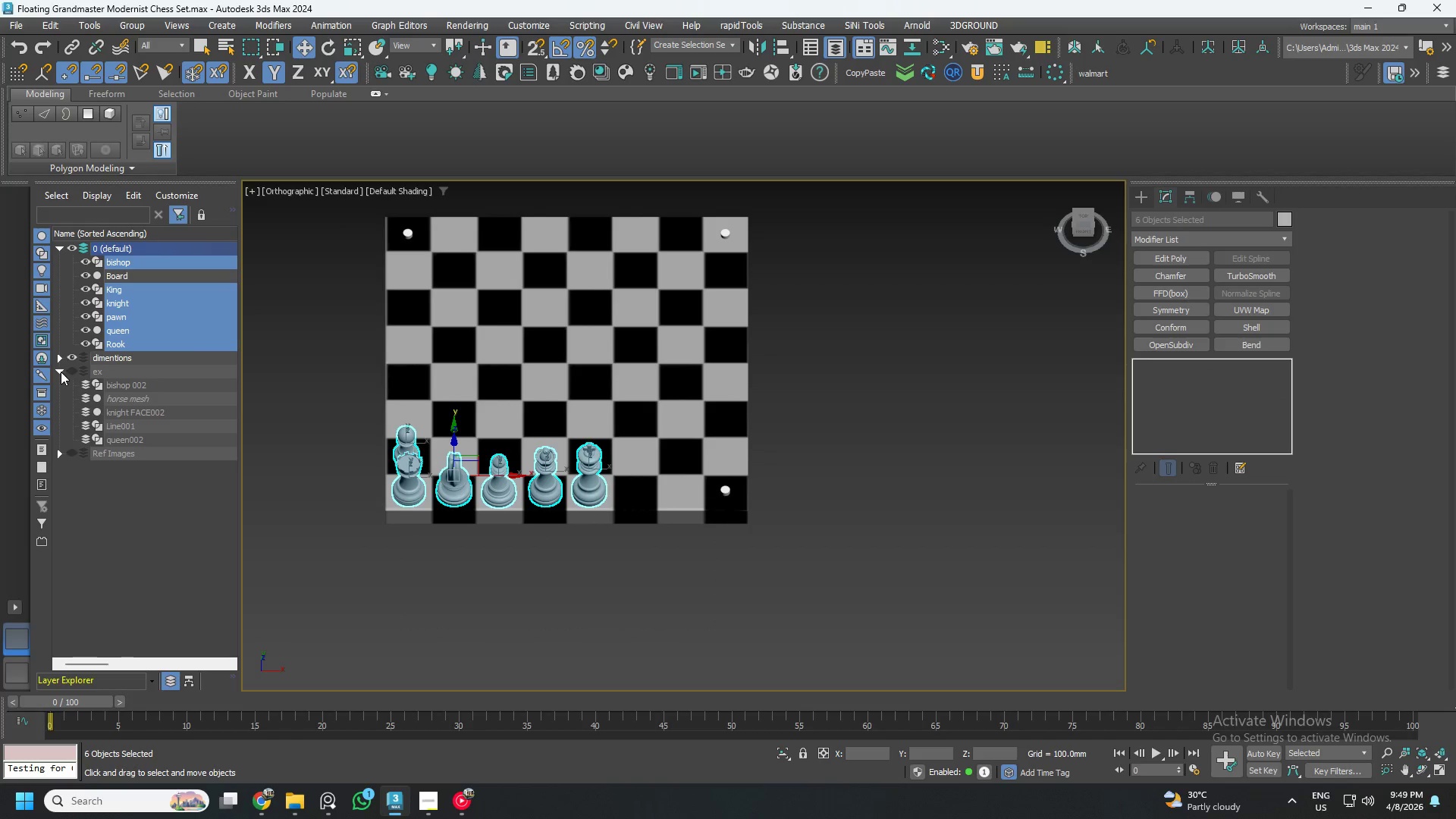 
left_click([58, 372])
 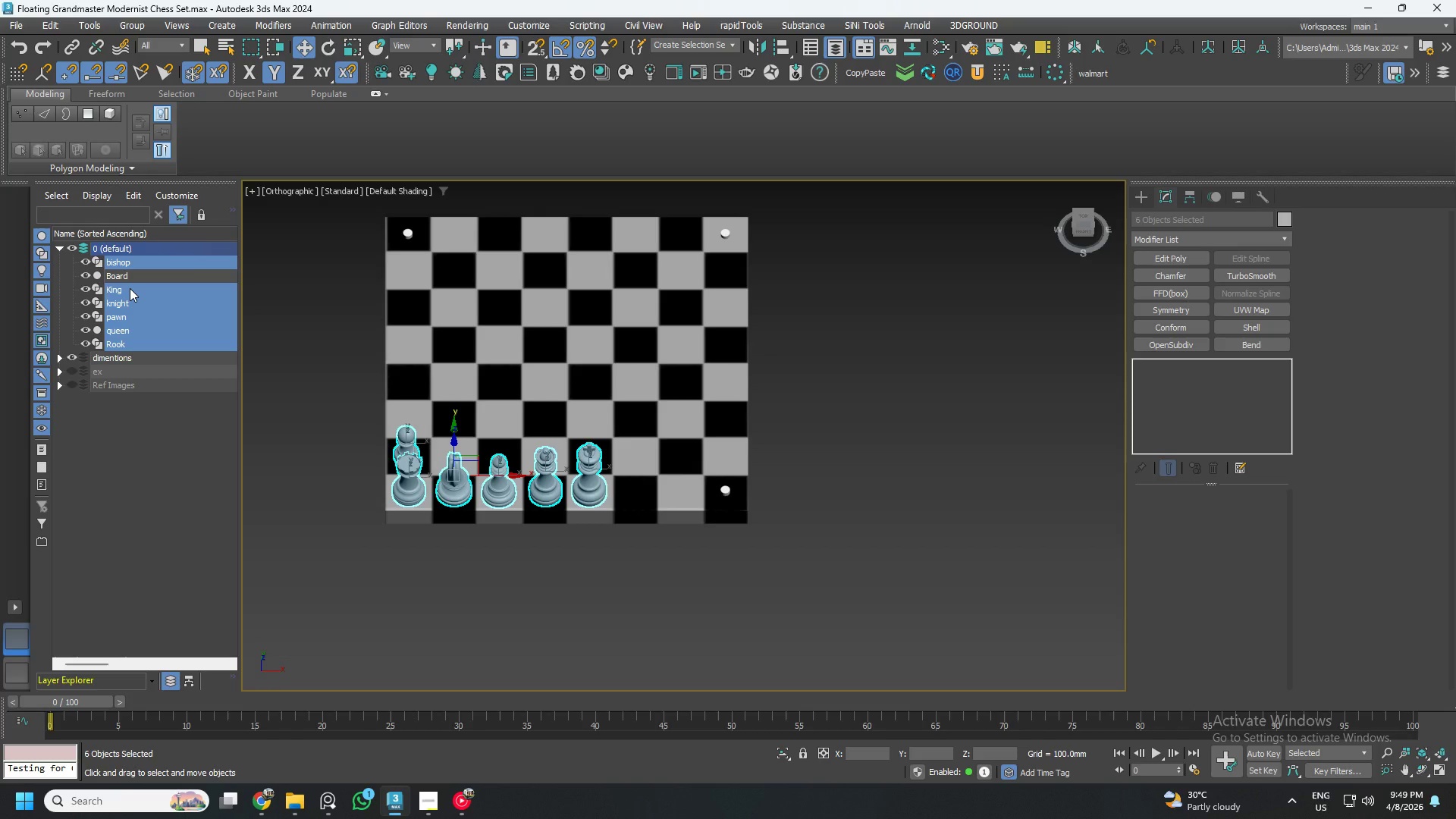 
right_click([130, 288])
 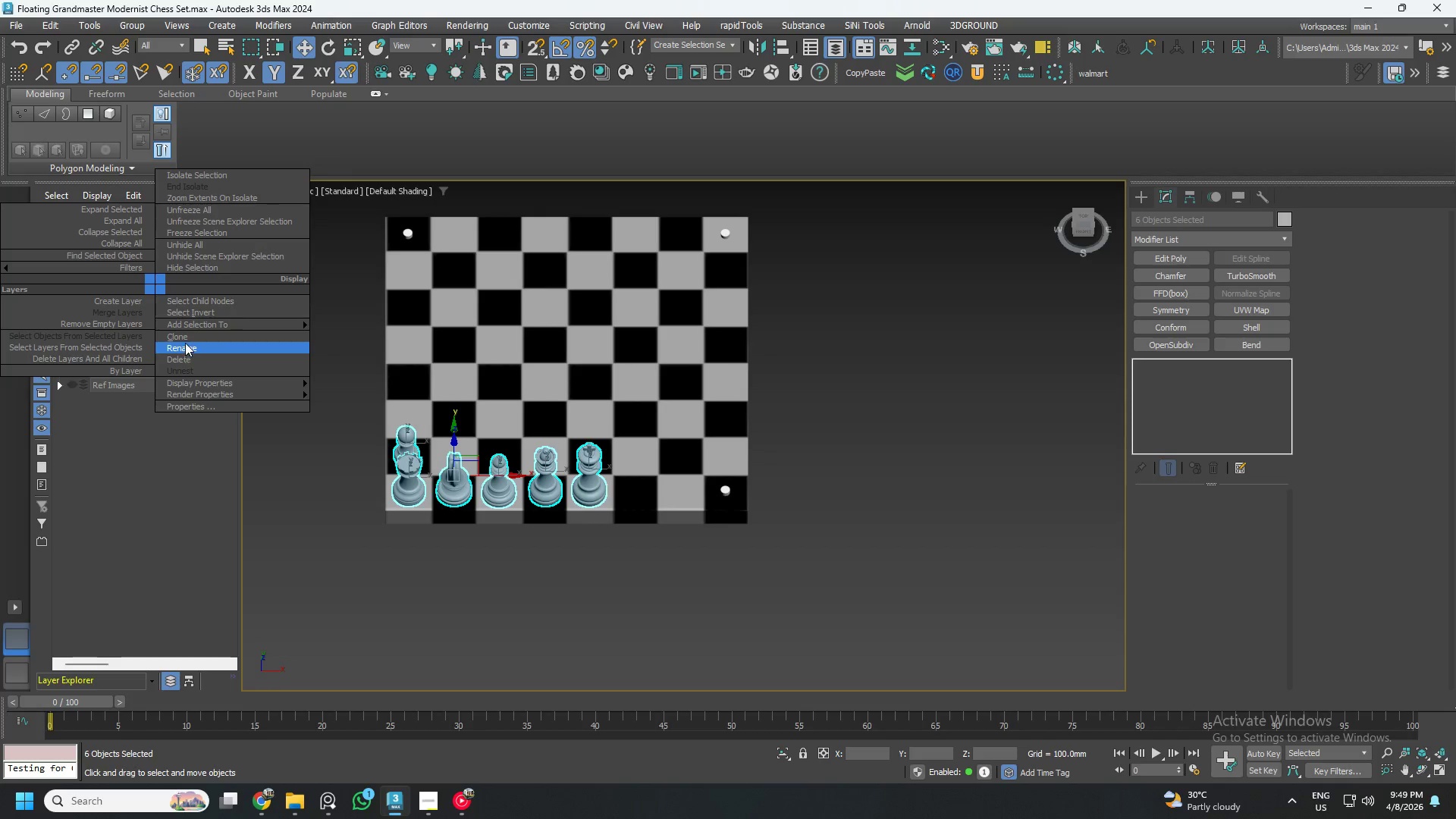 
left_click_drag(start_coordinate=[185, 339], to_coordinate=[155, 339])
 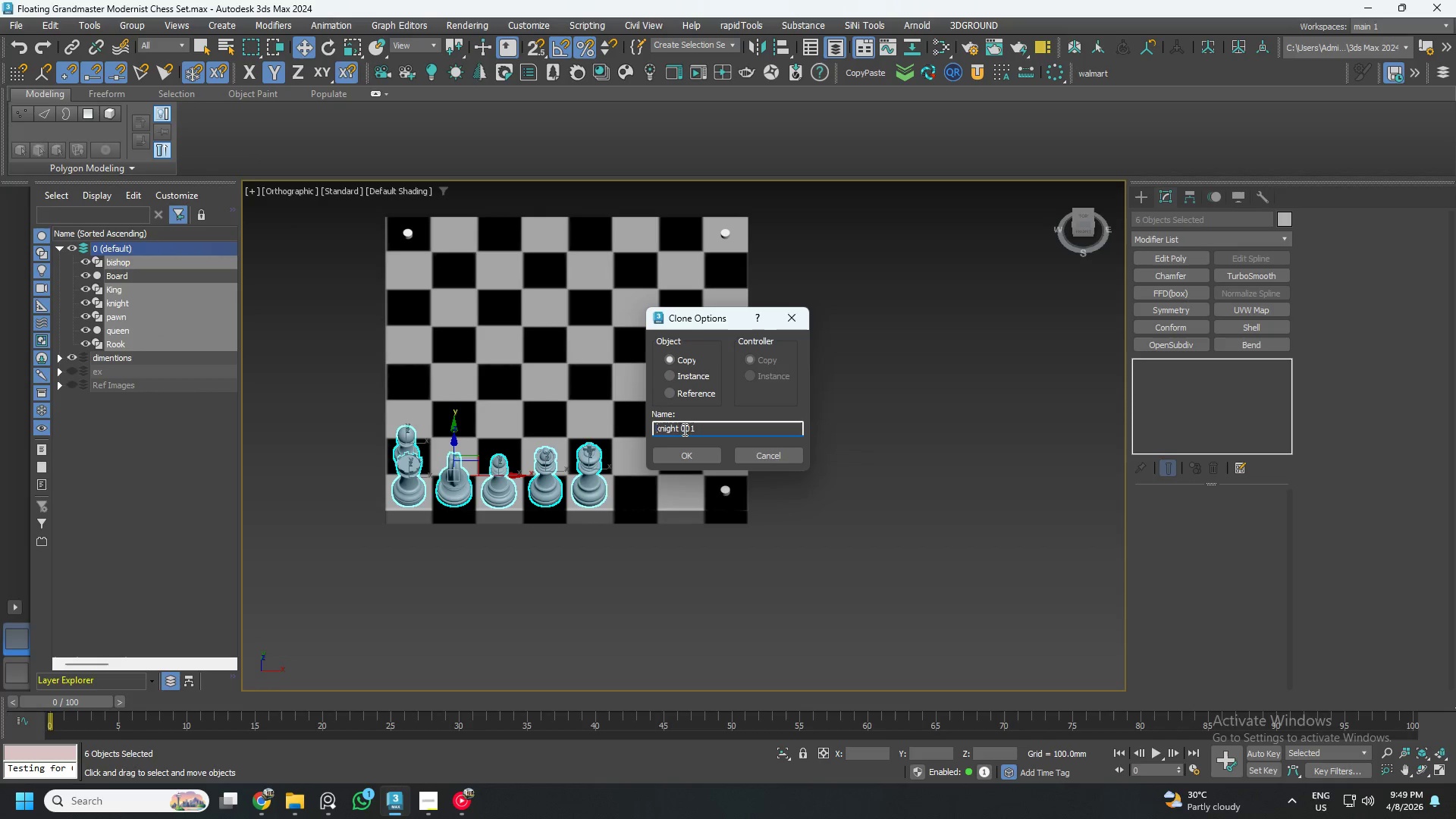 
left_click([684, 452])
 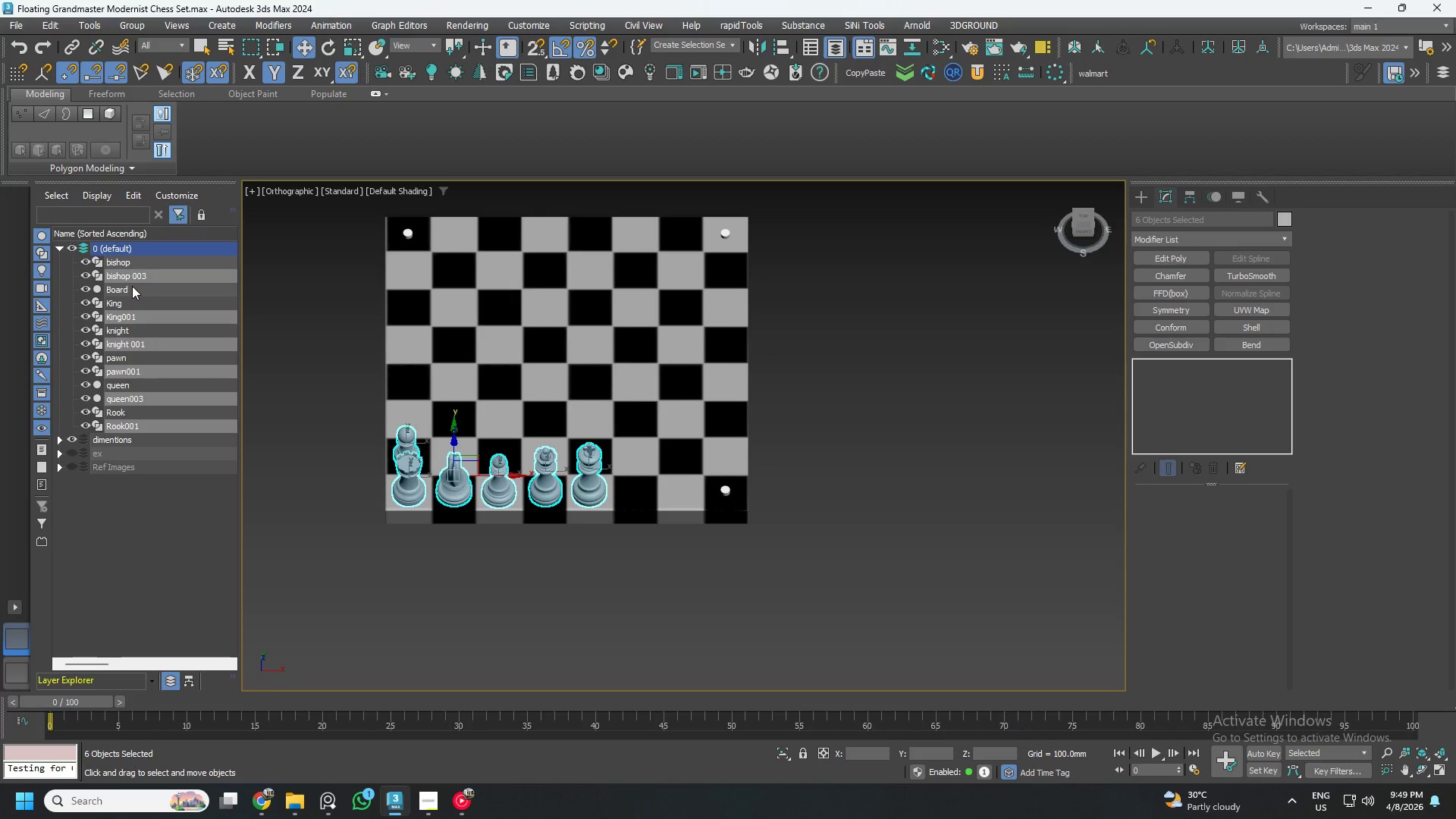 
right_click([131, 276])
 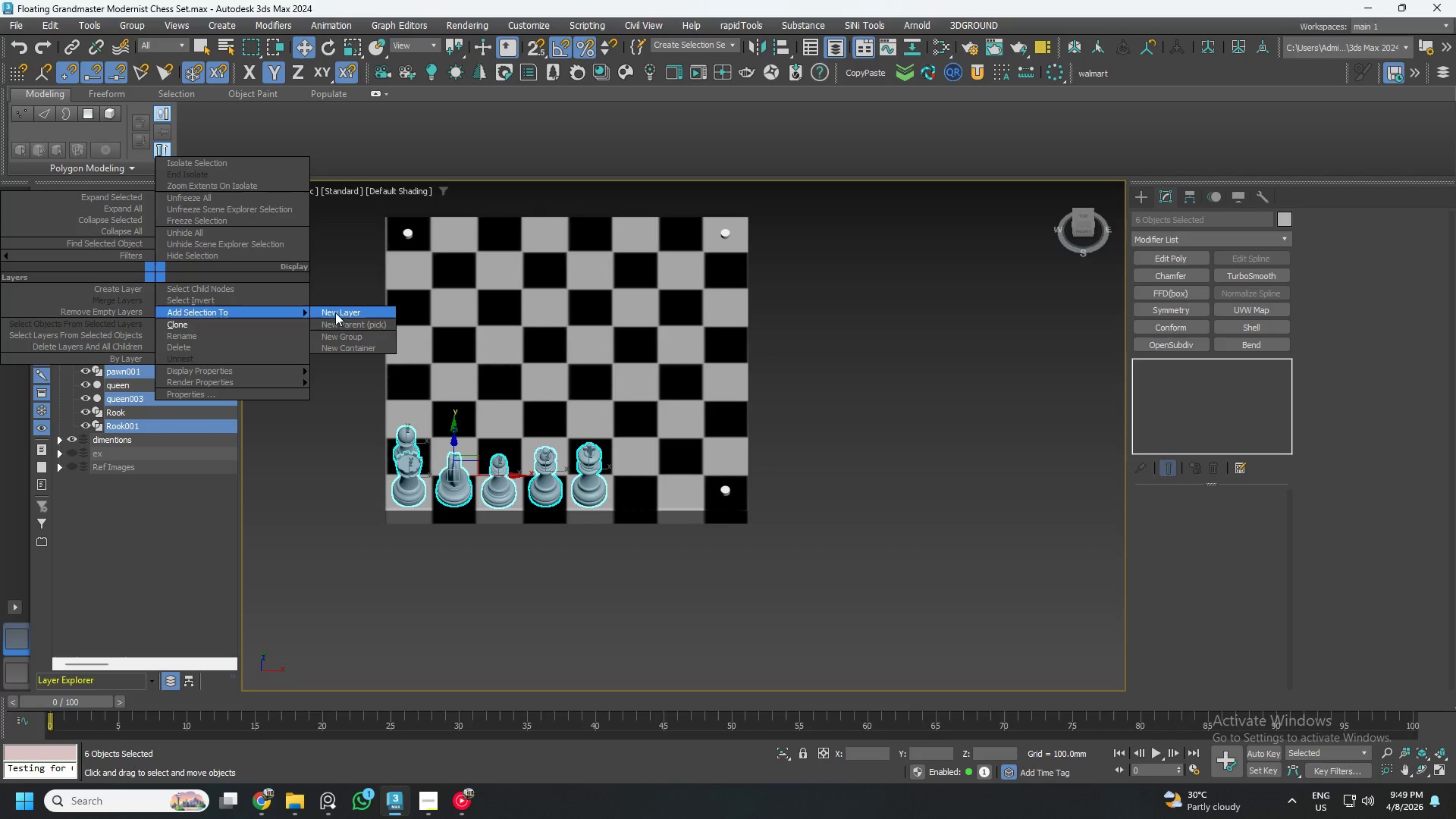 
left_click_drag(start_coordinate=[342, 312], to_coordinate=[314, 312])
 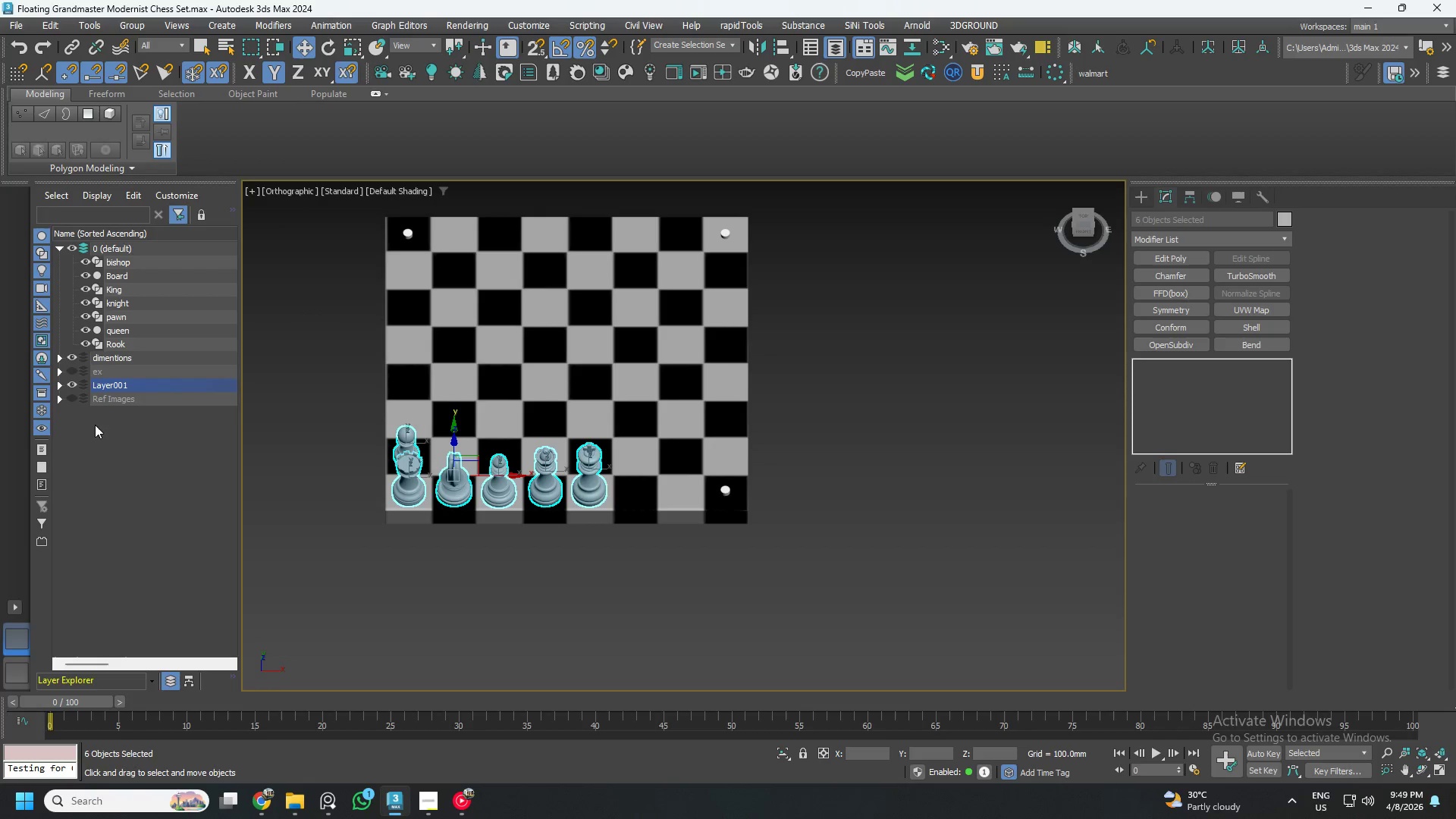 
left_click([95, 433])
 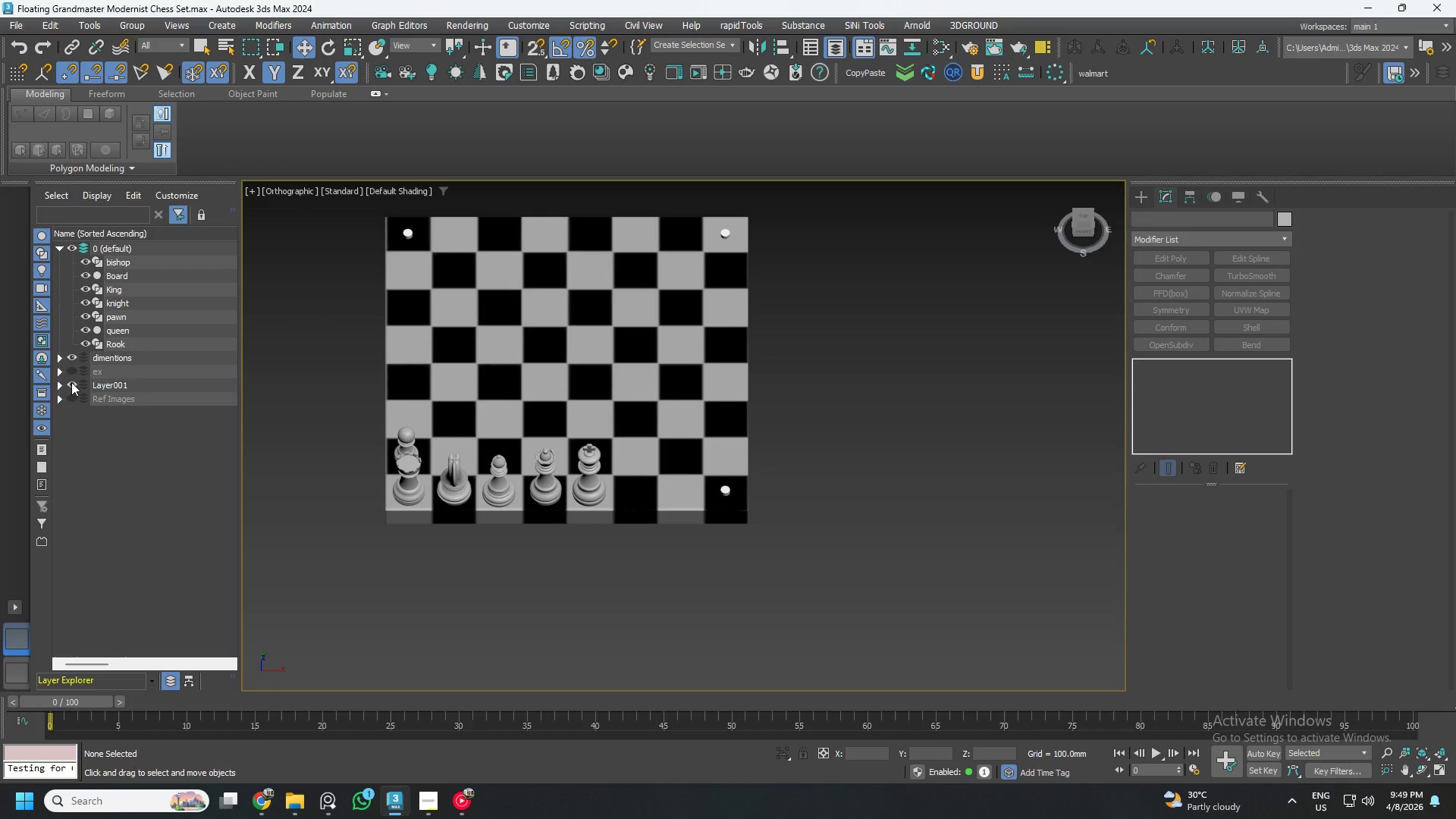 
left_click([71, 382])
 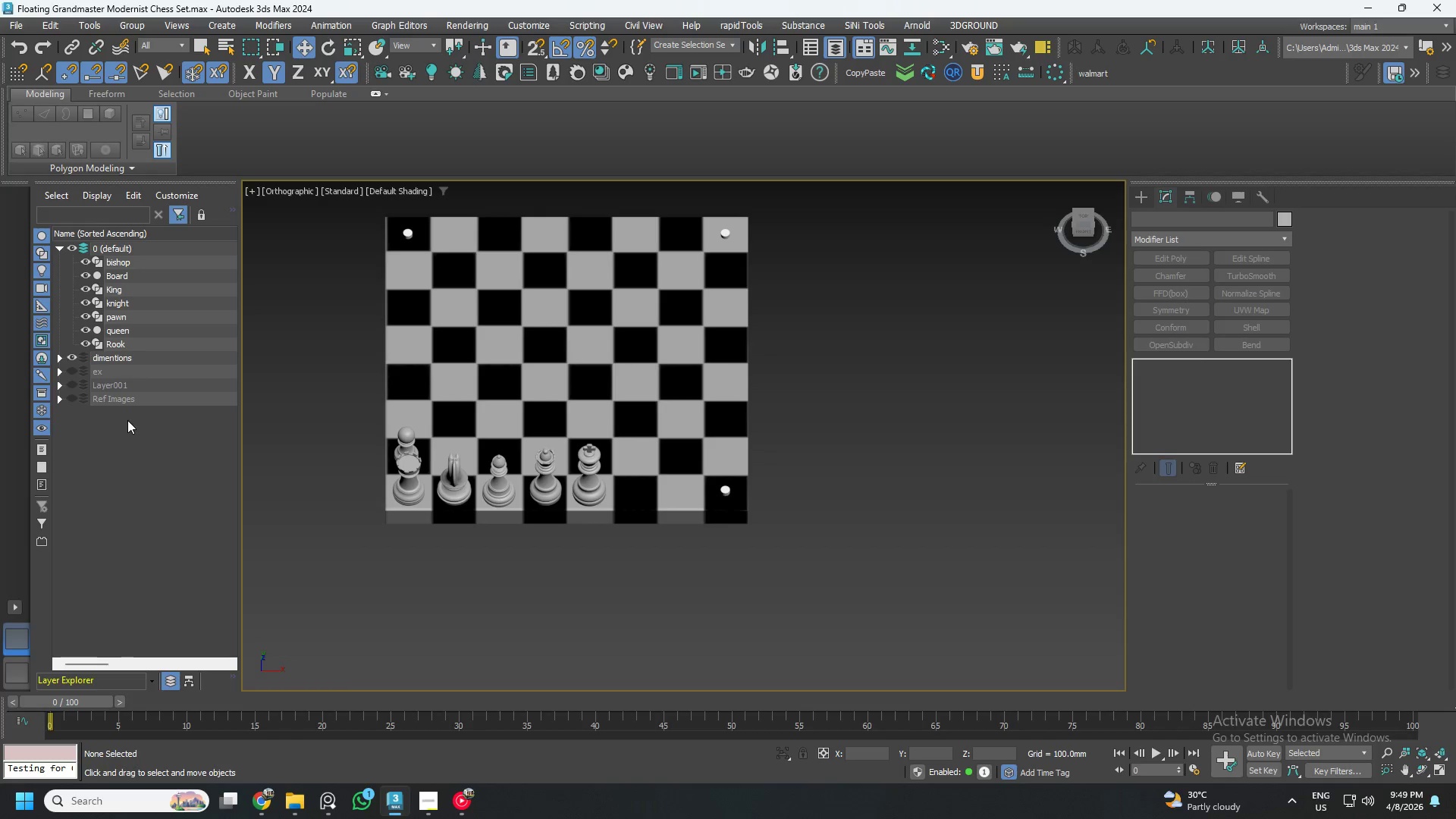 
right_click([147, 436])
 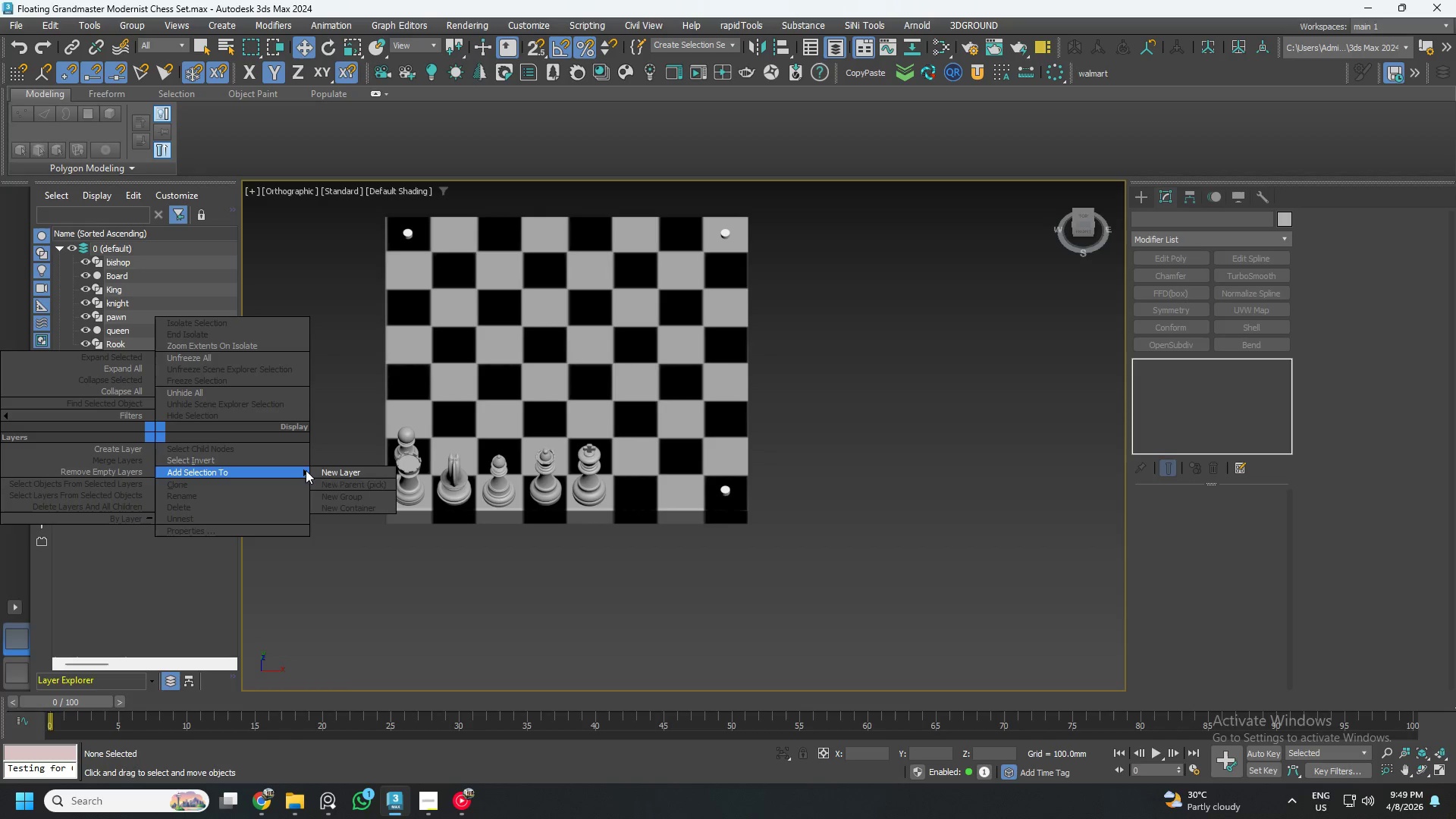 
left_click_drag(start_coordinate=[329, 472], to_coordinate=[317, 472])
 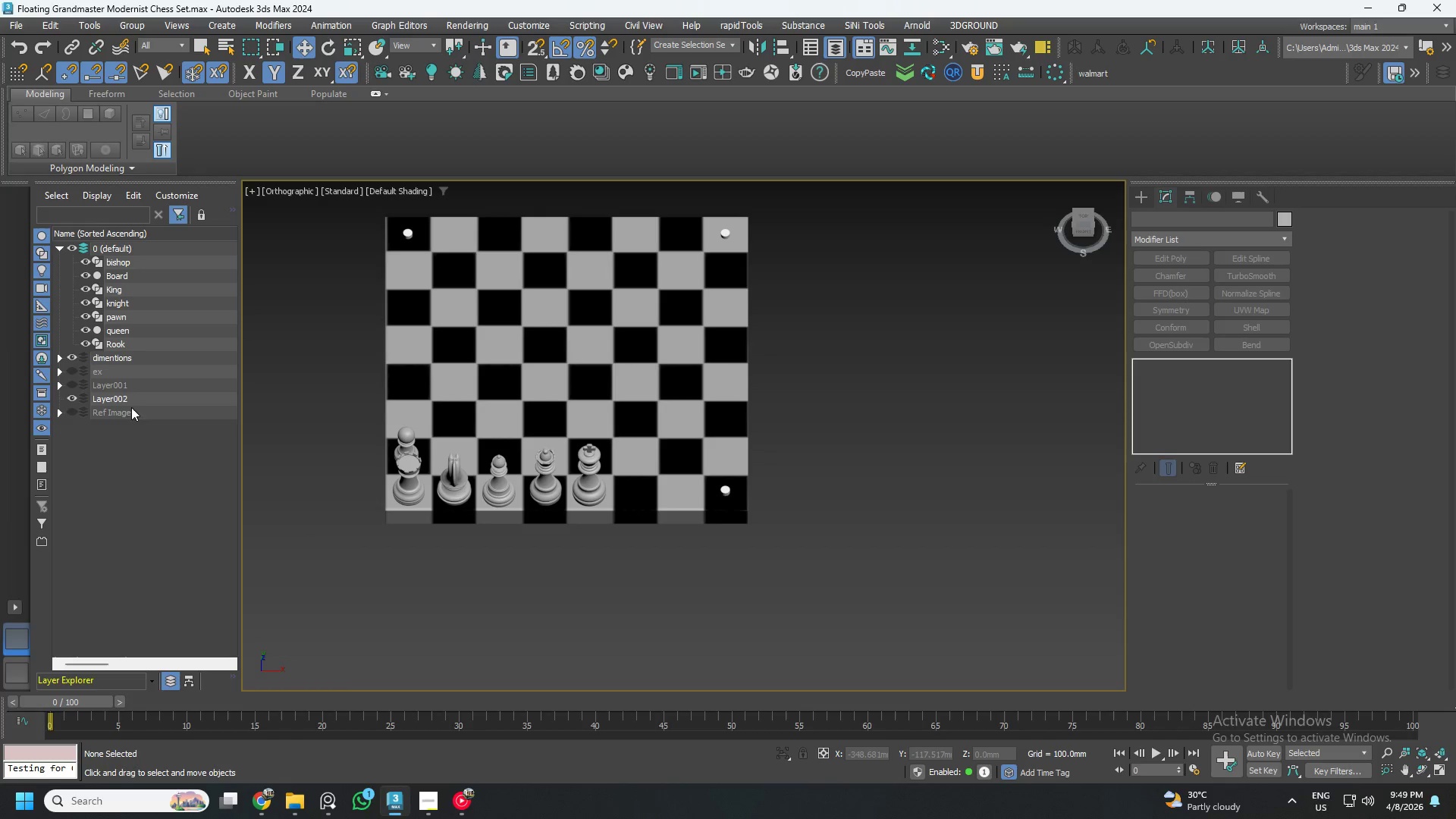 
left_click([133, 400])
 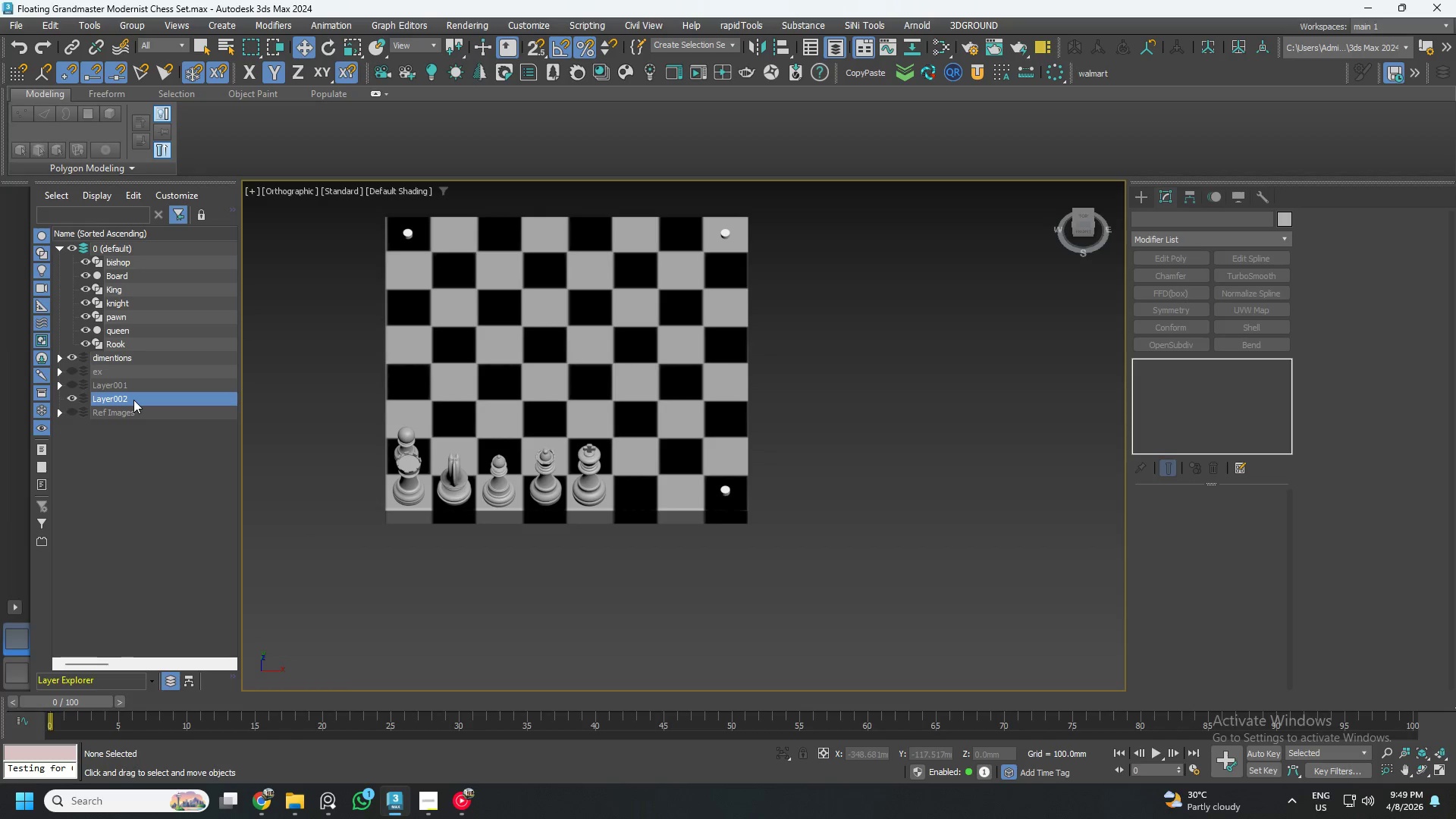 
right_click([133, 400])
 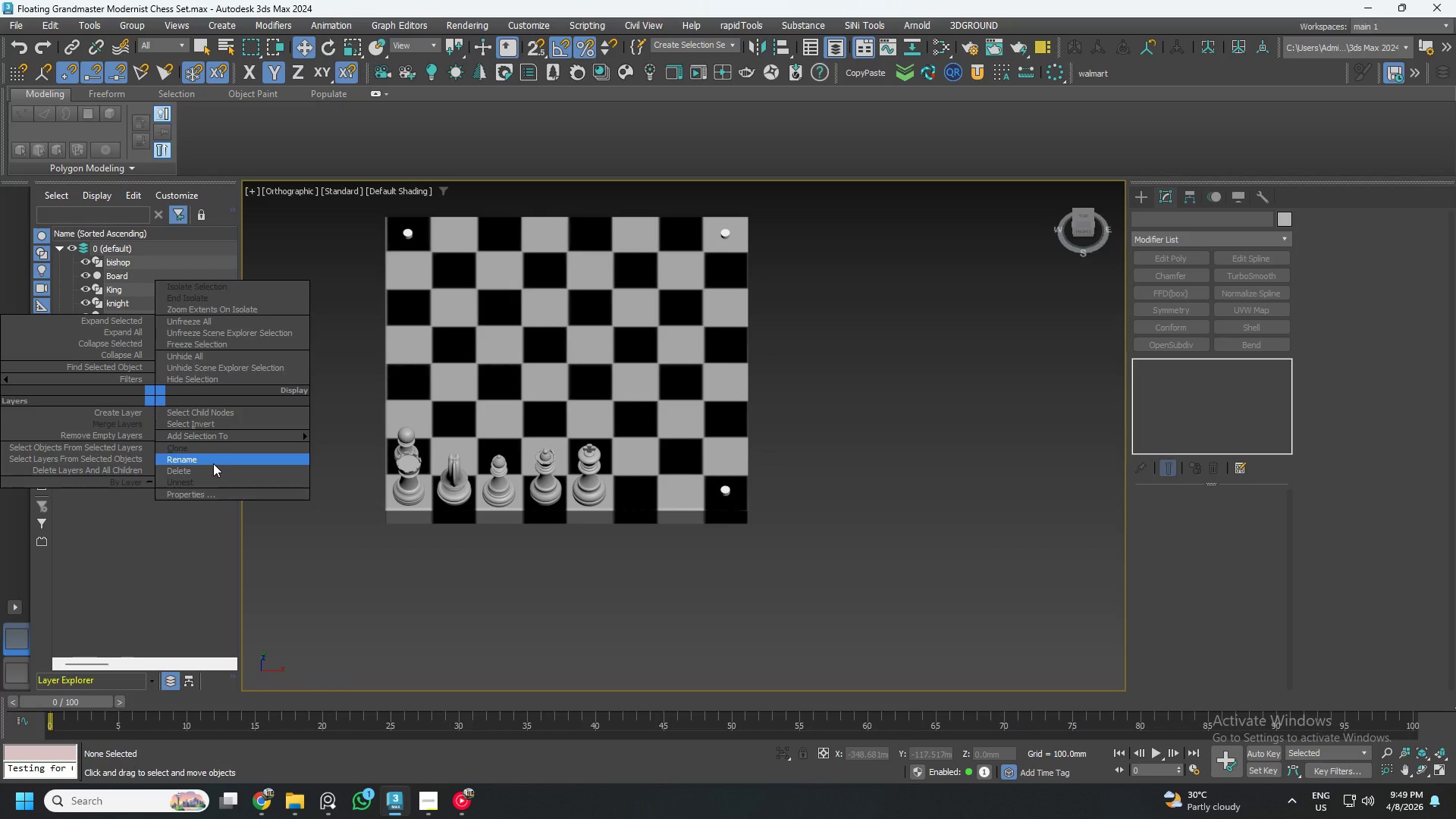 
left_click_drag(start_coordinate=[212, 463], to_coordinate=[186, 463])
 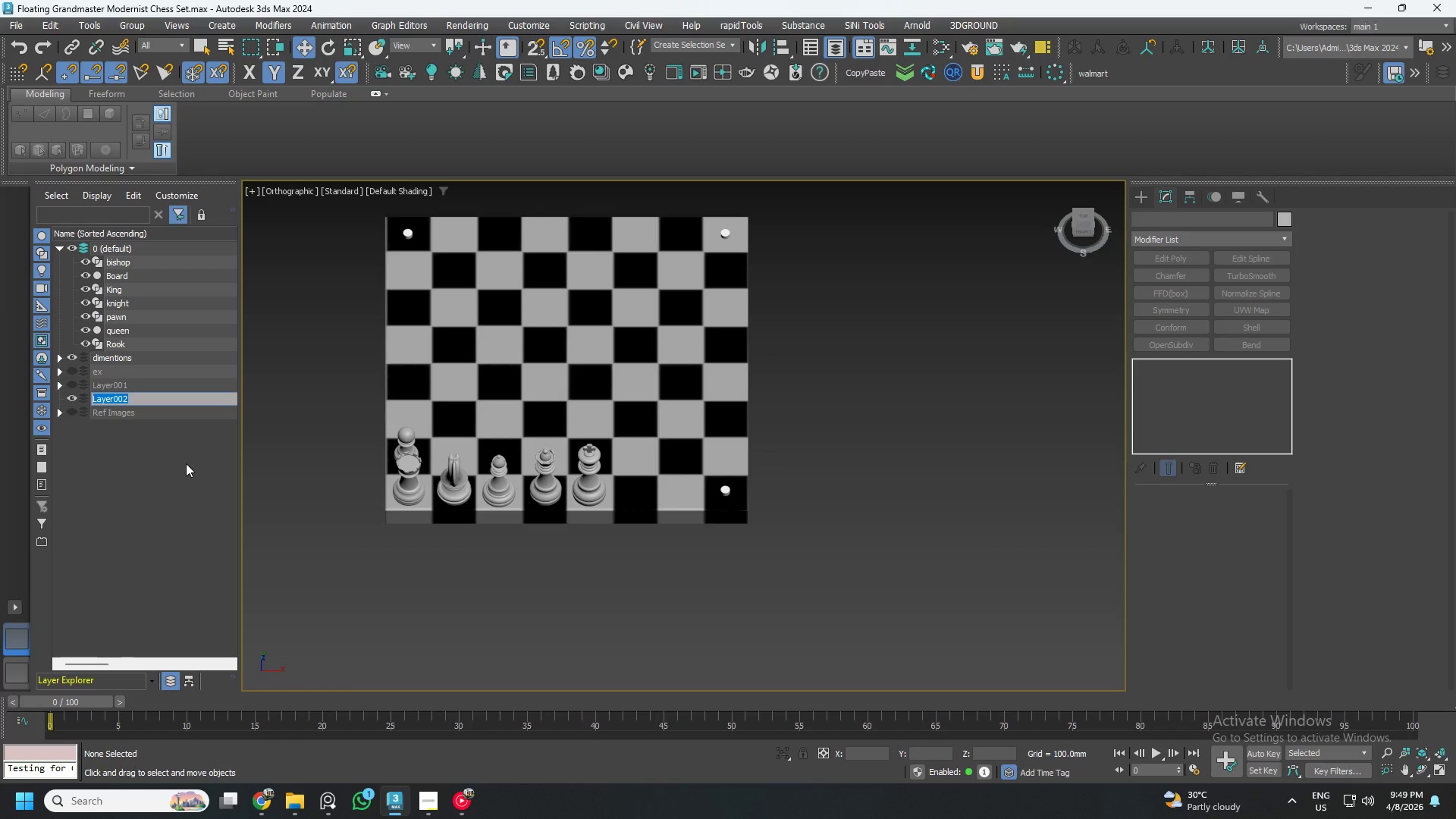 
type(cam)
 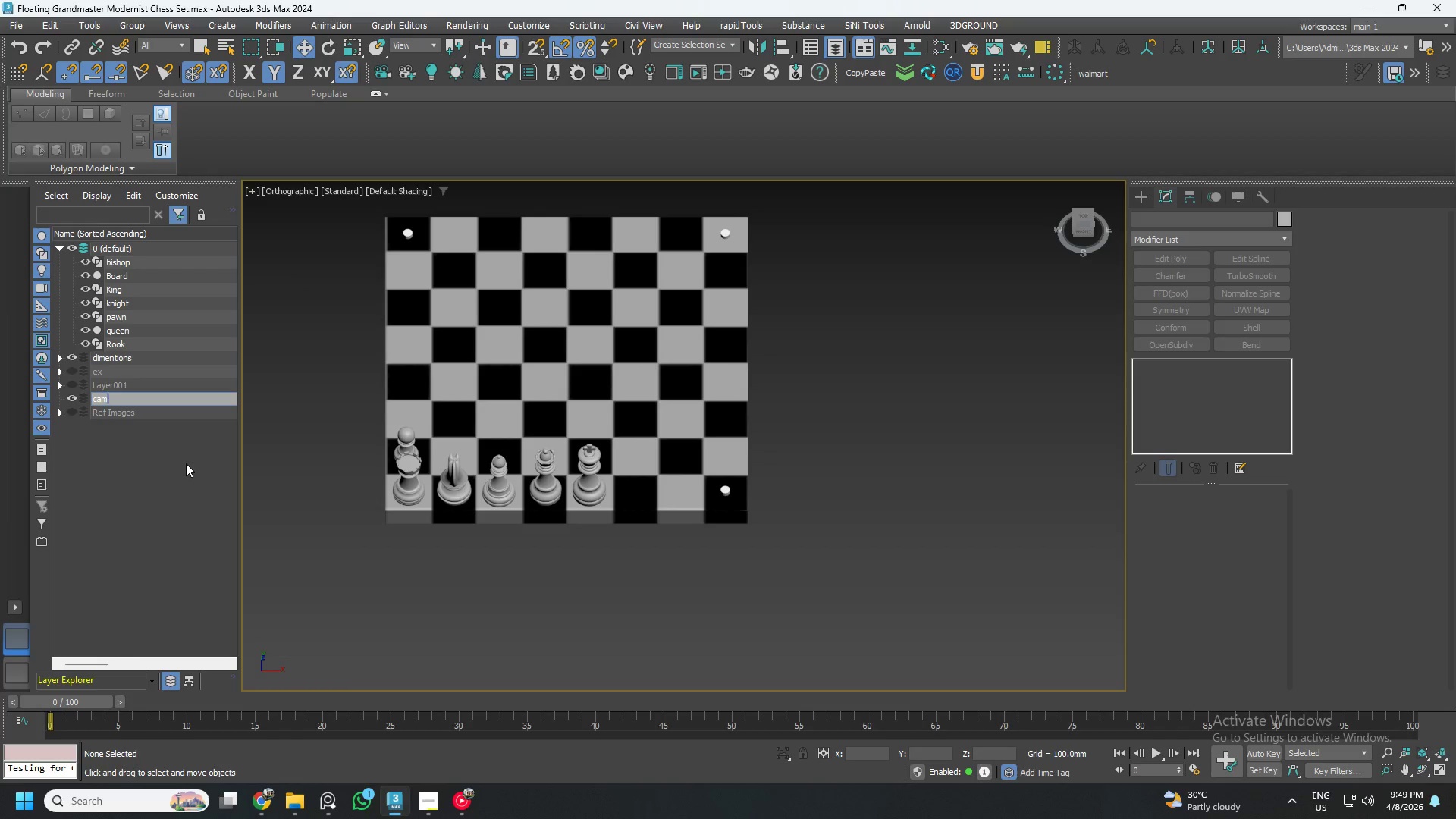 
key(Enter)
 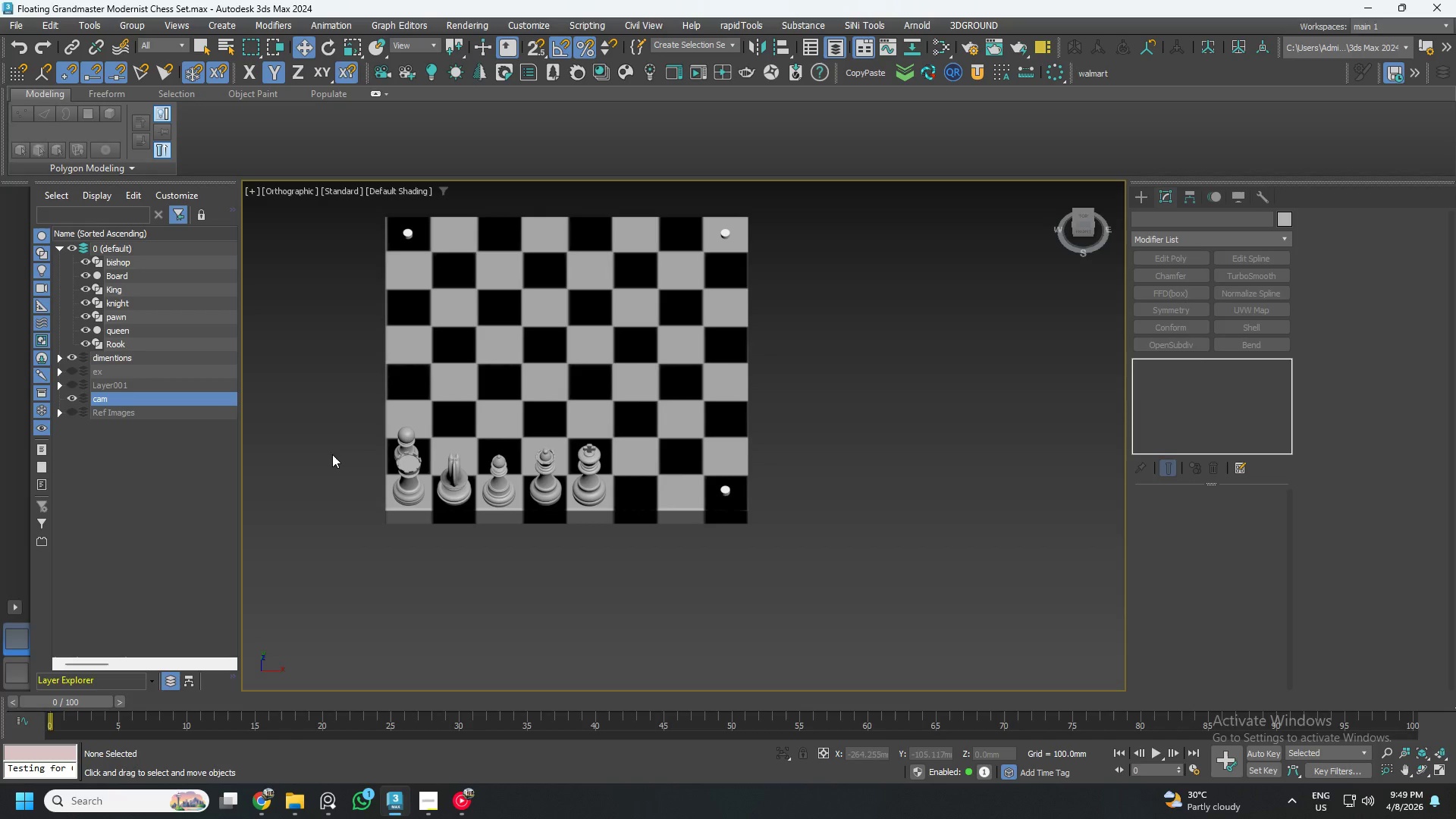 
scroll: coordinate [371, 466], scroll_direction: down, amount: 2.0
 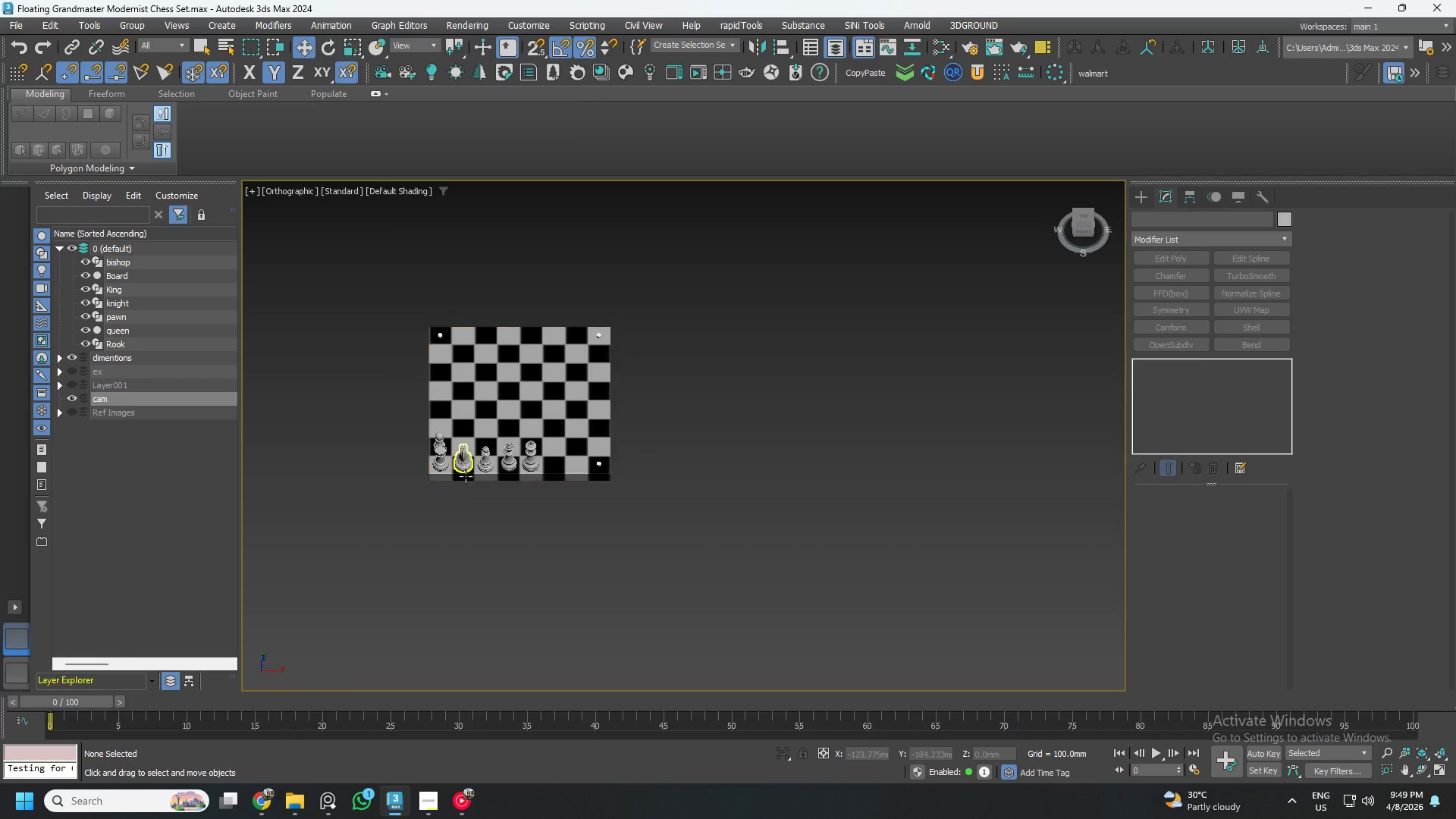 
hold_key(key=AltLeft, duration=1.12)
 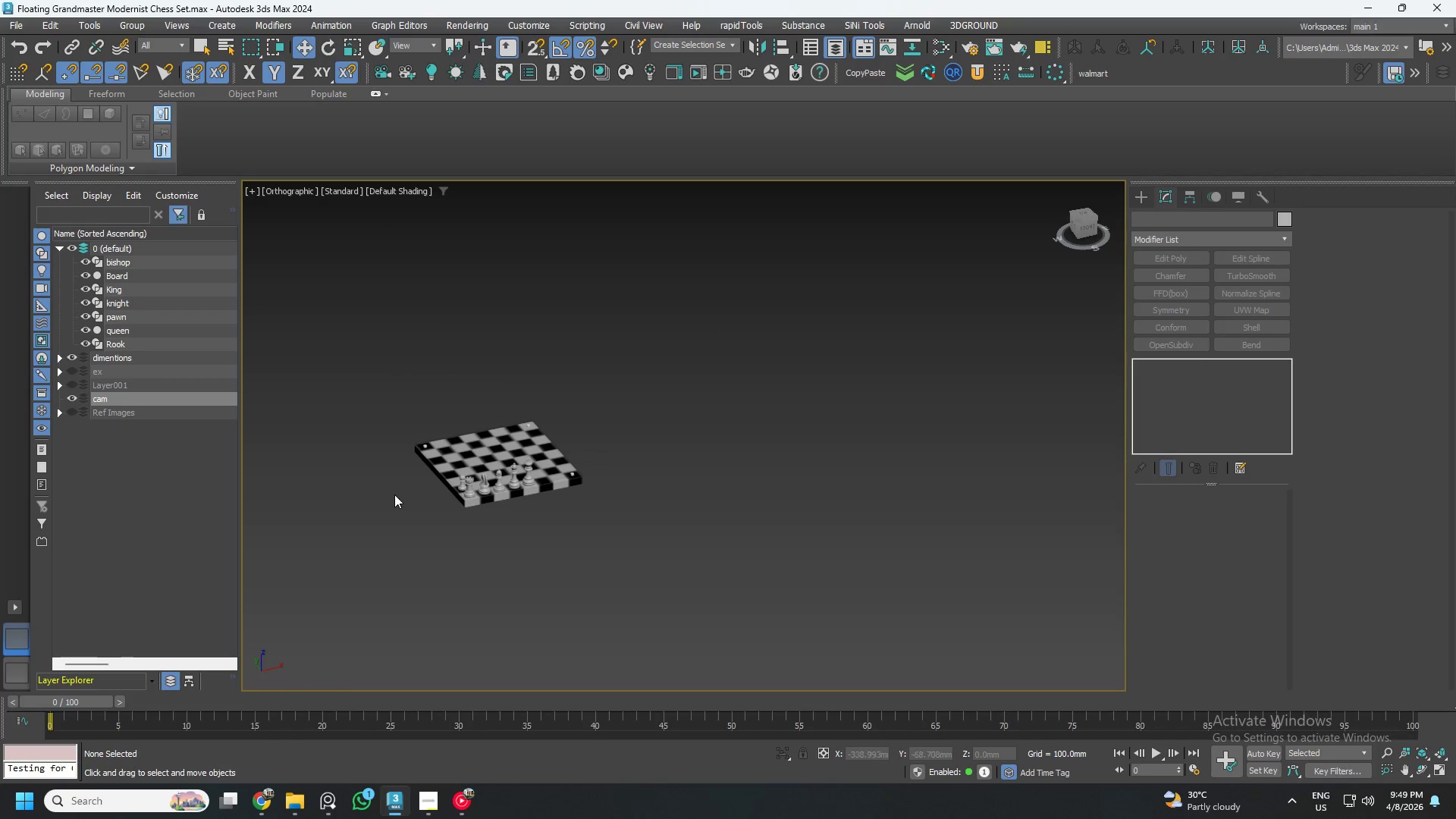 
scroll: coordinate [549, 503], scroll_direction: down, amount: 1.0
 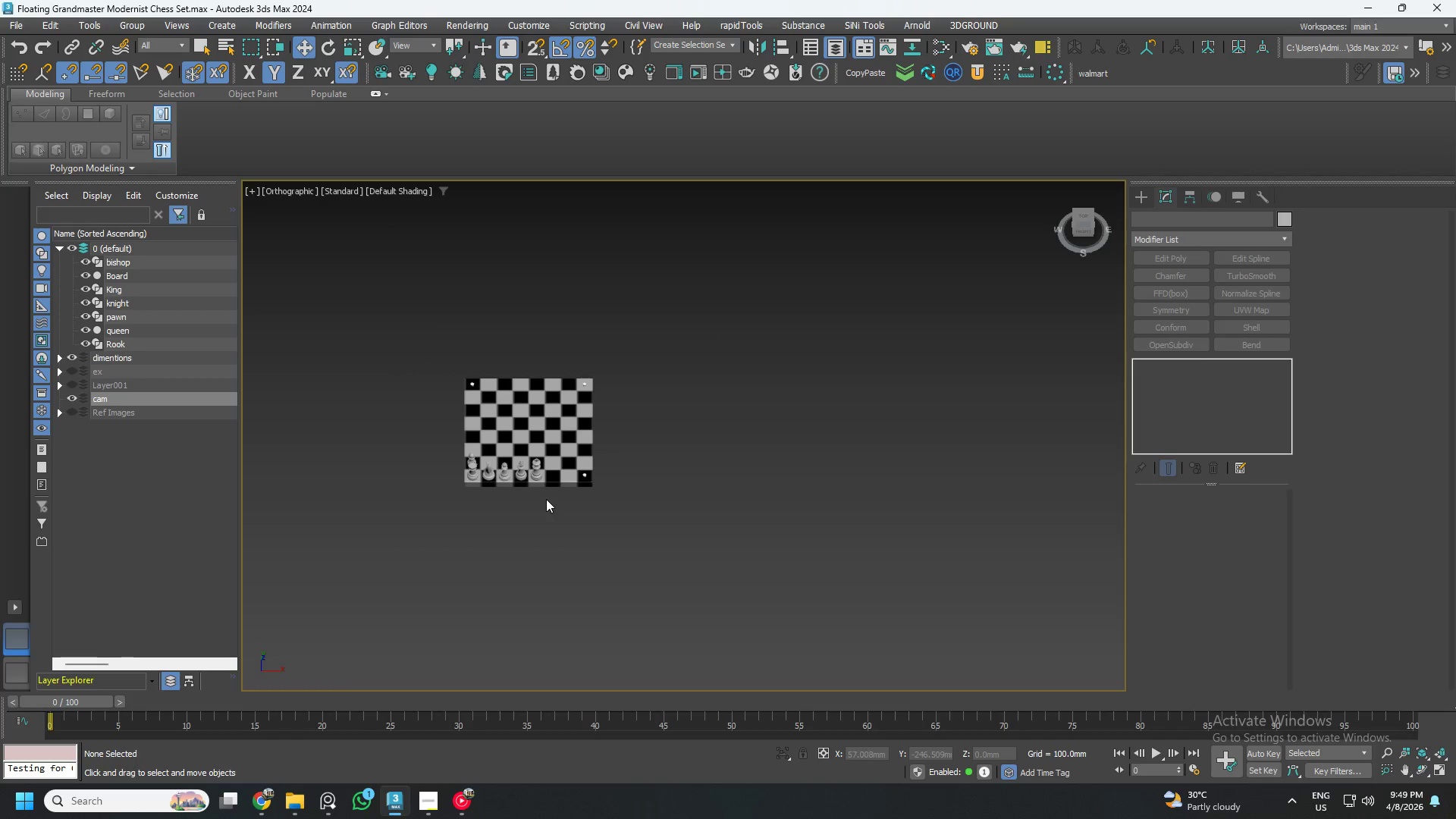 
scroll: coordinate [391, 488], scroll_direction: up, amount: 2.0
 